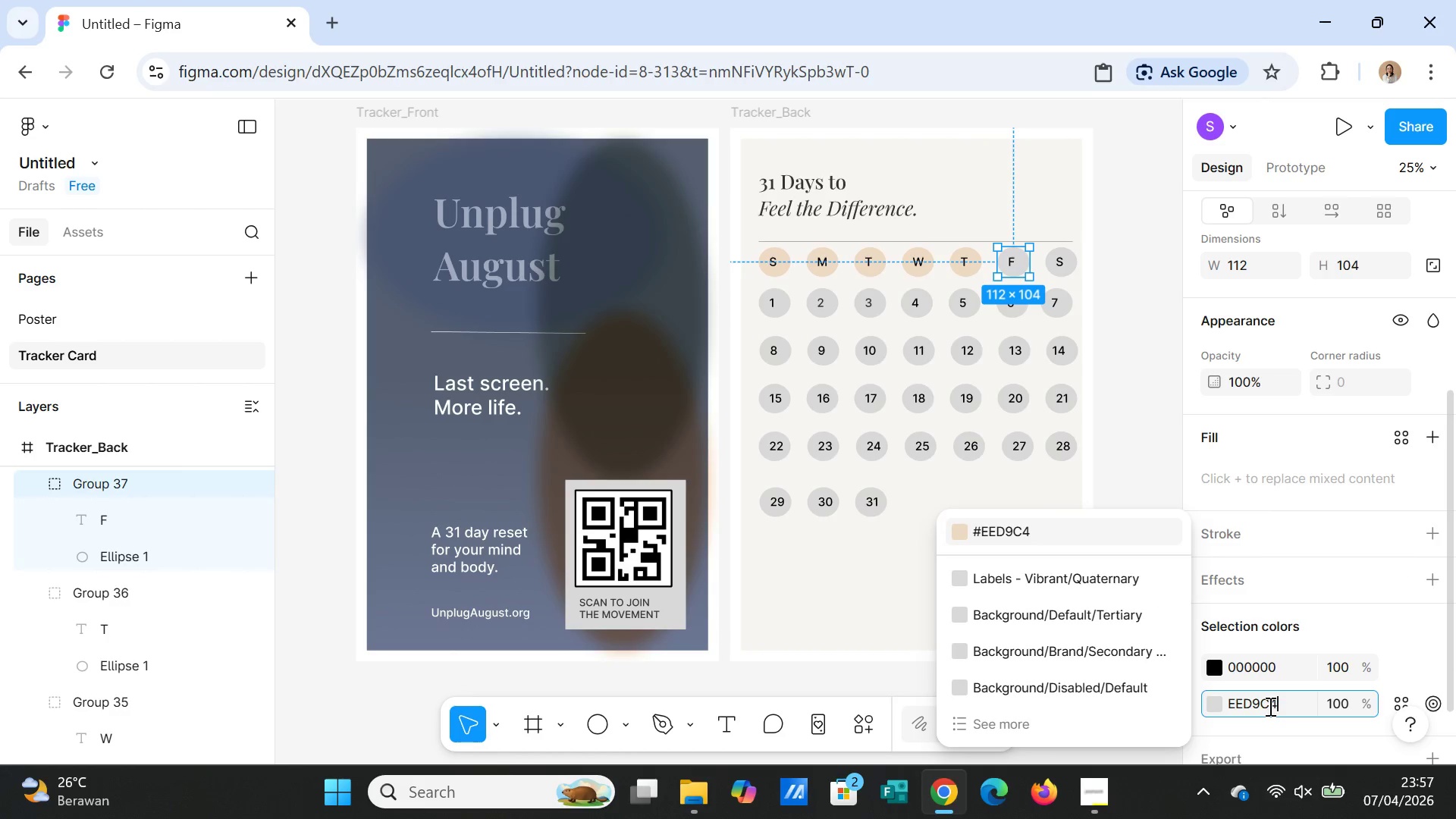 
key(Control+V)
 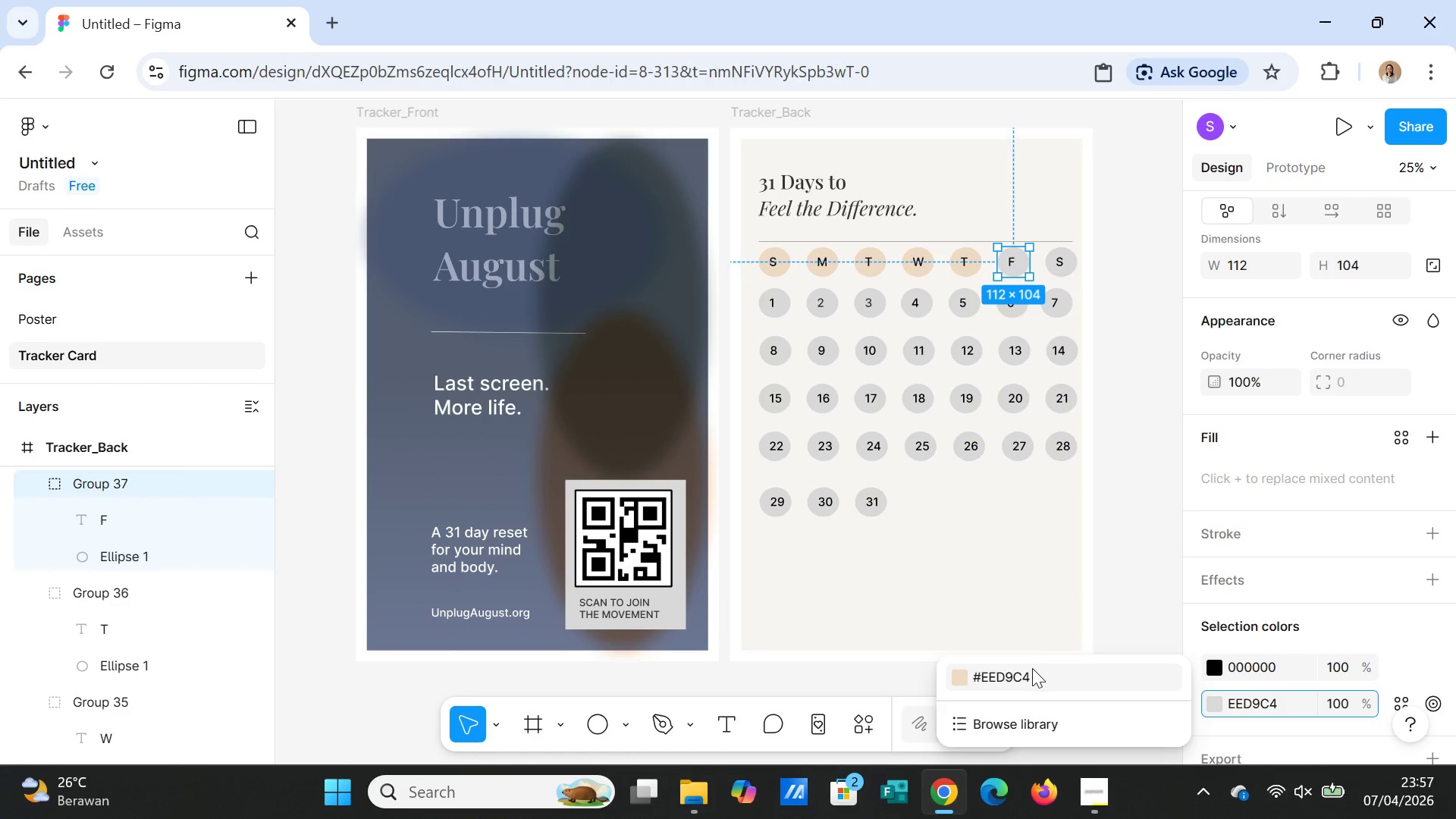 
left_click([1032, 669])
 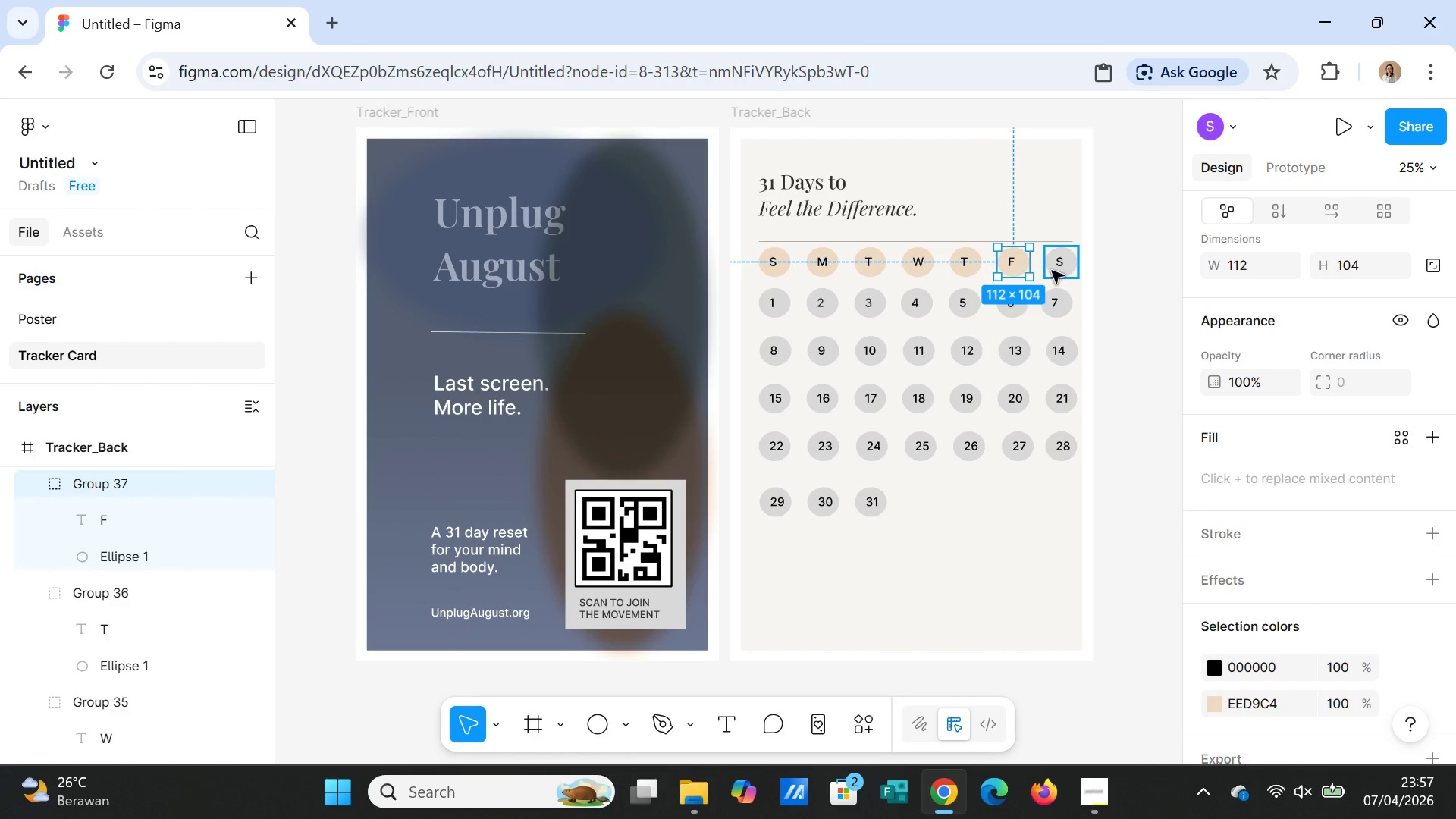 
left_click([1052, 266])
 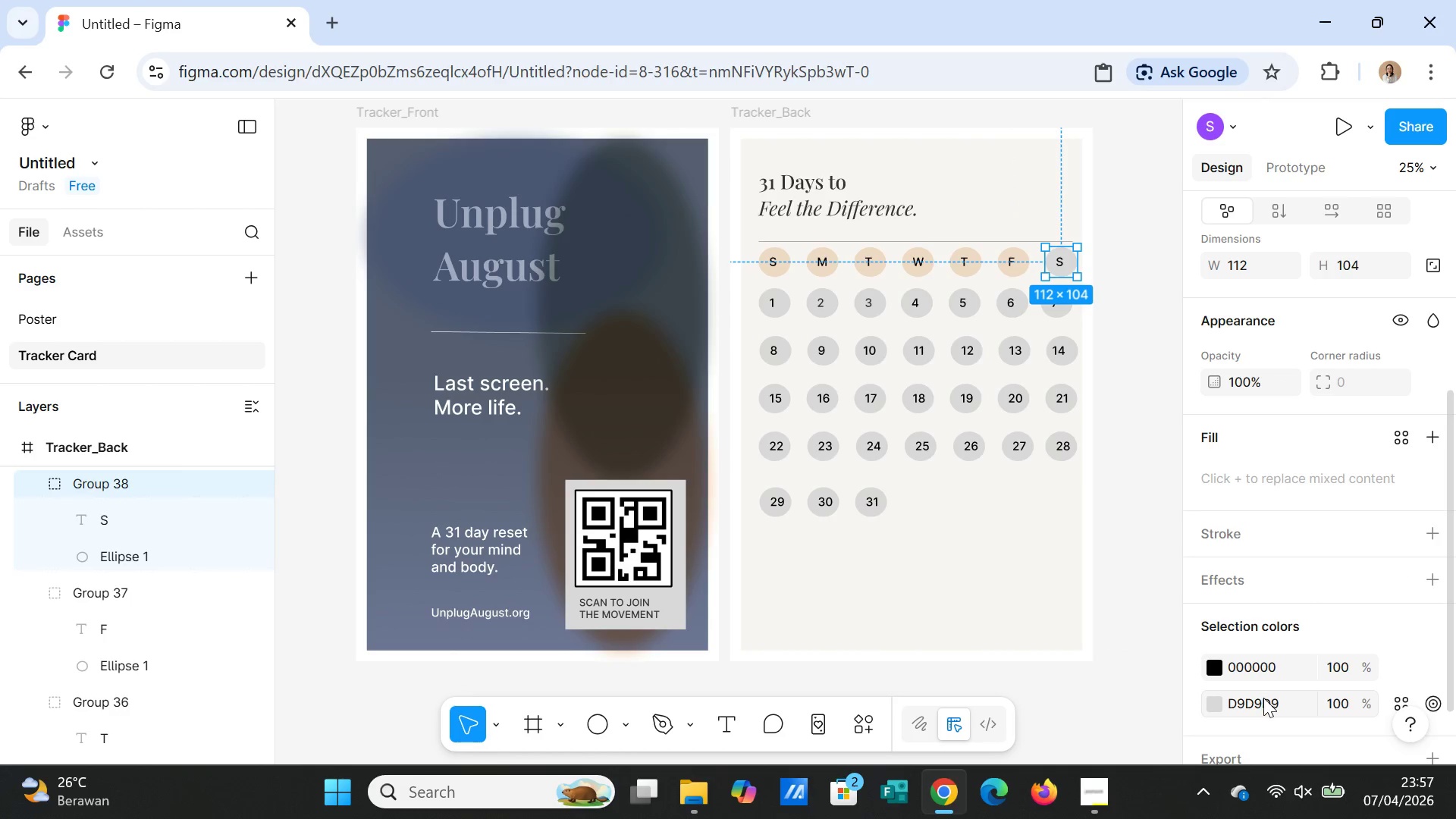 
left_click([1266, 699])
 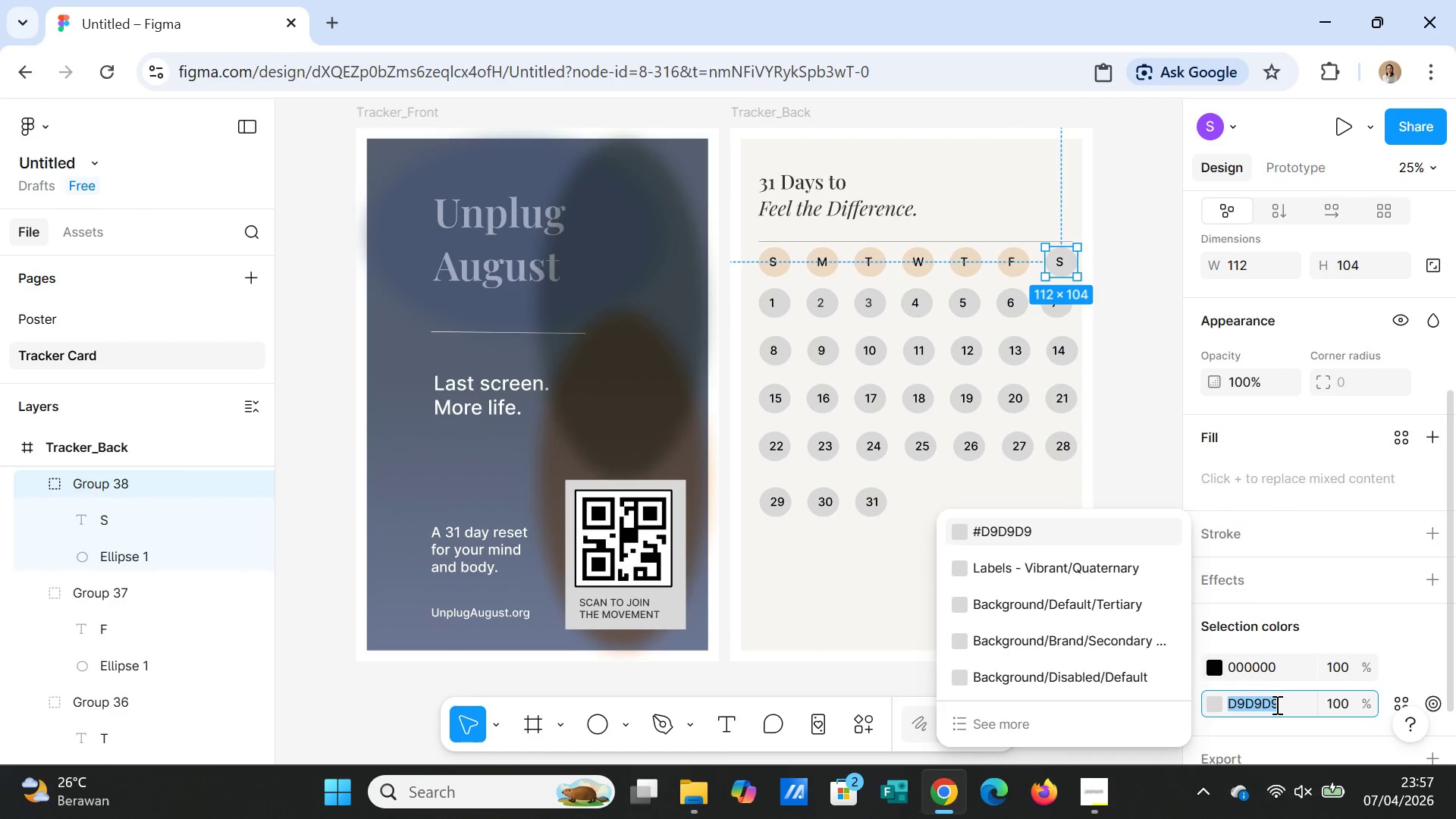 
key(Control+ControlLeft)
 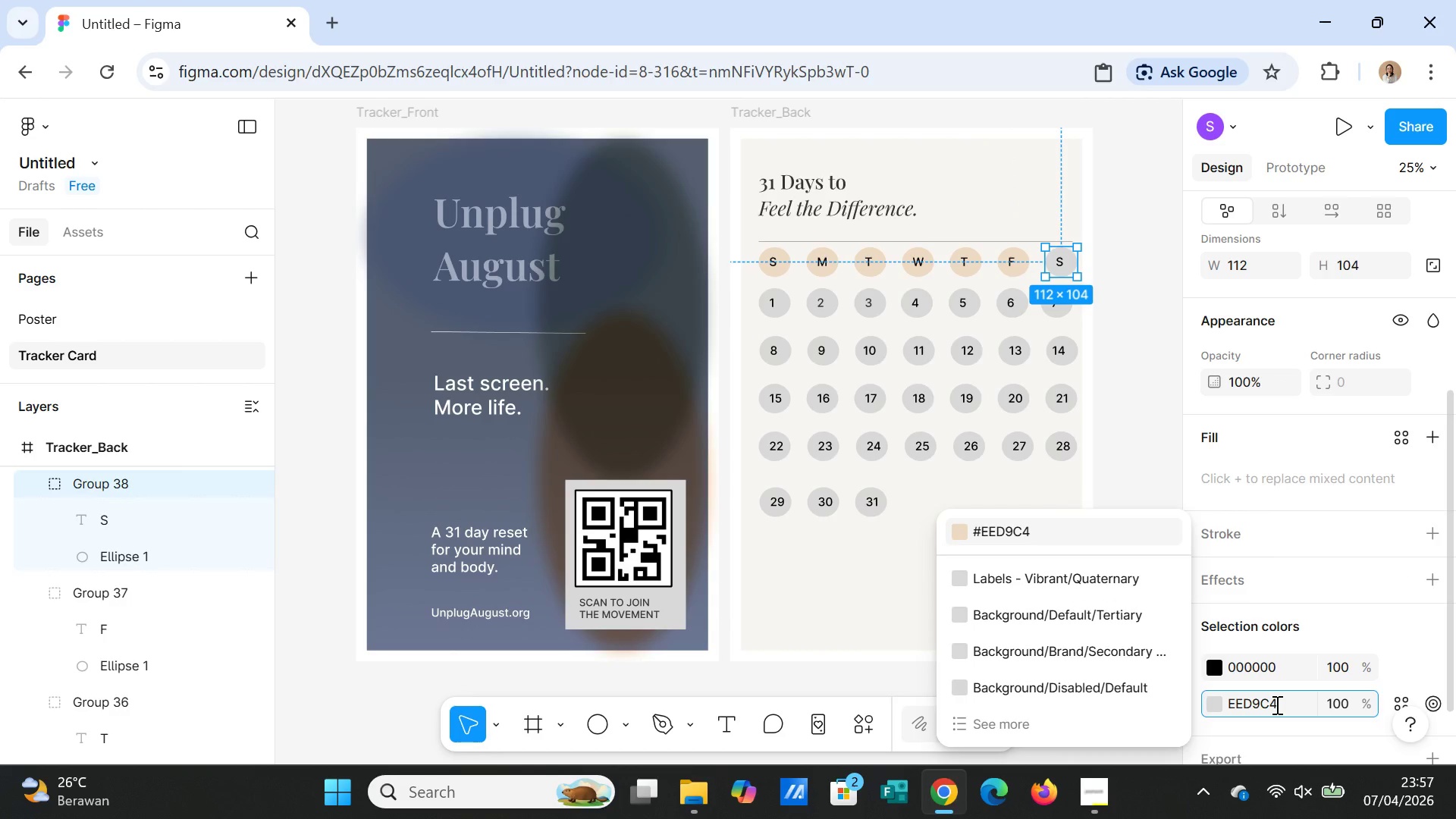 
key(Control+V)
 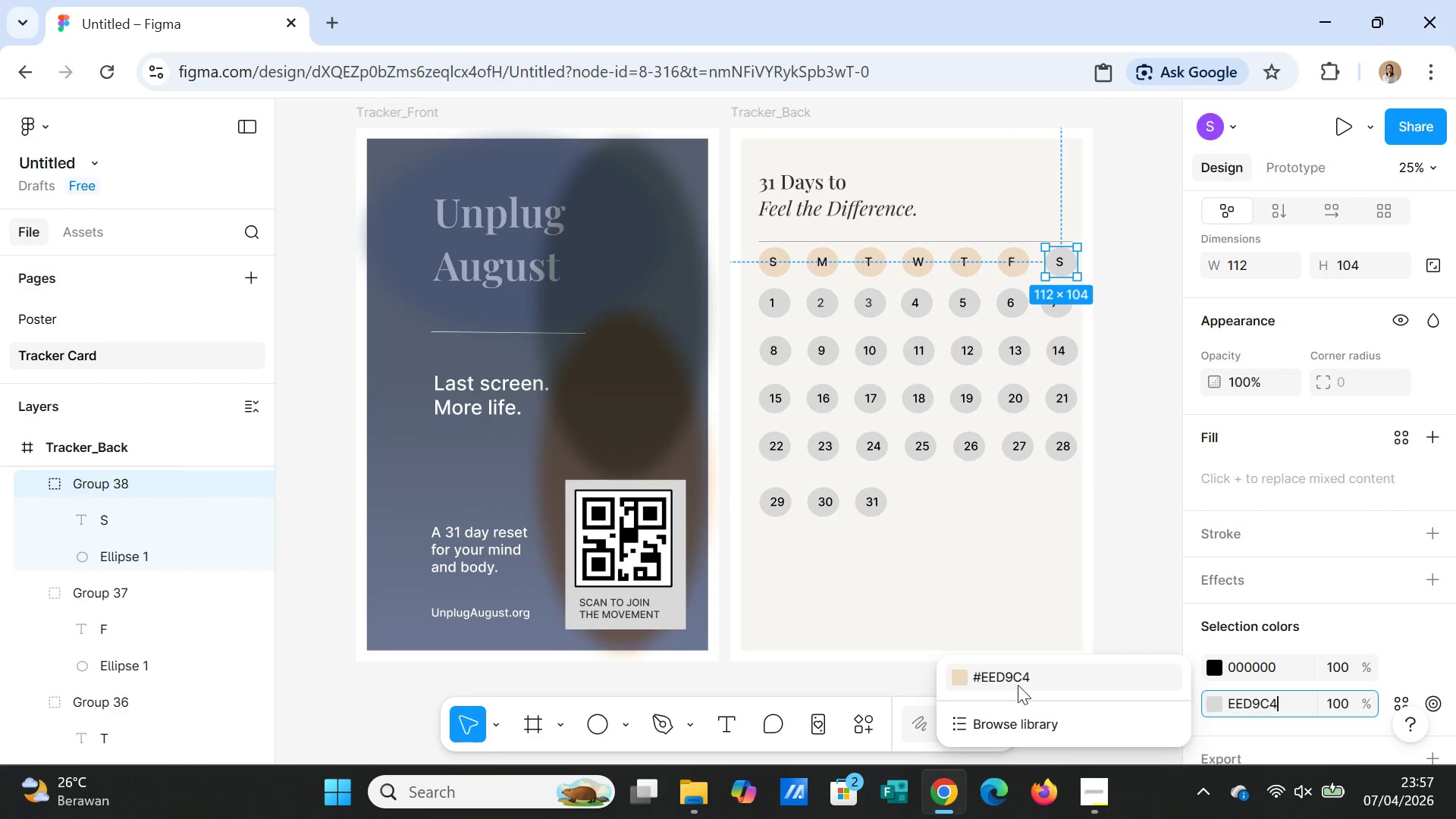 
left_click([1016, 676])
 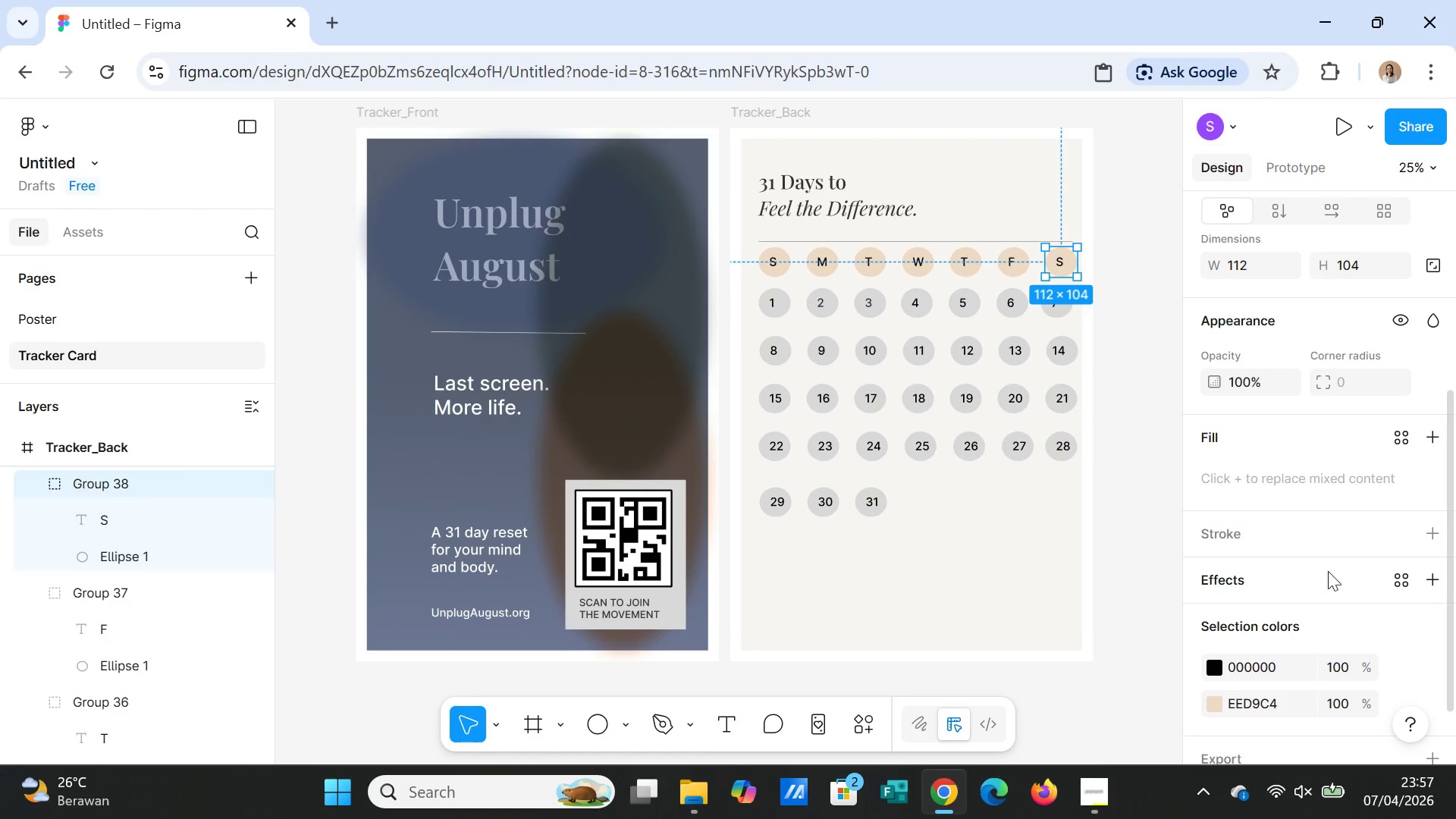 
left_click([1336, 566])
 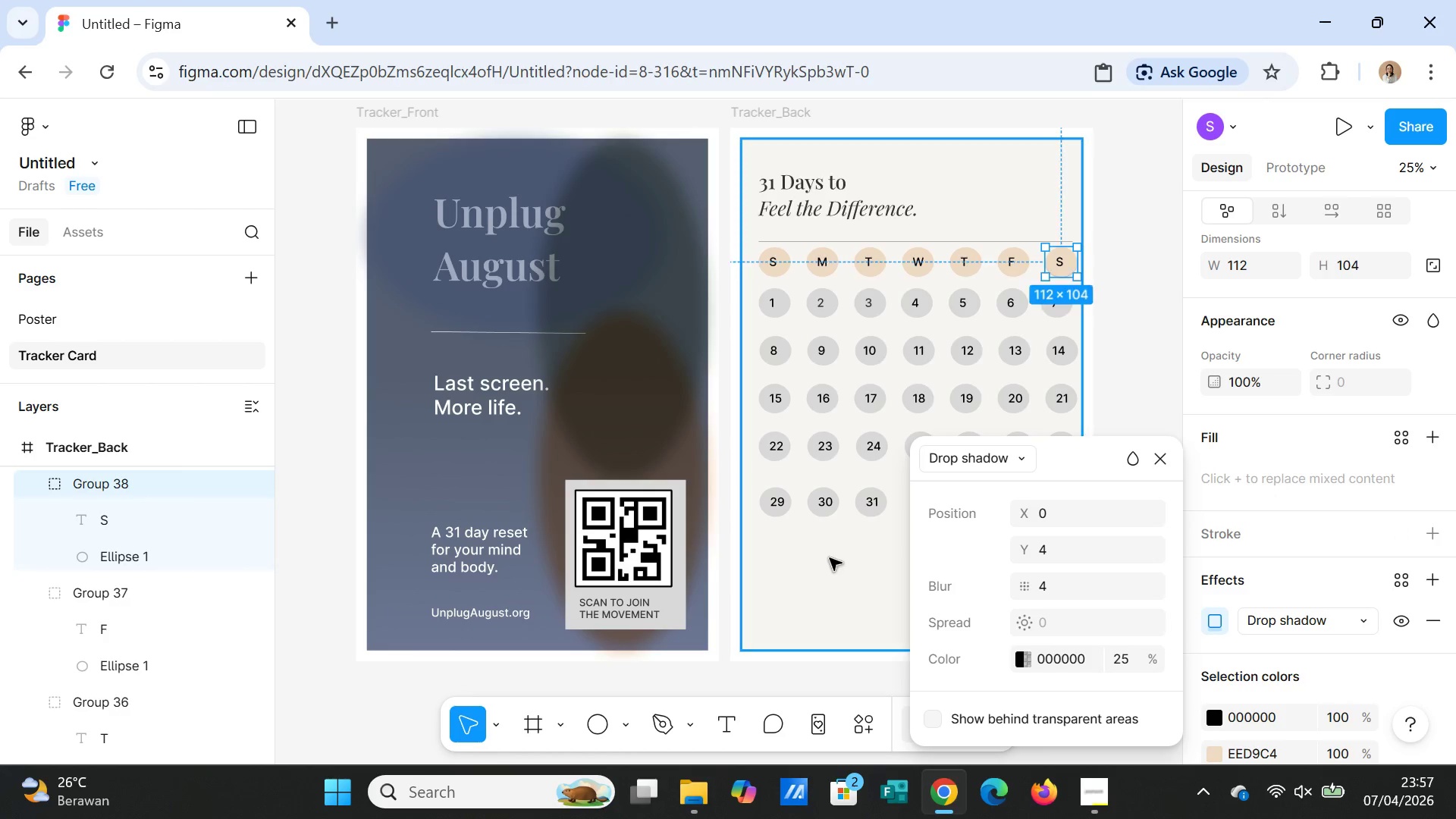 
left_click([812, 570])
 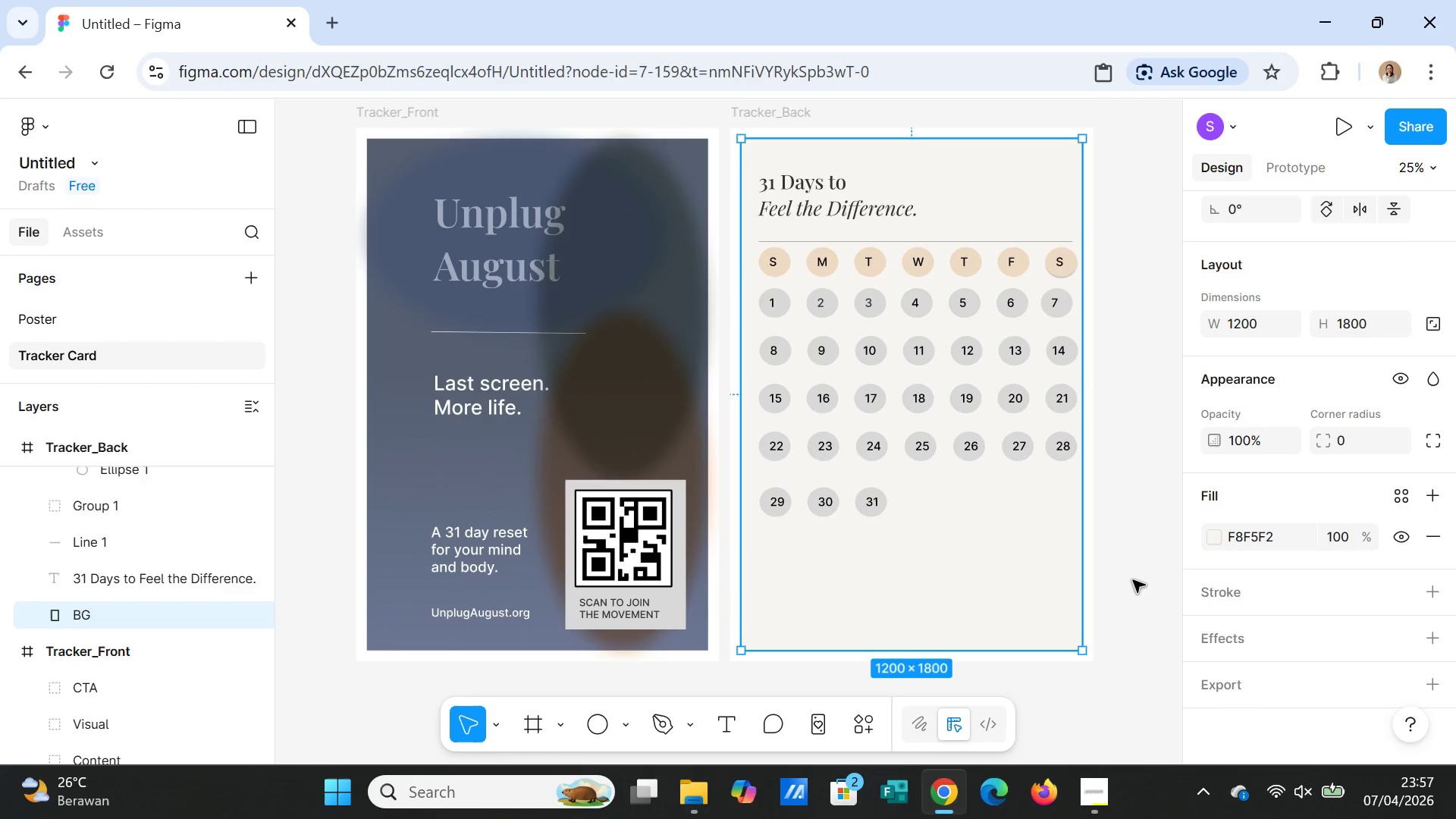 
wait(6.05)
 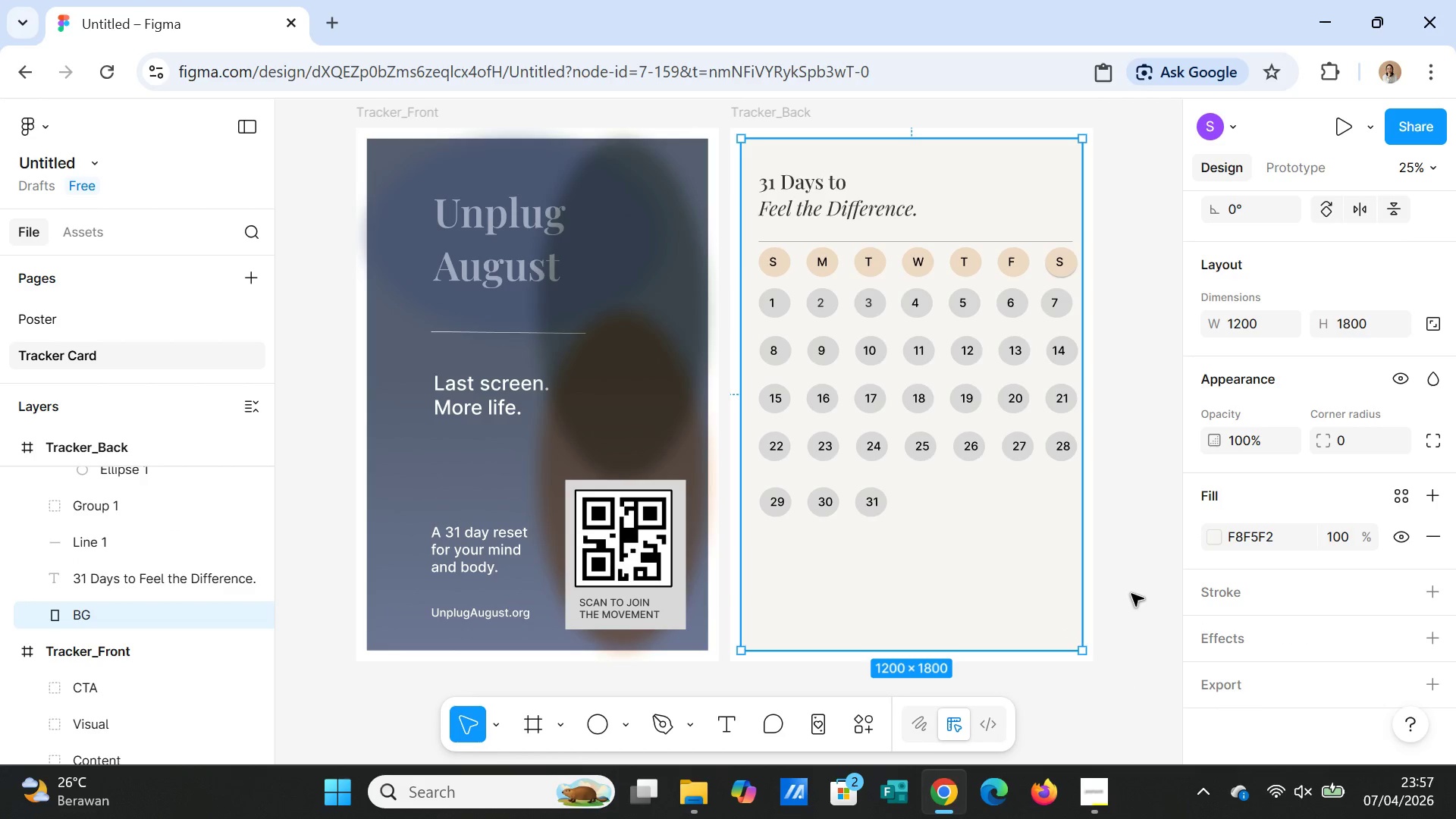 
left_click_drag(start_coordinate=[783, 508], to_coordinate=[785, 531])
 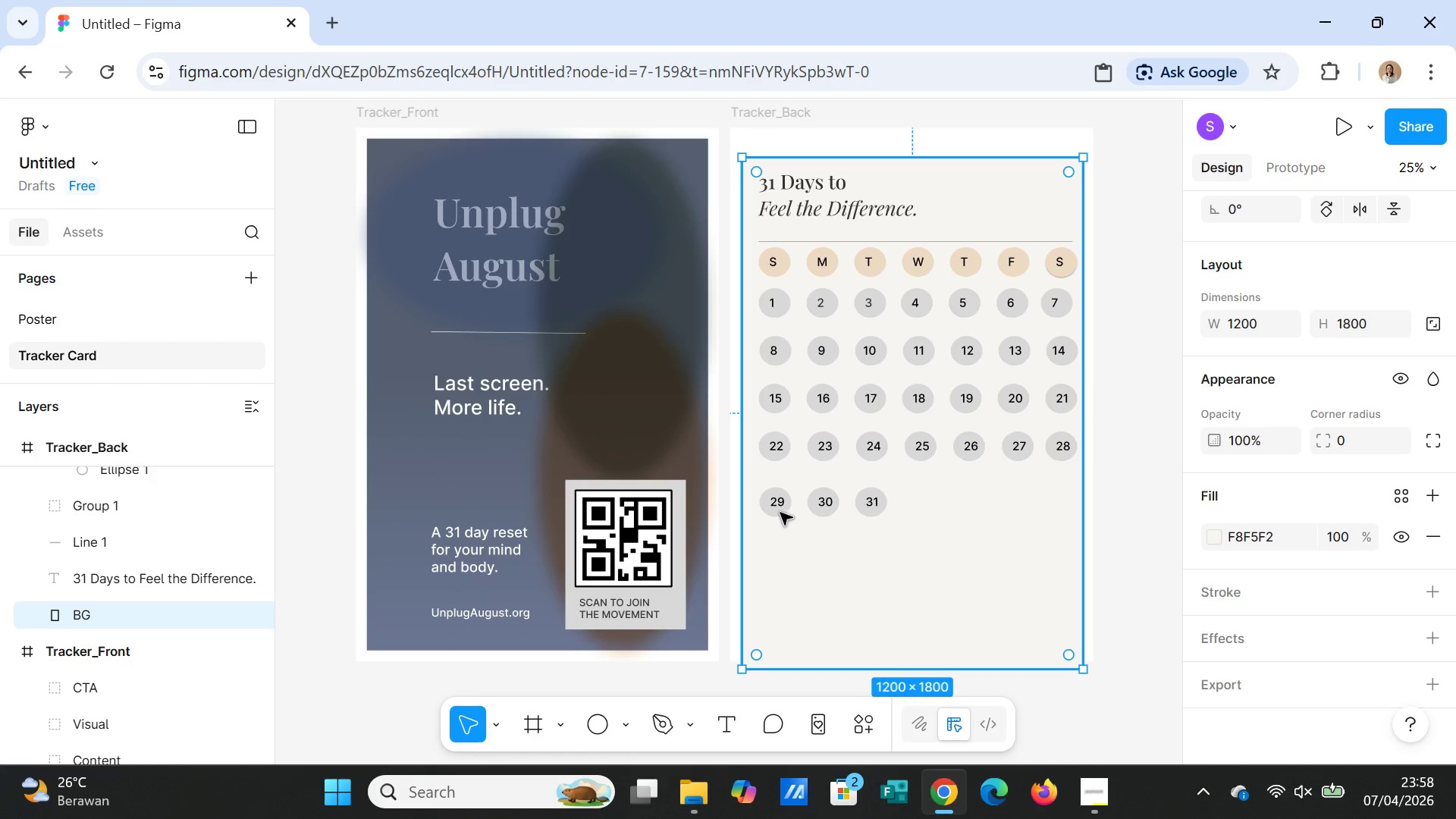 
left_click([780, 511])
 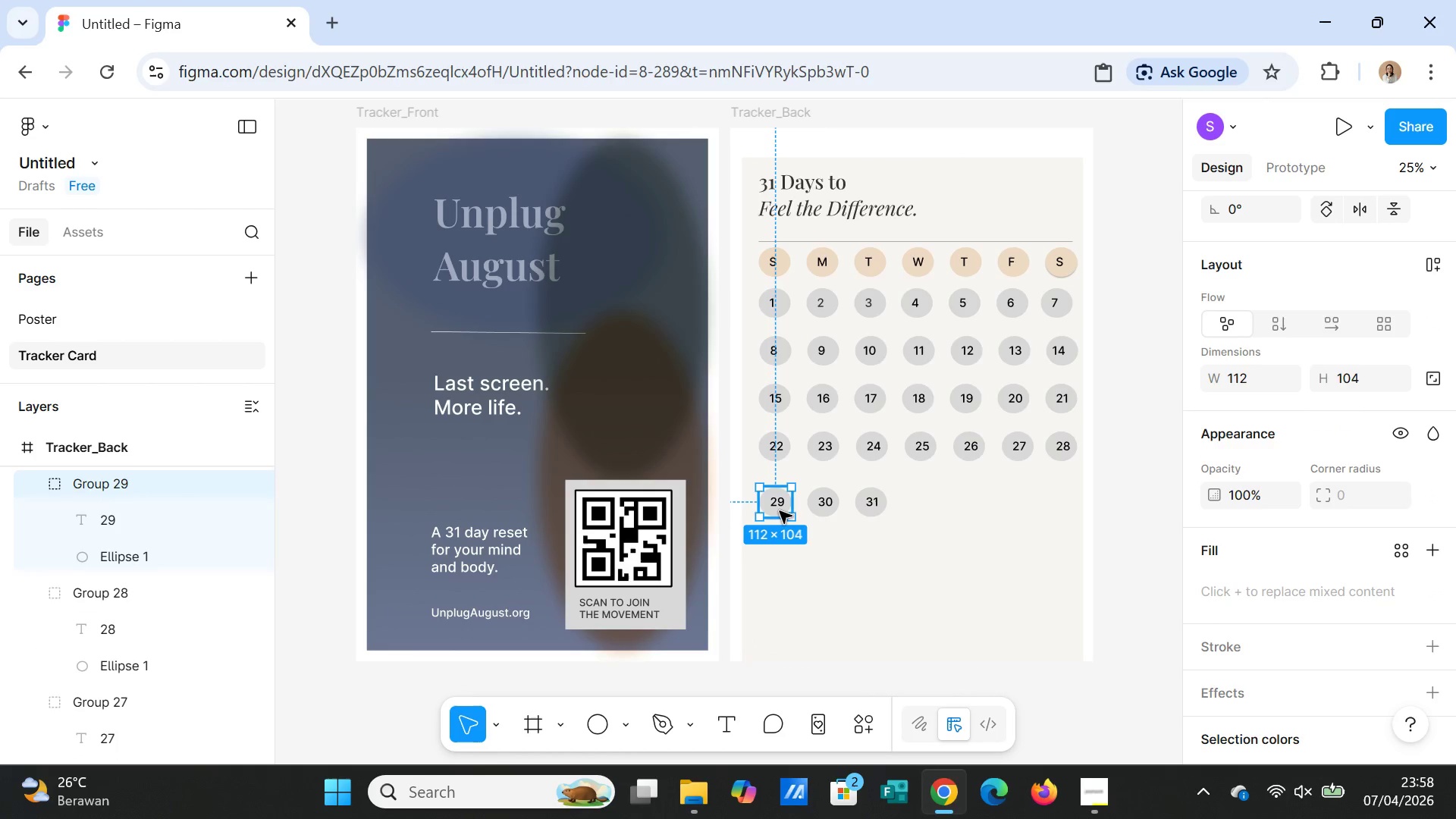 
left_click_drag(start_coordinate=[780, 511], to_coordinate=[777, 551])
 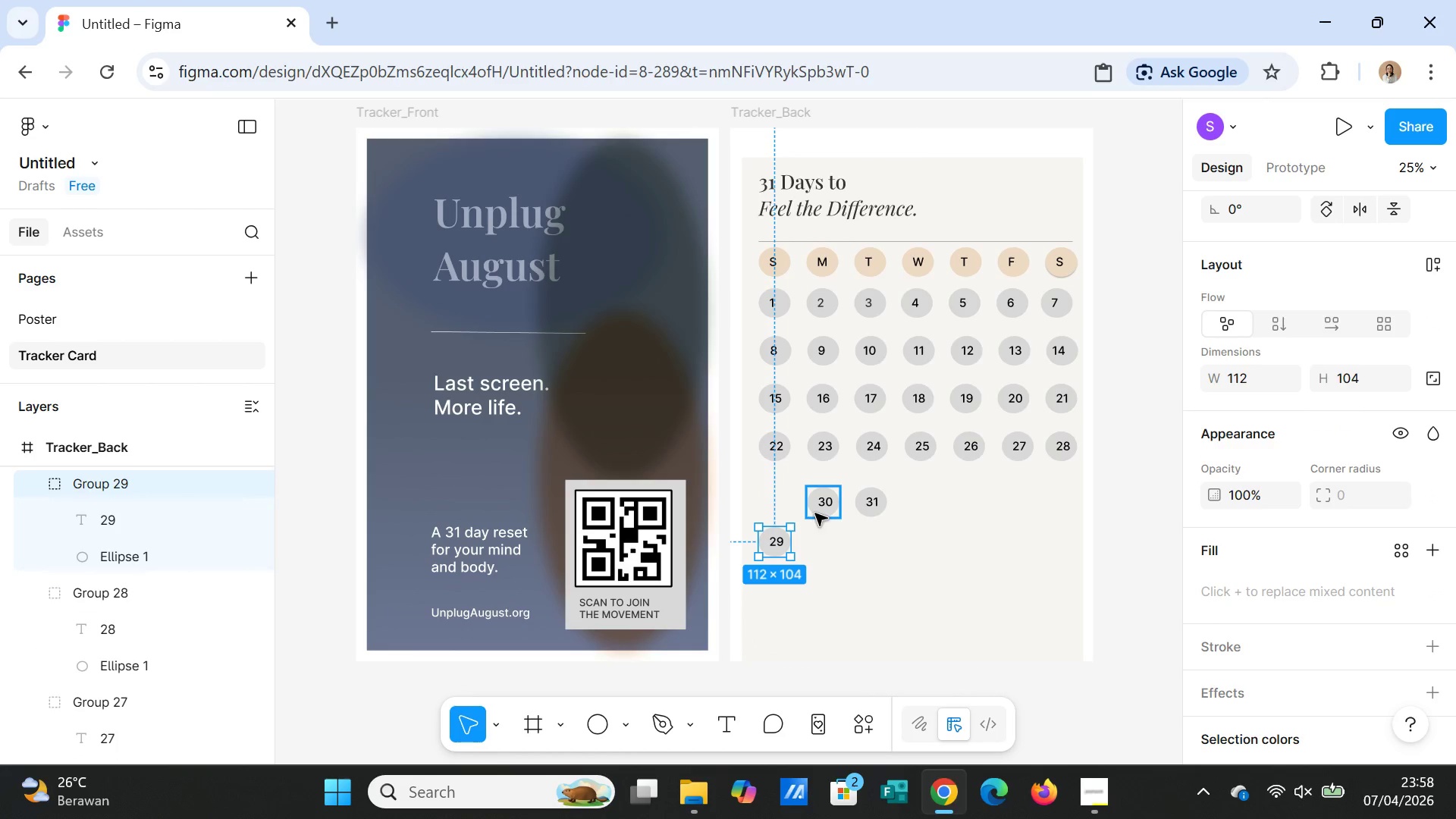 
left_click([815, 513])
 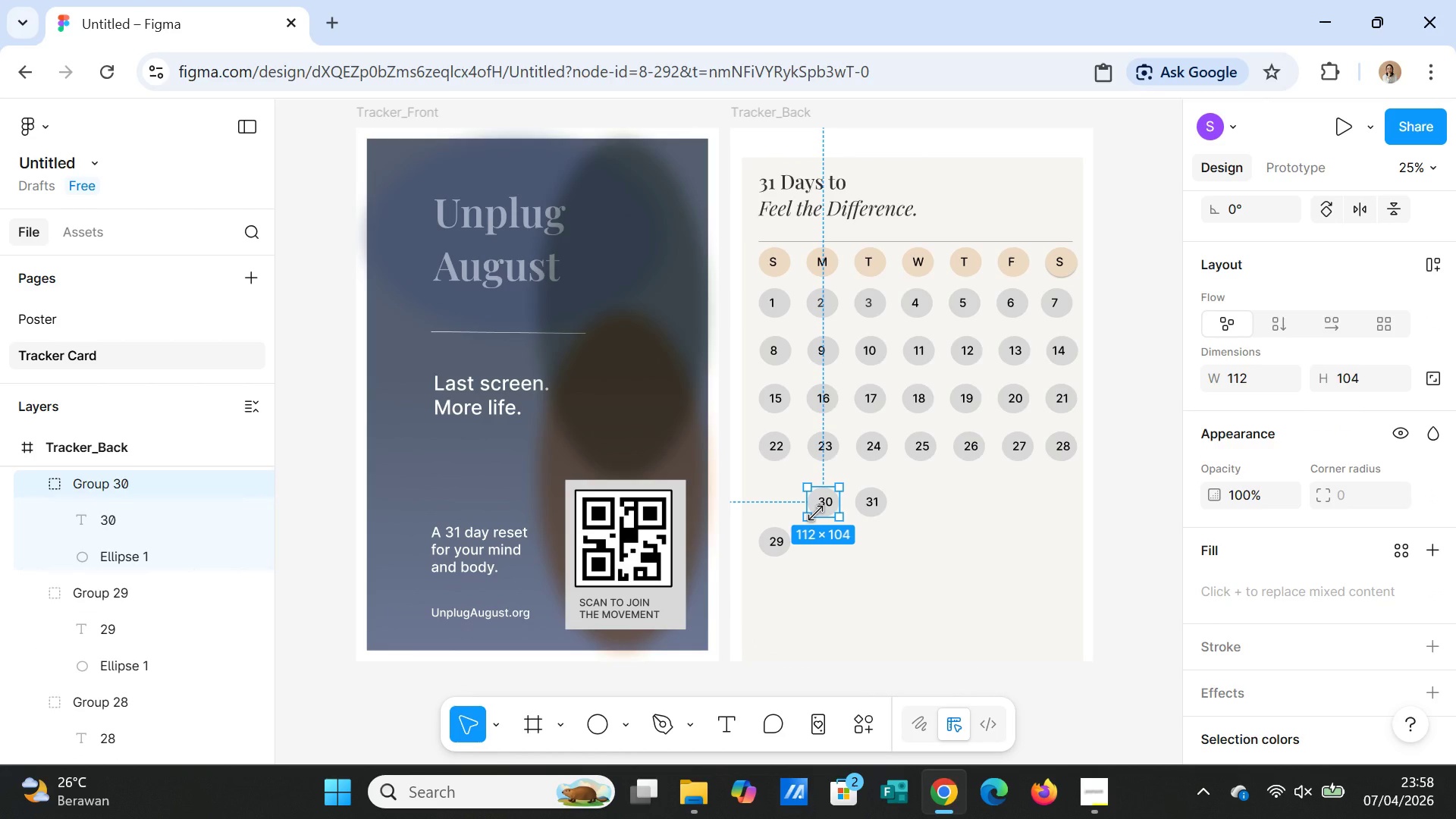 
left_click_drag(start_coordinate=[815, 513], to_coordinate=[817, 544])
 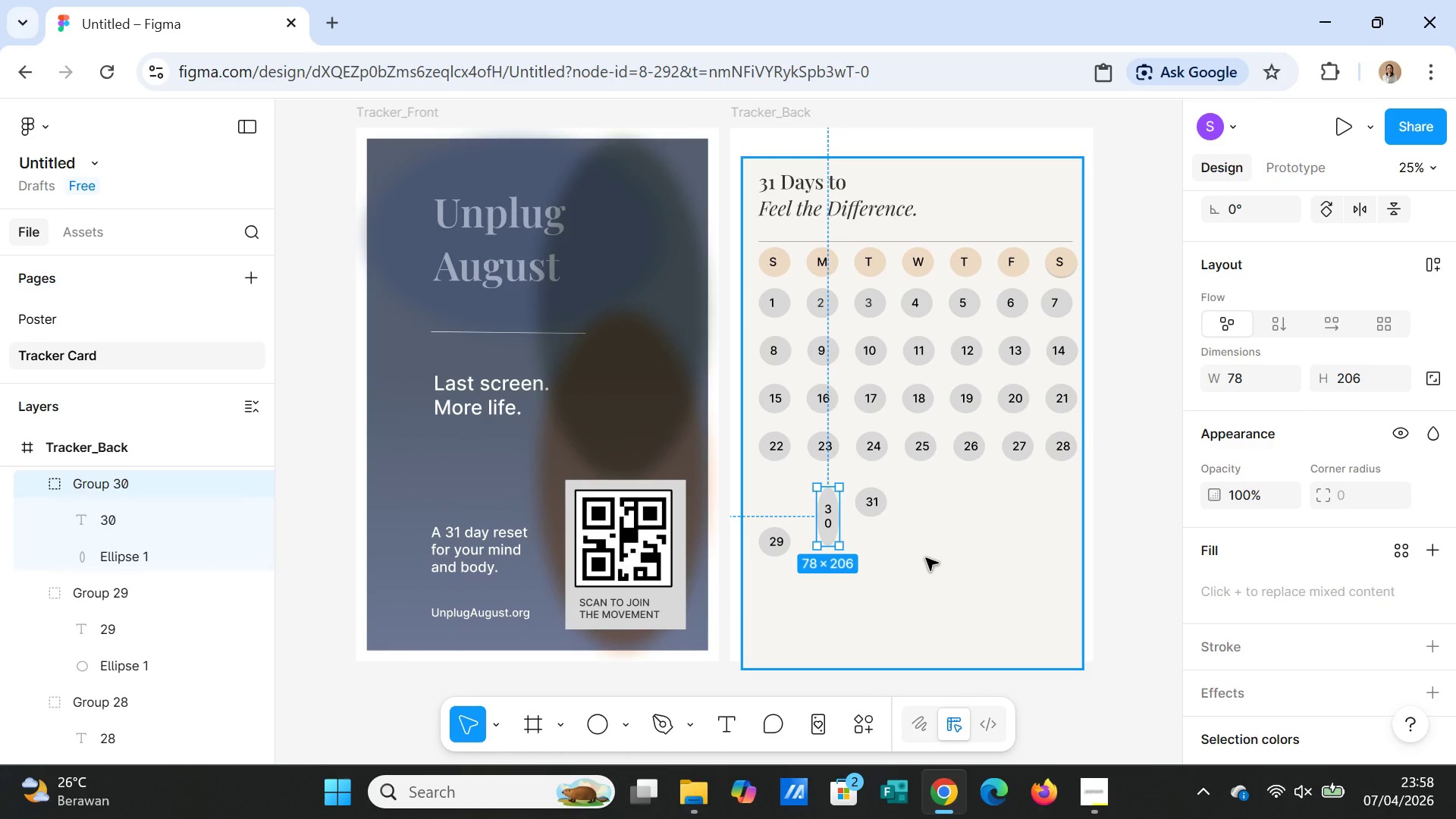 
key(Control+Z)
 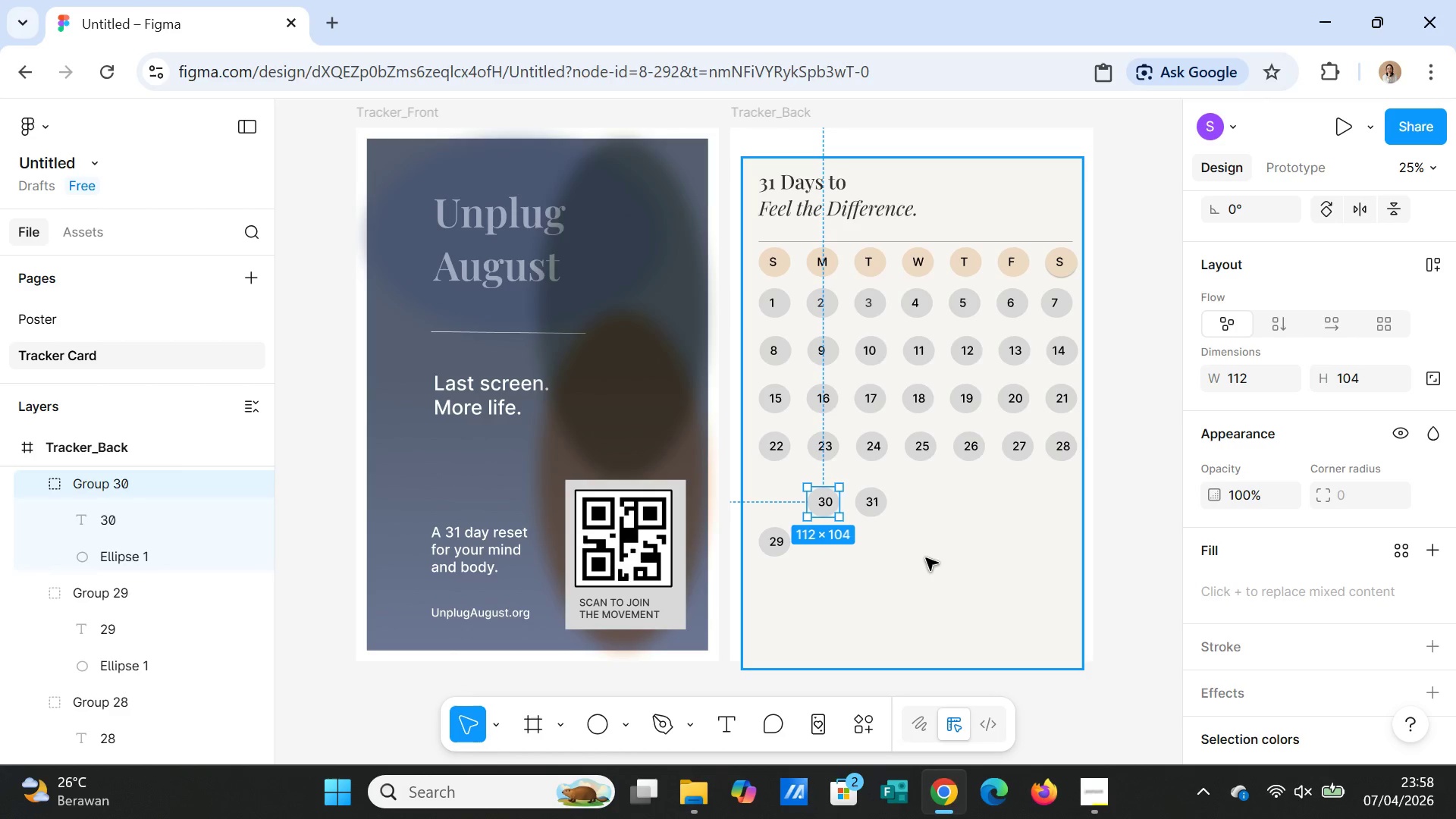 
key(Control+Z)
 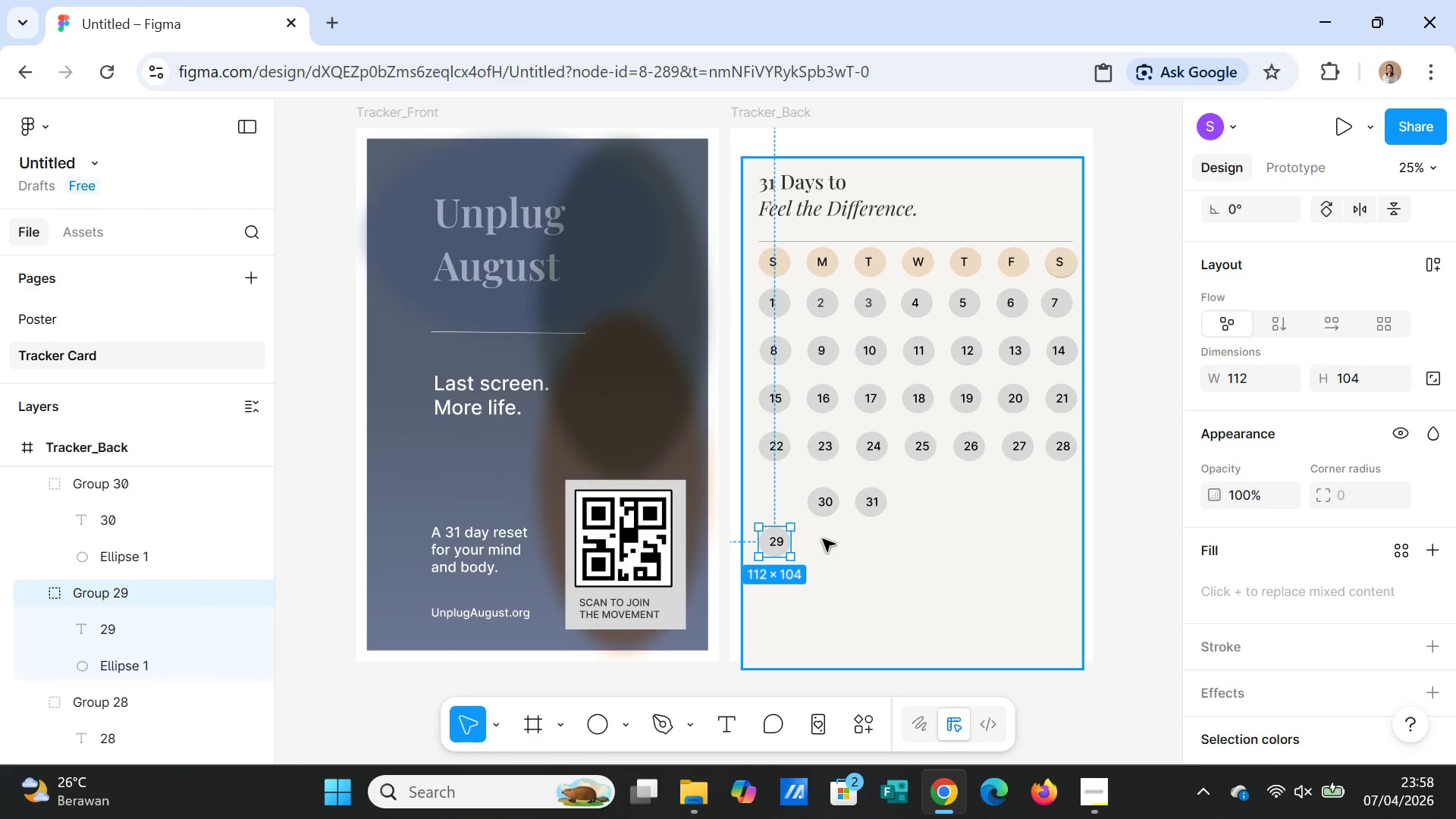 
left_click([829, 500])
 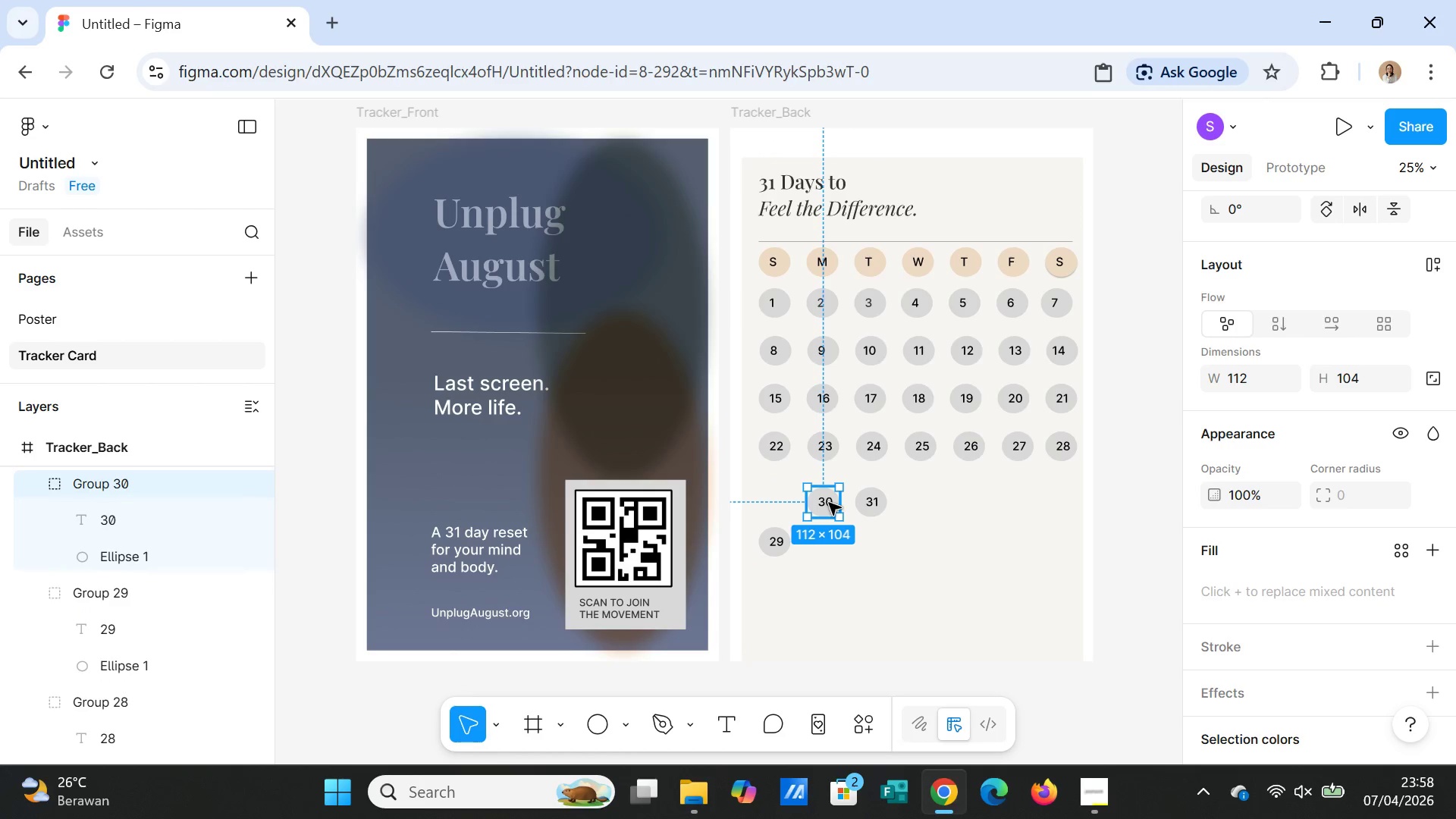 
left_click_drag(start_coordinate=[829, 503], to_coordinate=[827, 541])
 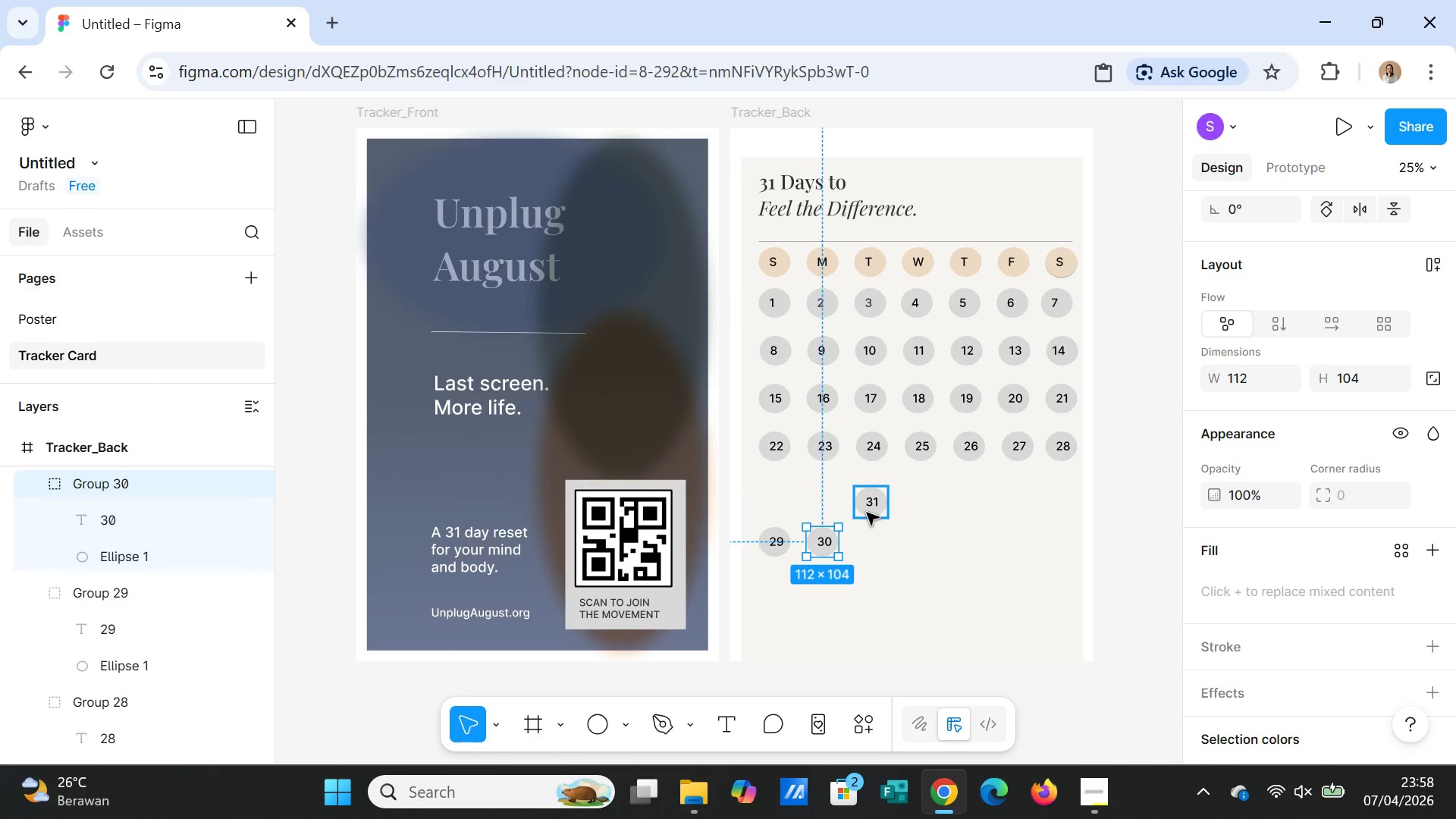 
left_click([867, 513])
 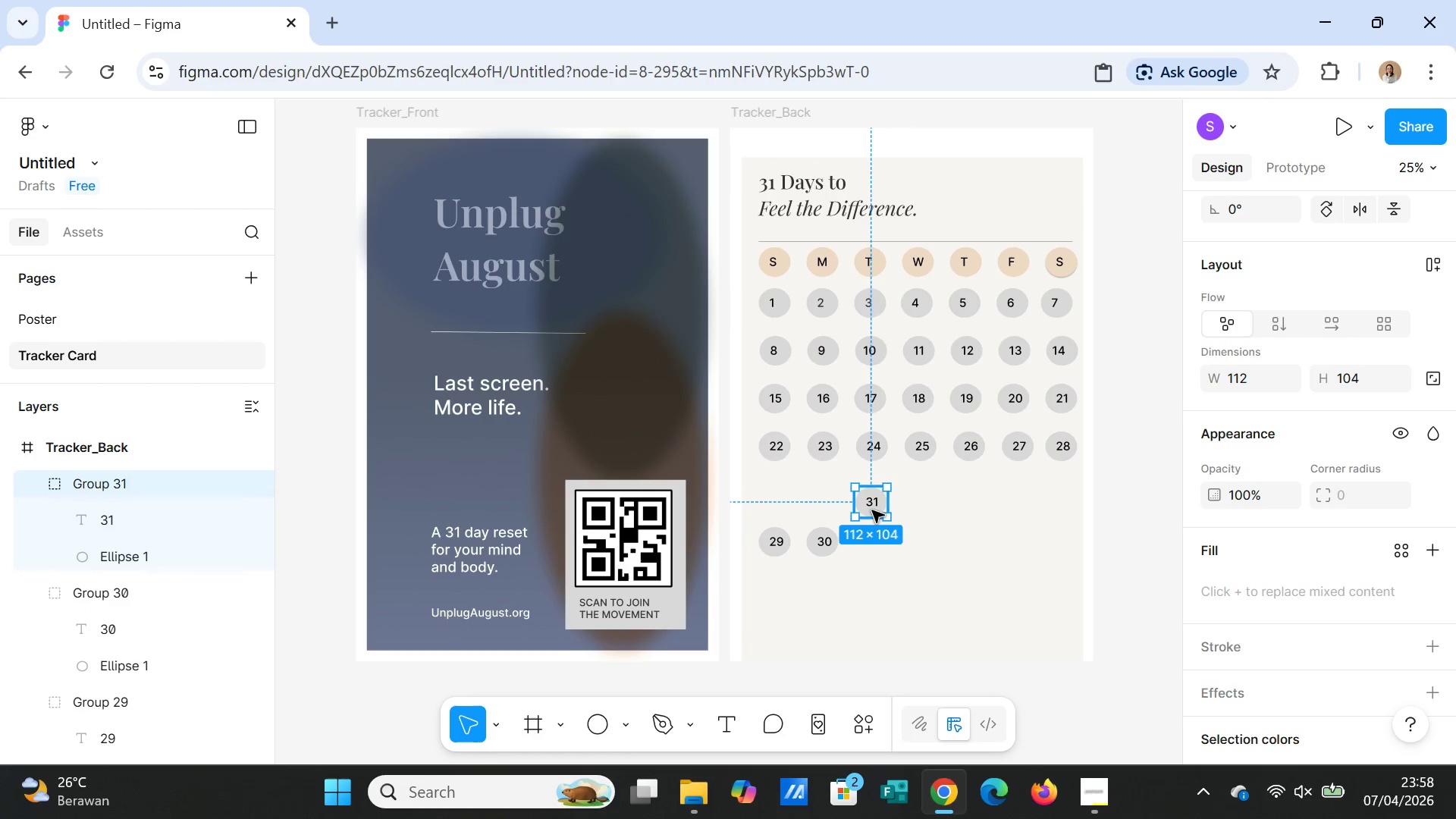 
left_click_drag(start_coordinate=[872, 510], to_coordinate=[870, 540])
 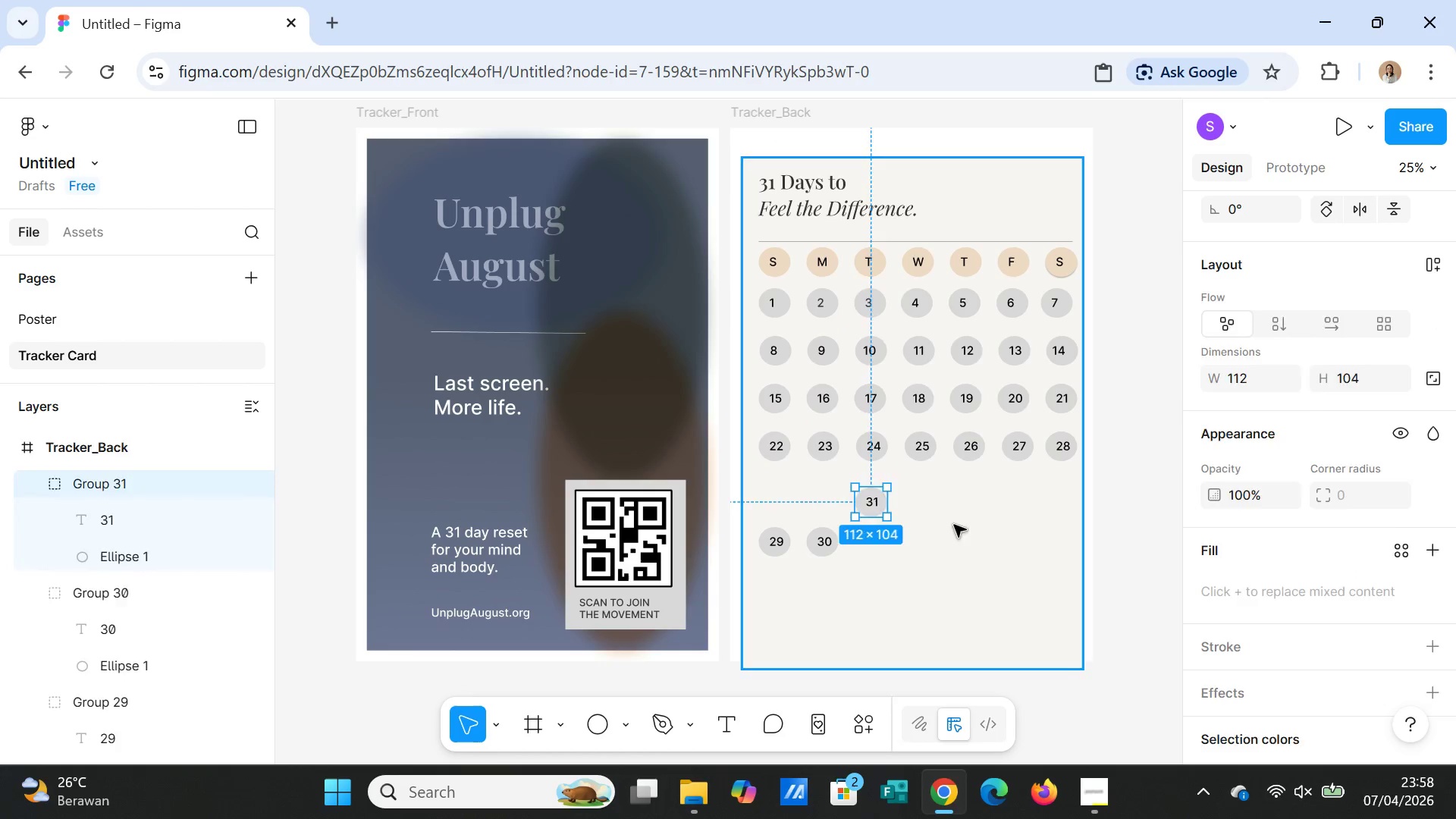 
hold_key(key=ControlLeft, duration=0.38)
 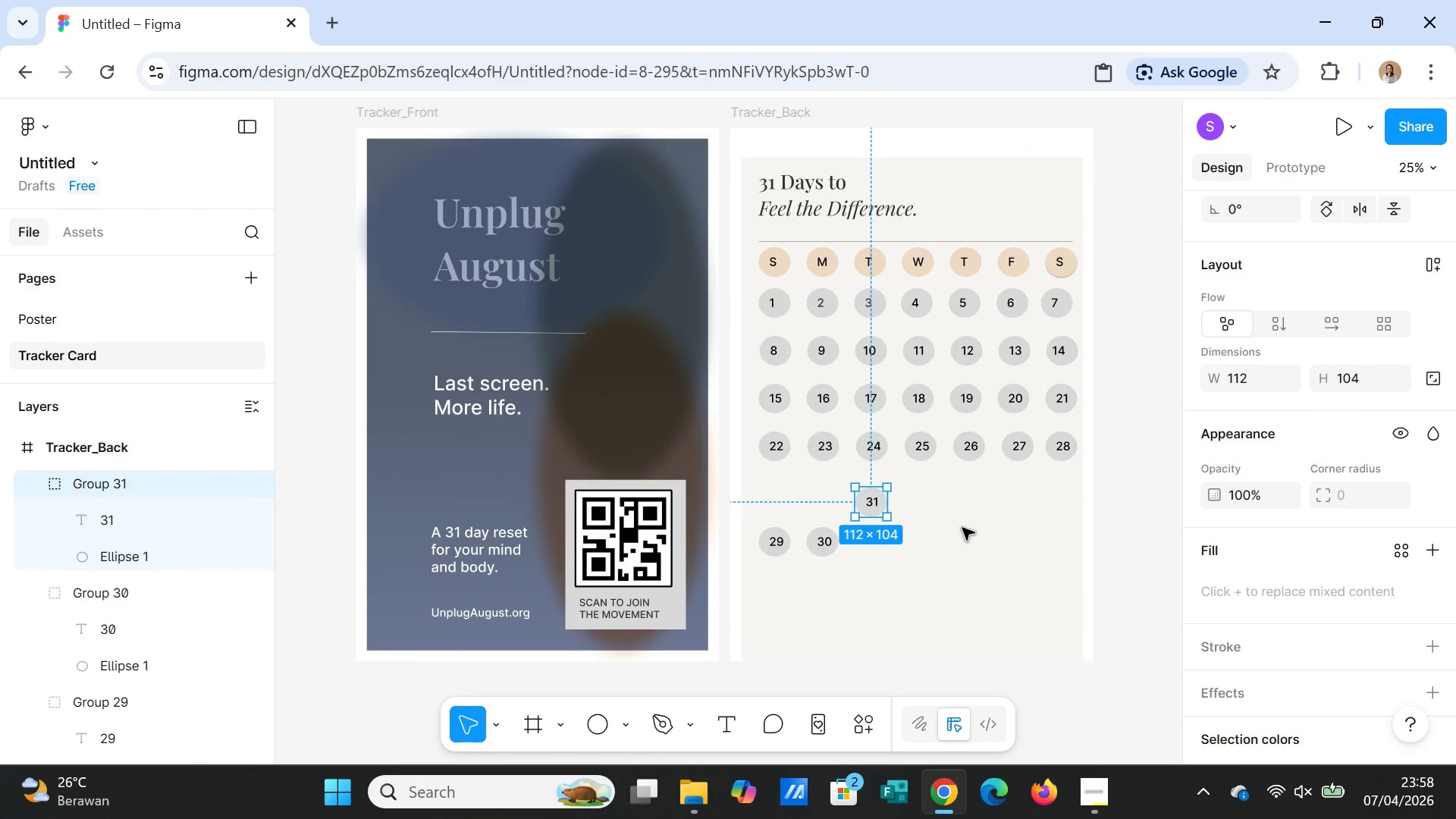 
left_click([967, 526])
 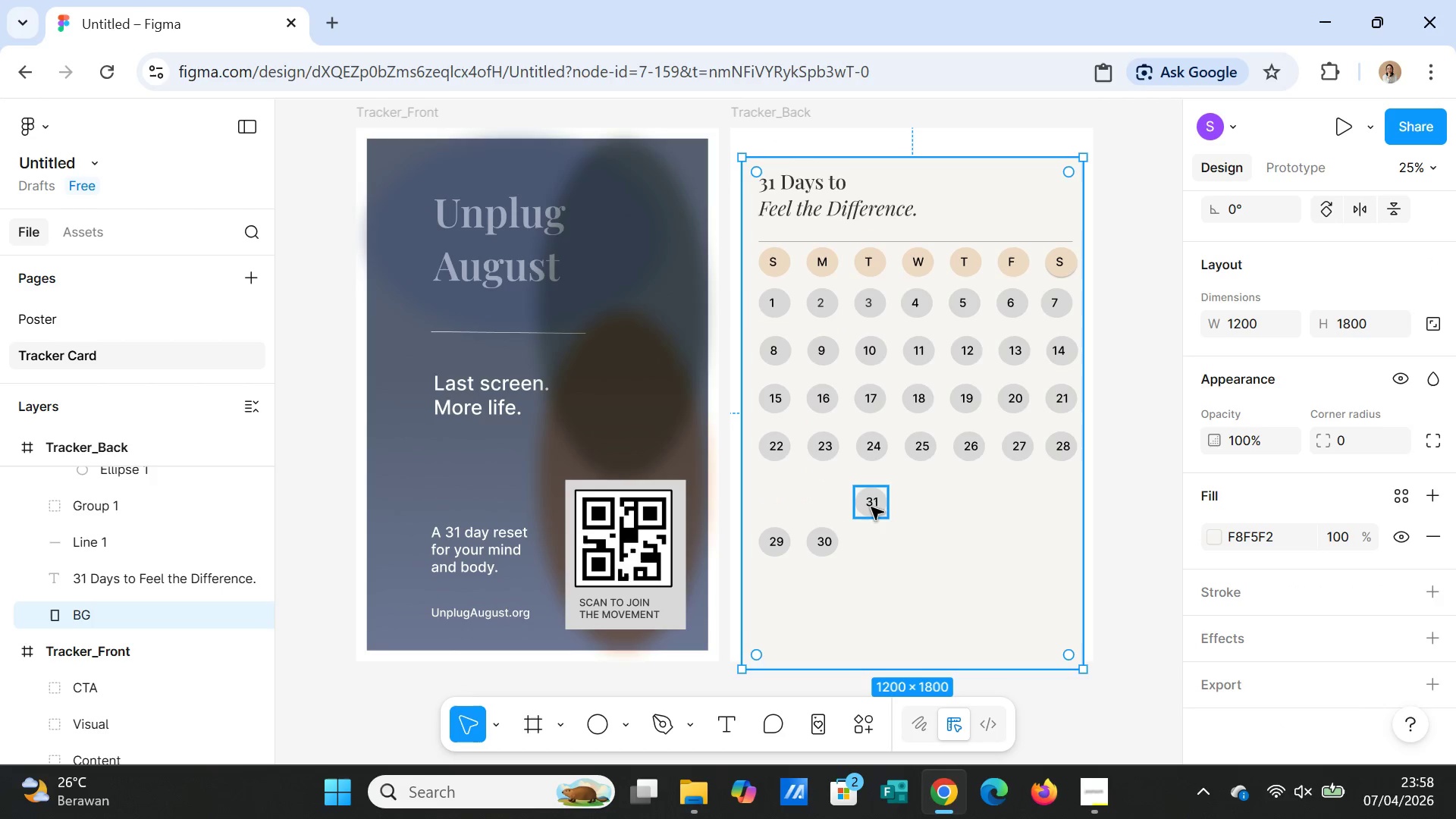 
left_click([868, 506])
 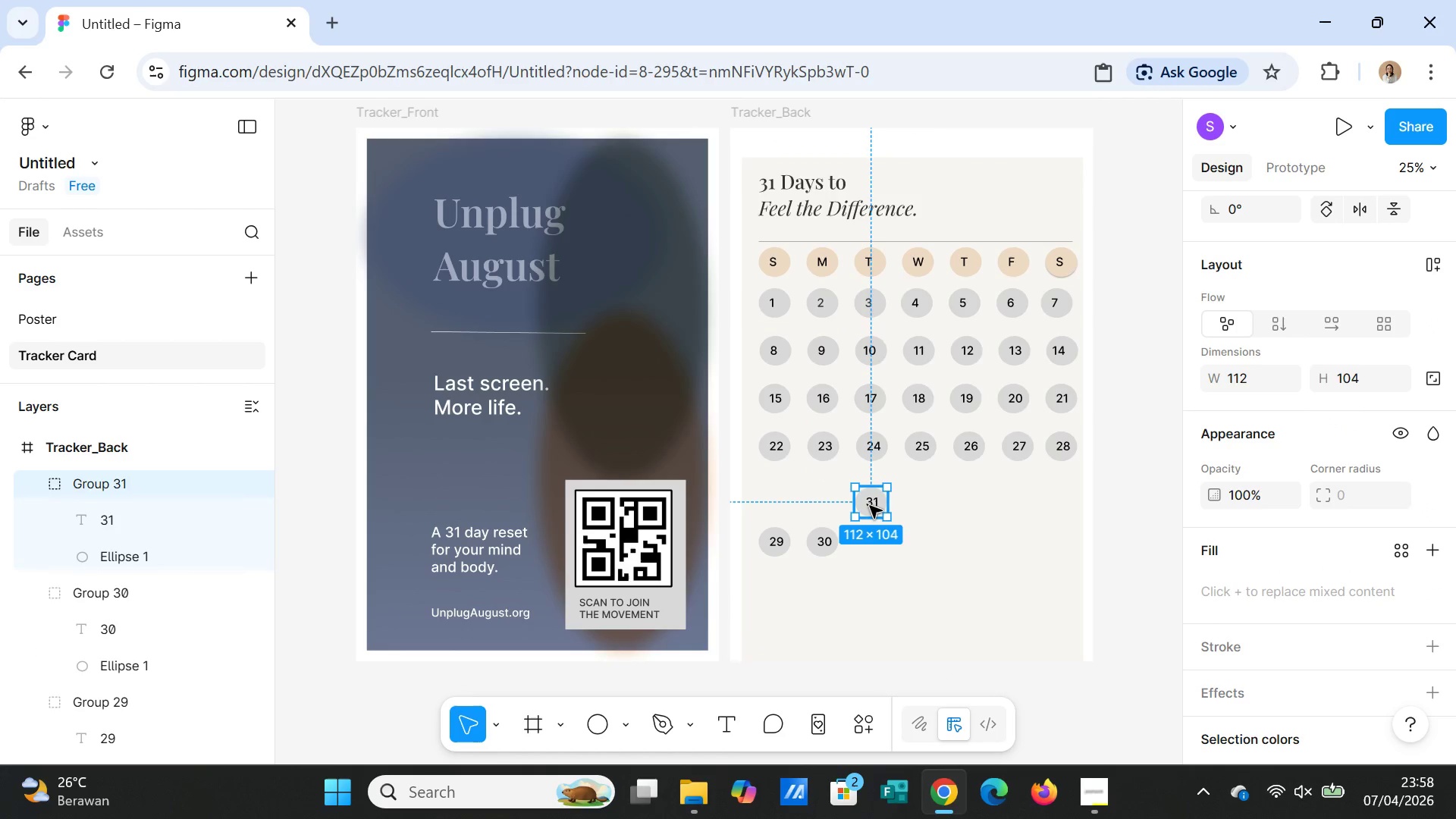 
left_click_drag(start_coordinate=[870, 506], to_coordinate=[867, 542])
 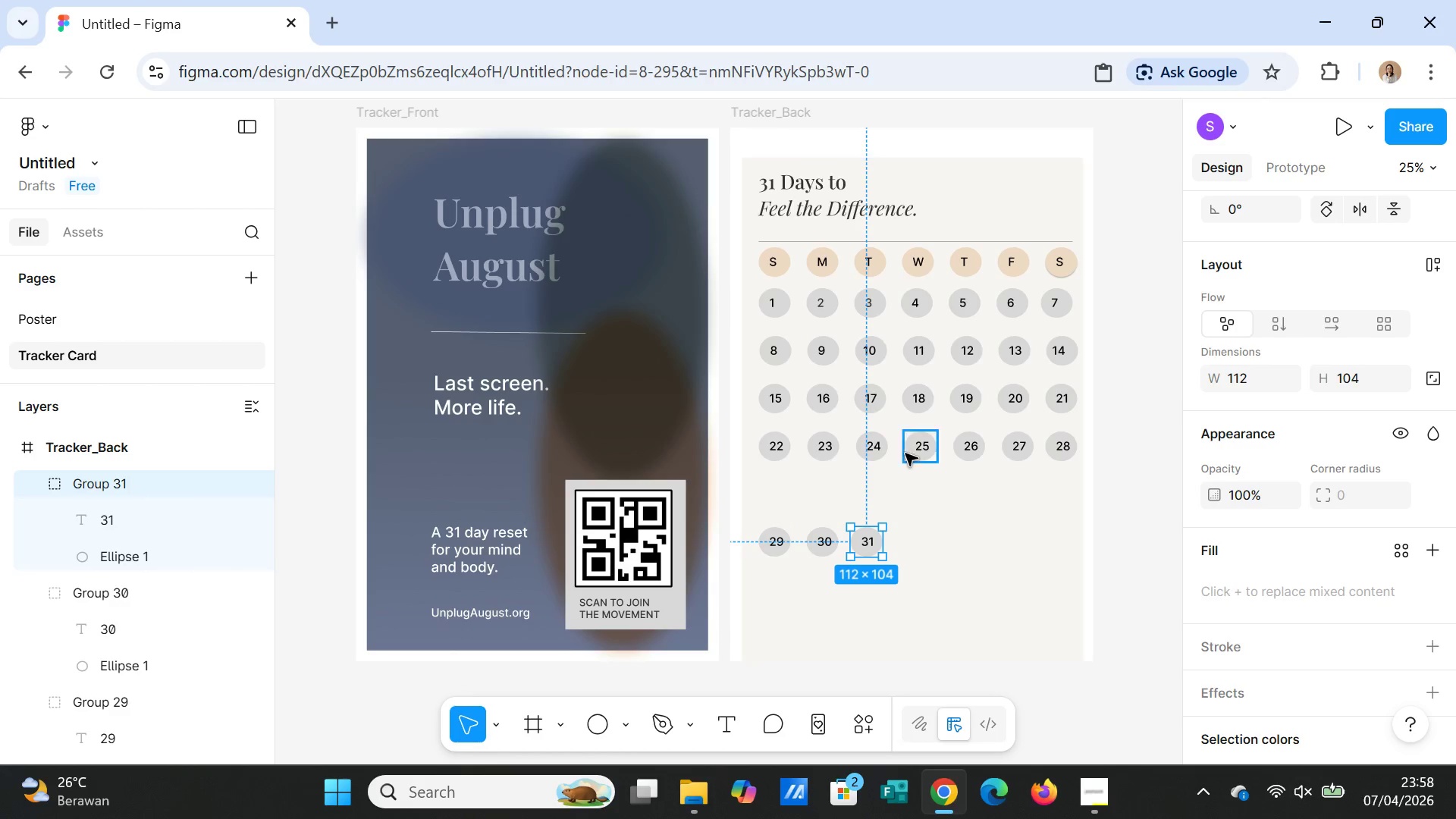 
left_click([915, 450])
 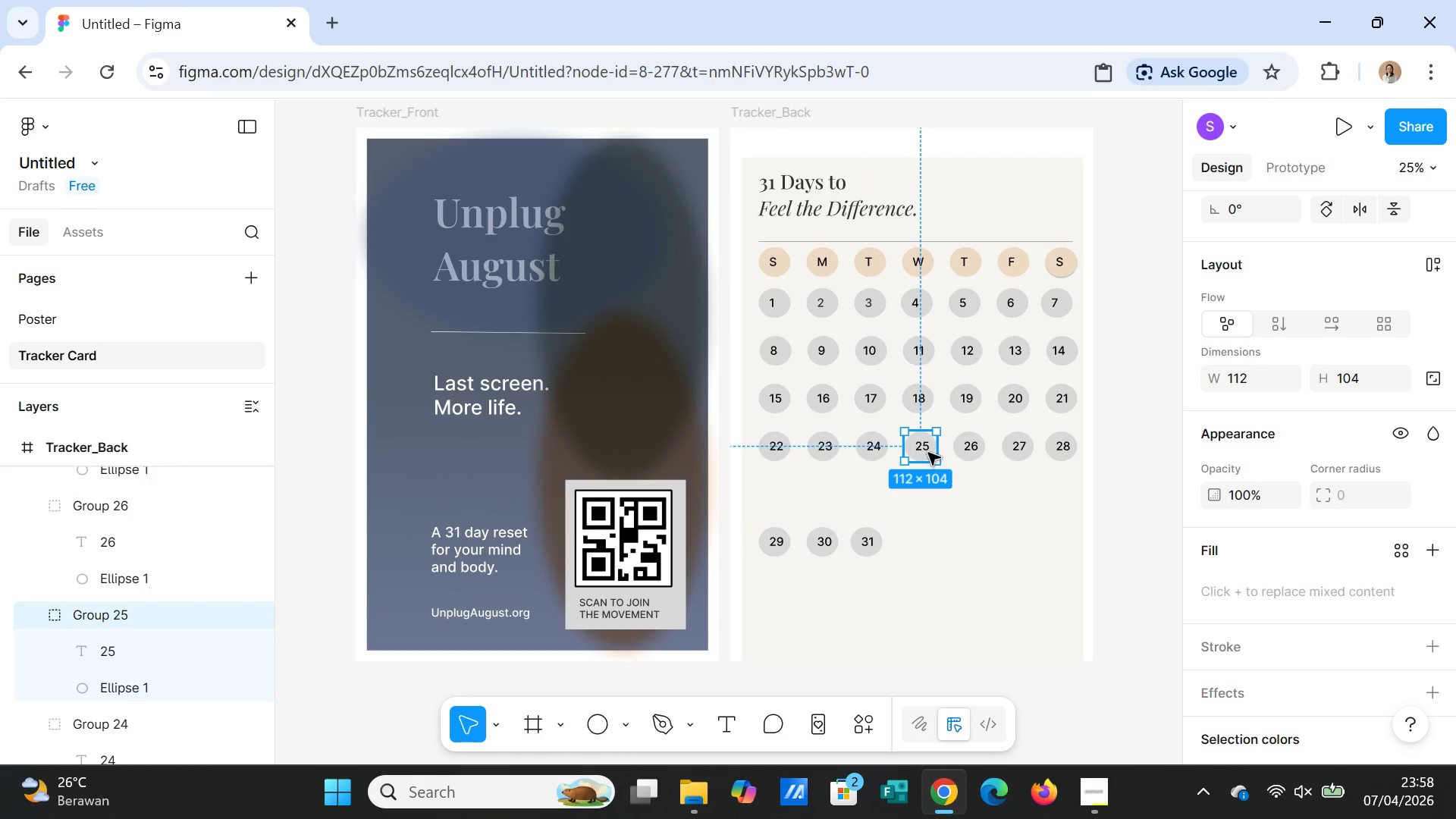 
left_click_drag(start_coordinate=[928, 450], to_coordinate=[922, 545])
 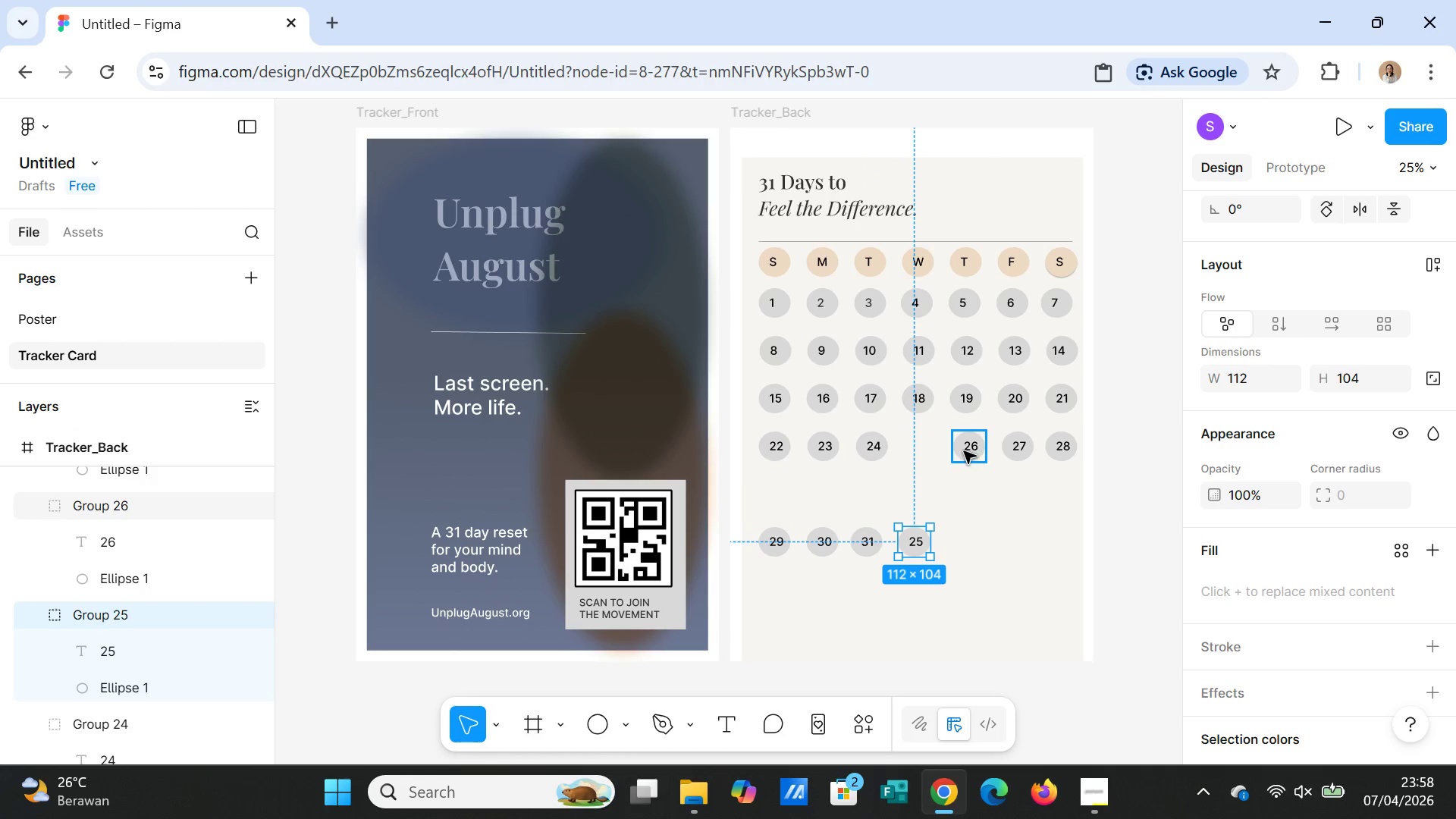 
left_click_drag(start_coordinate=[964, 451], to_coordinate=[959, 546])
 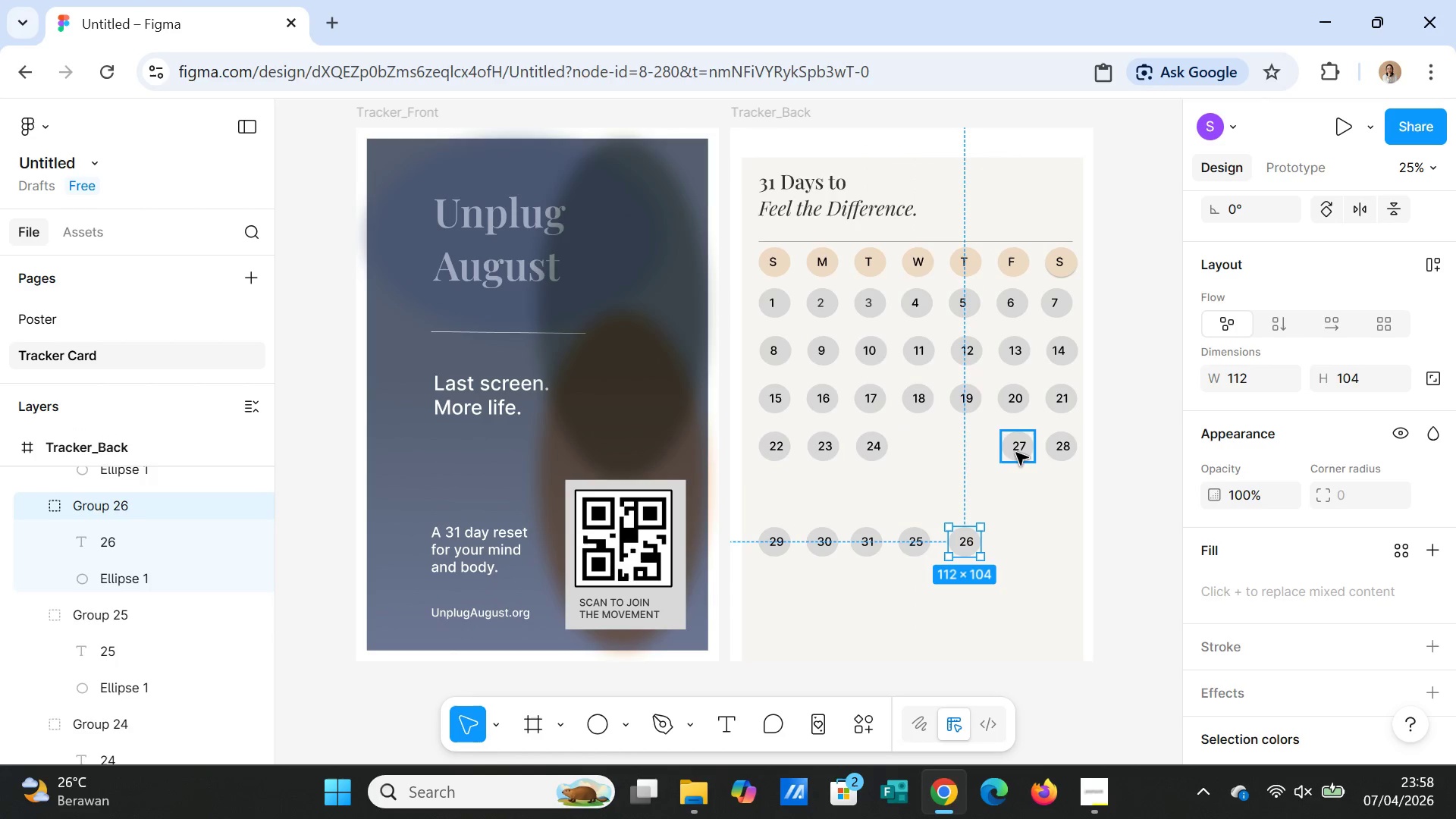 
left_click_drag(start_coordinate=[1016, 453], to_coordinate=[1011, 547])
 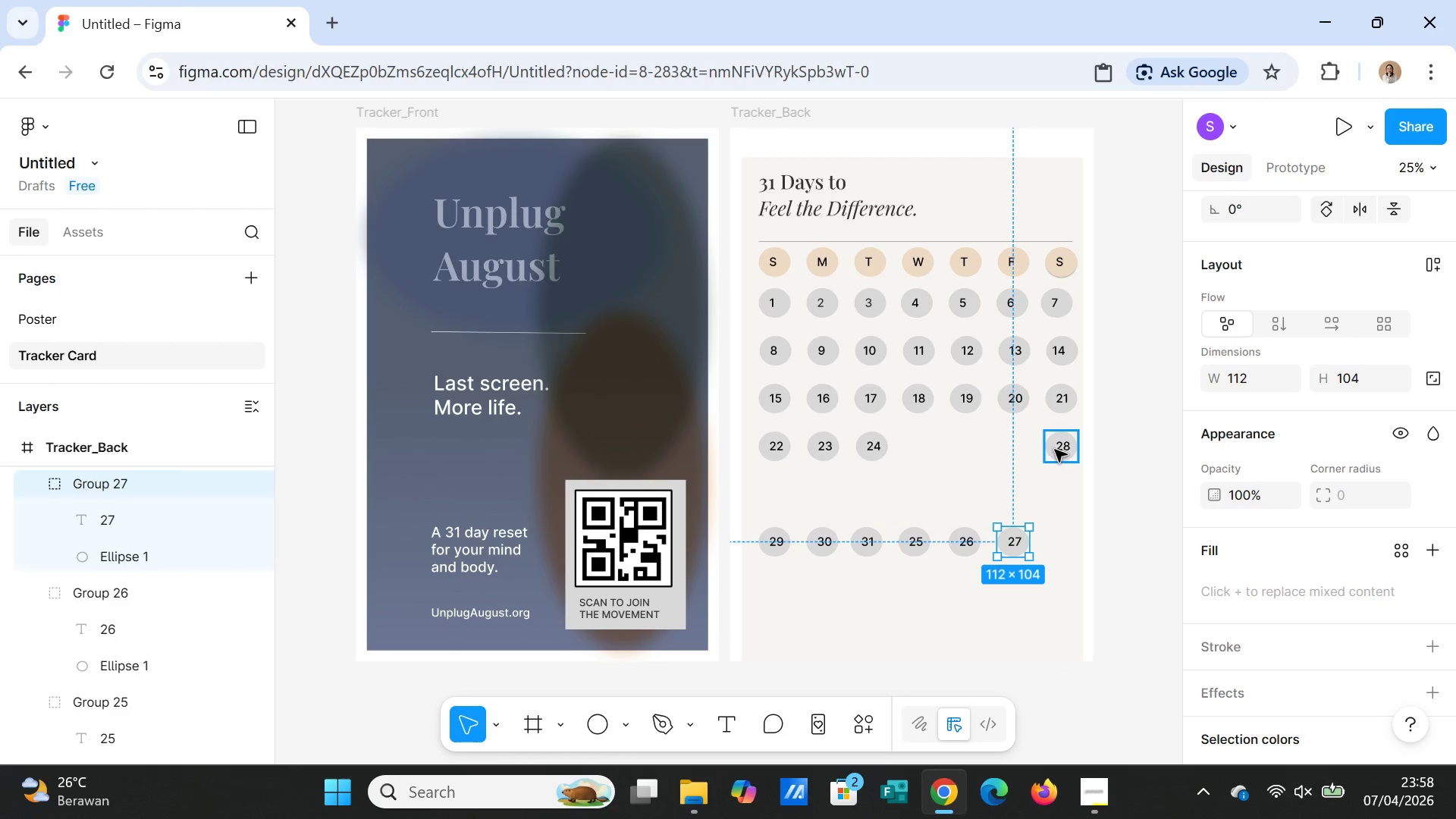 
left_click_drag(start_coordinate=[1055, 450], to_coordinate=[1047, 544])
 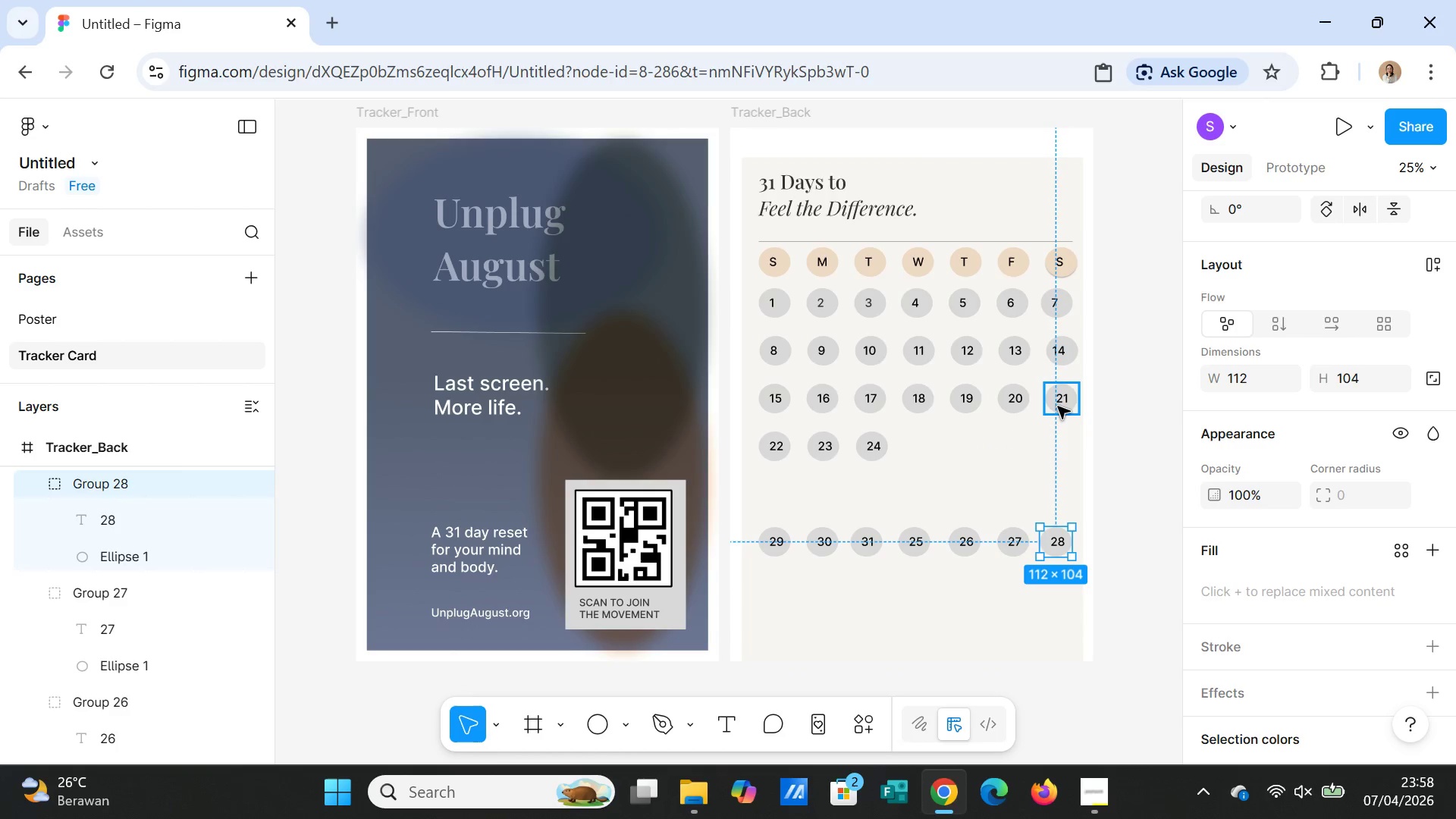 
left_click_drag(start_coordinate=[1059, 406], to_coordinate=[1058, 418])
 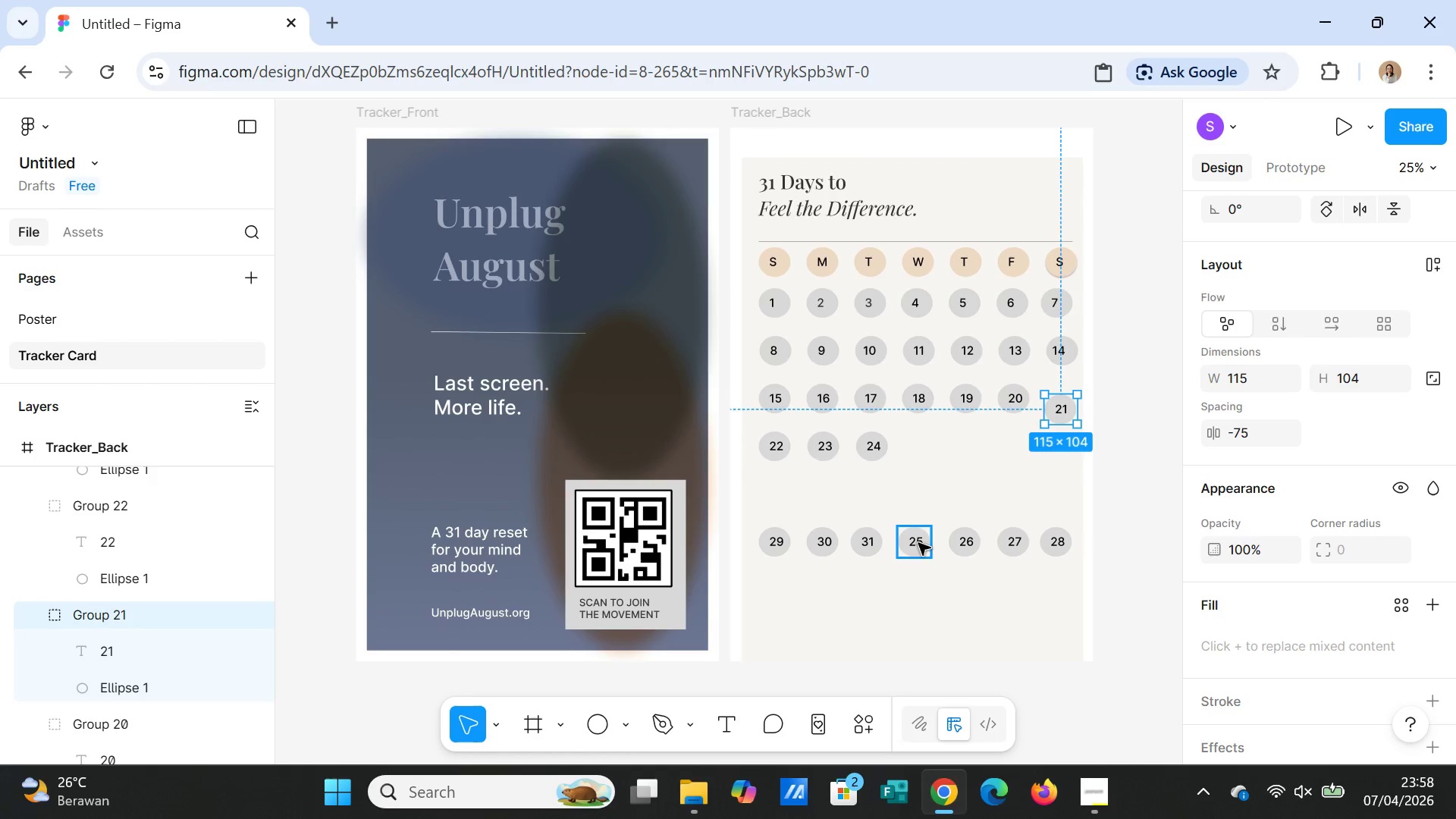 
left_click_drag(start_coordinate=[774, 447], to_coordinate=[774, 504])
 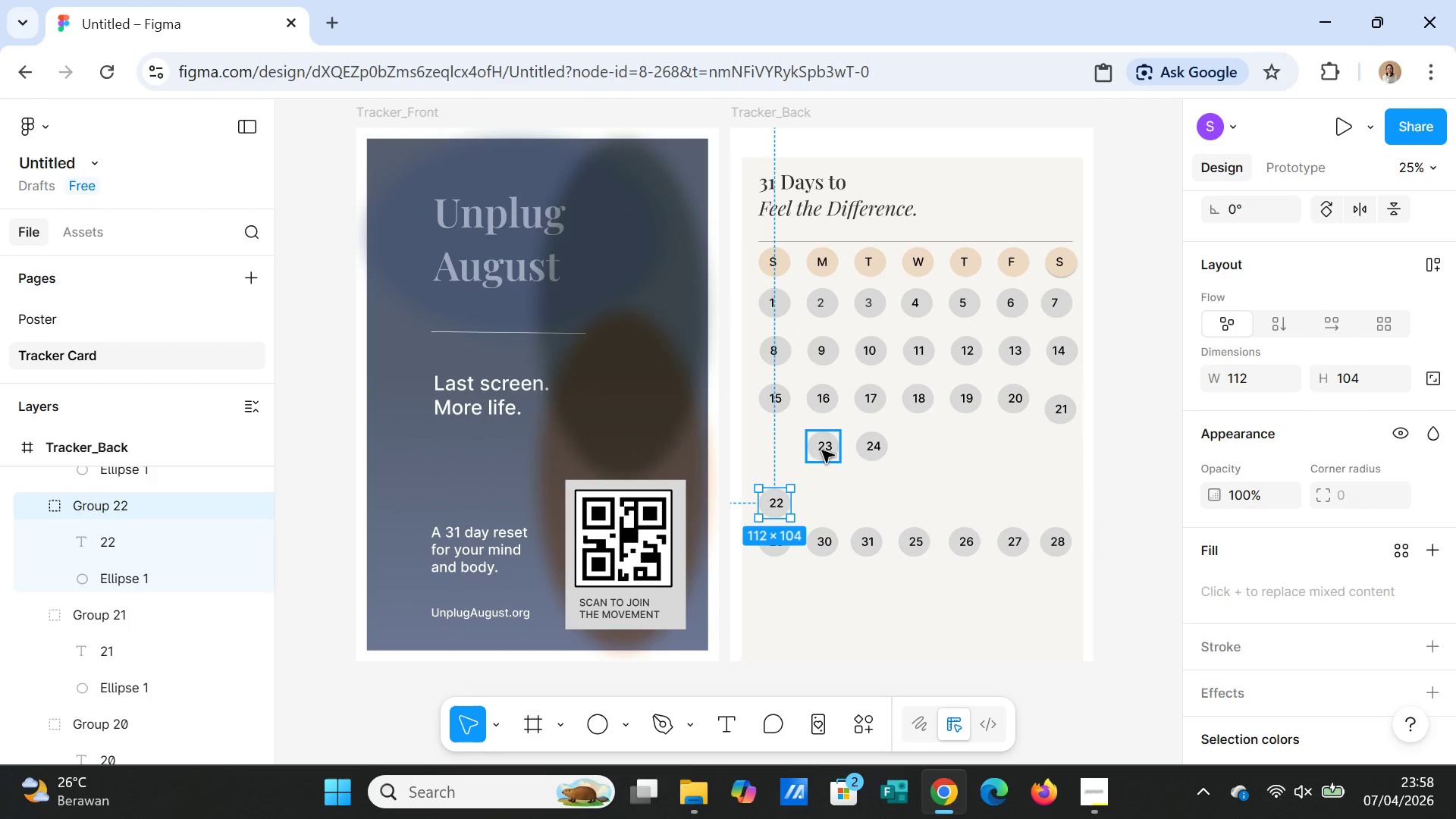 
left_click_drag(start_coordinate=[822, 450], to_coordinate=[821, 506])
 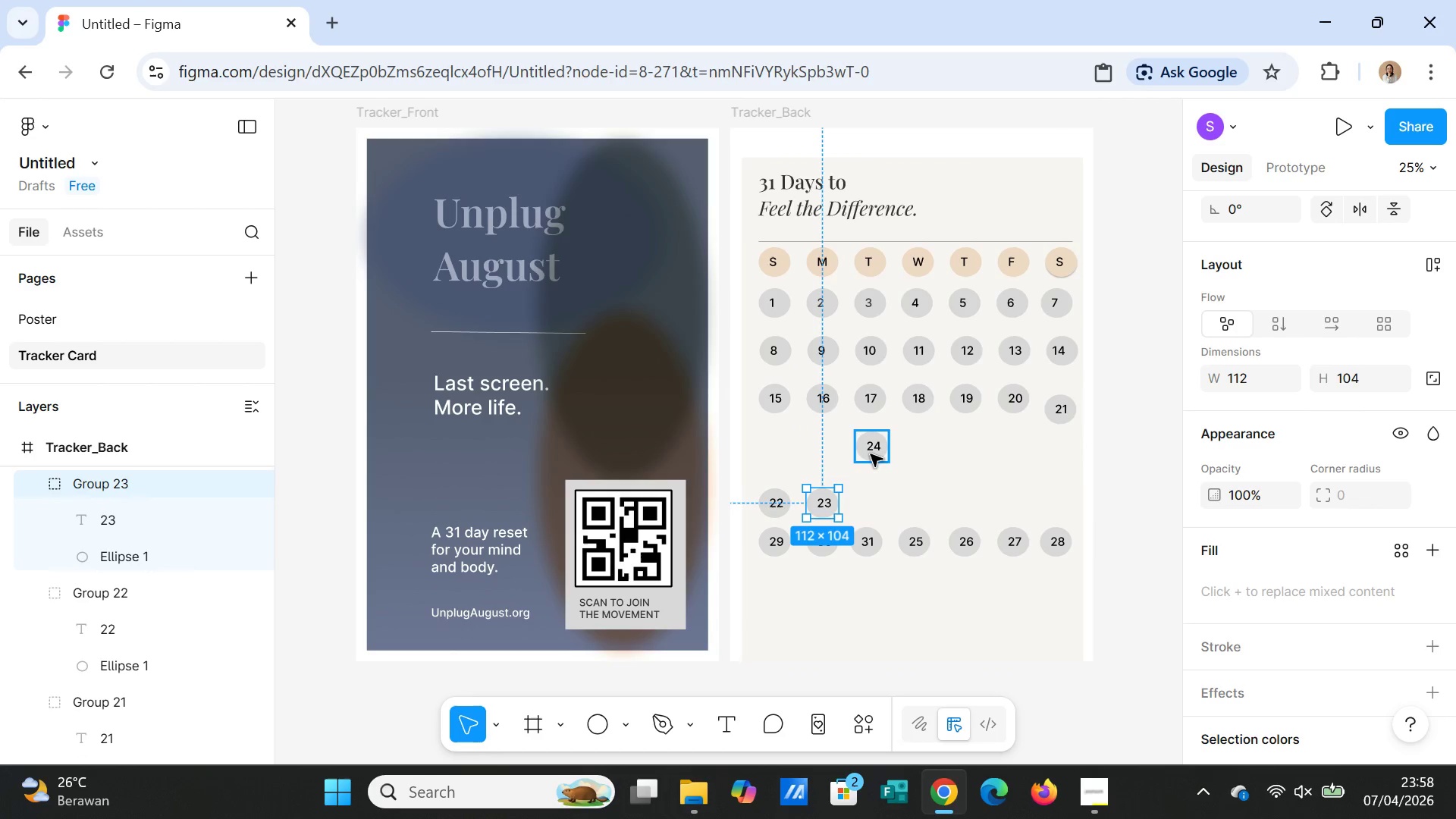 
left_click_drag(start_coordinate=[871, 454], to_coordinate=[868, 509])
 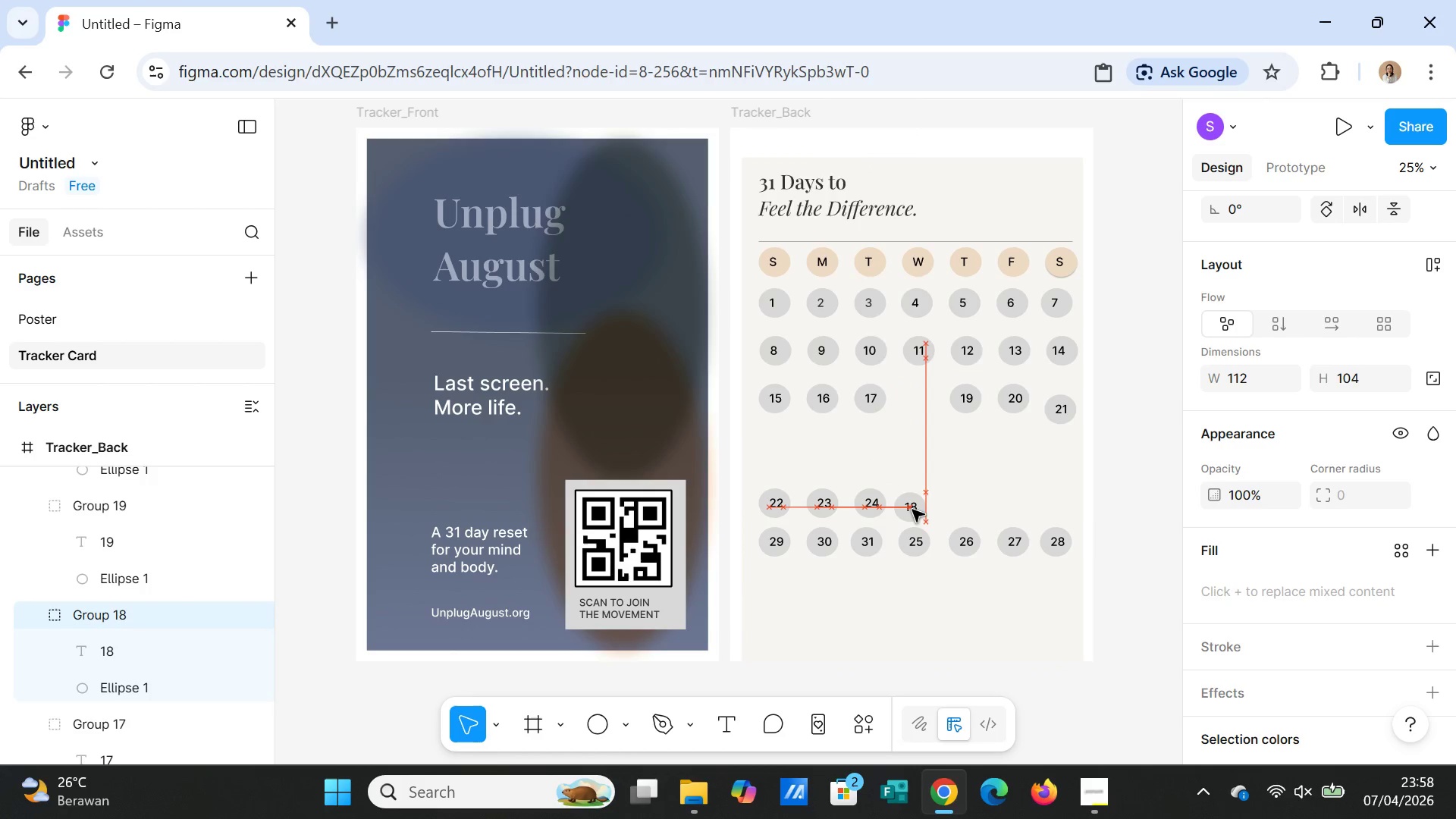 
mouse_move([915, 427])
 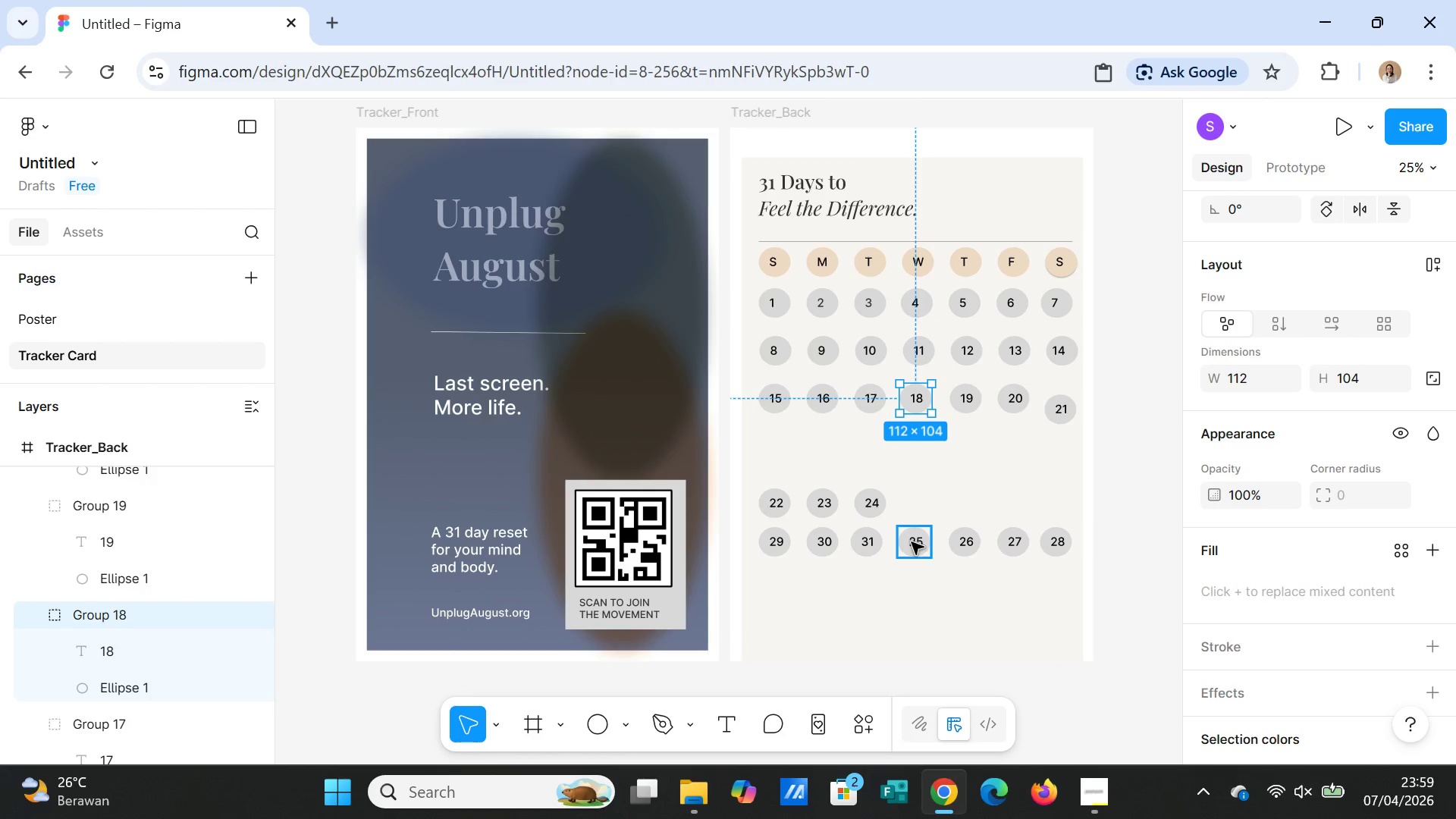 
left_click_drag(start_coordinate=[912, 543], to_coordinate=[913, 505])
 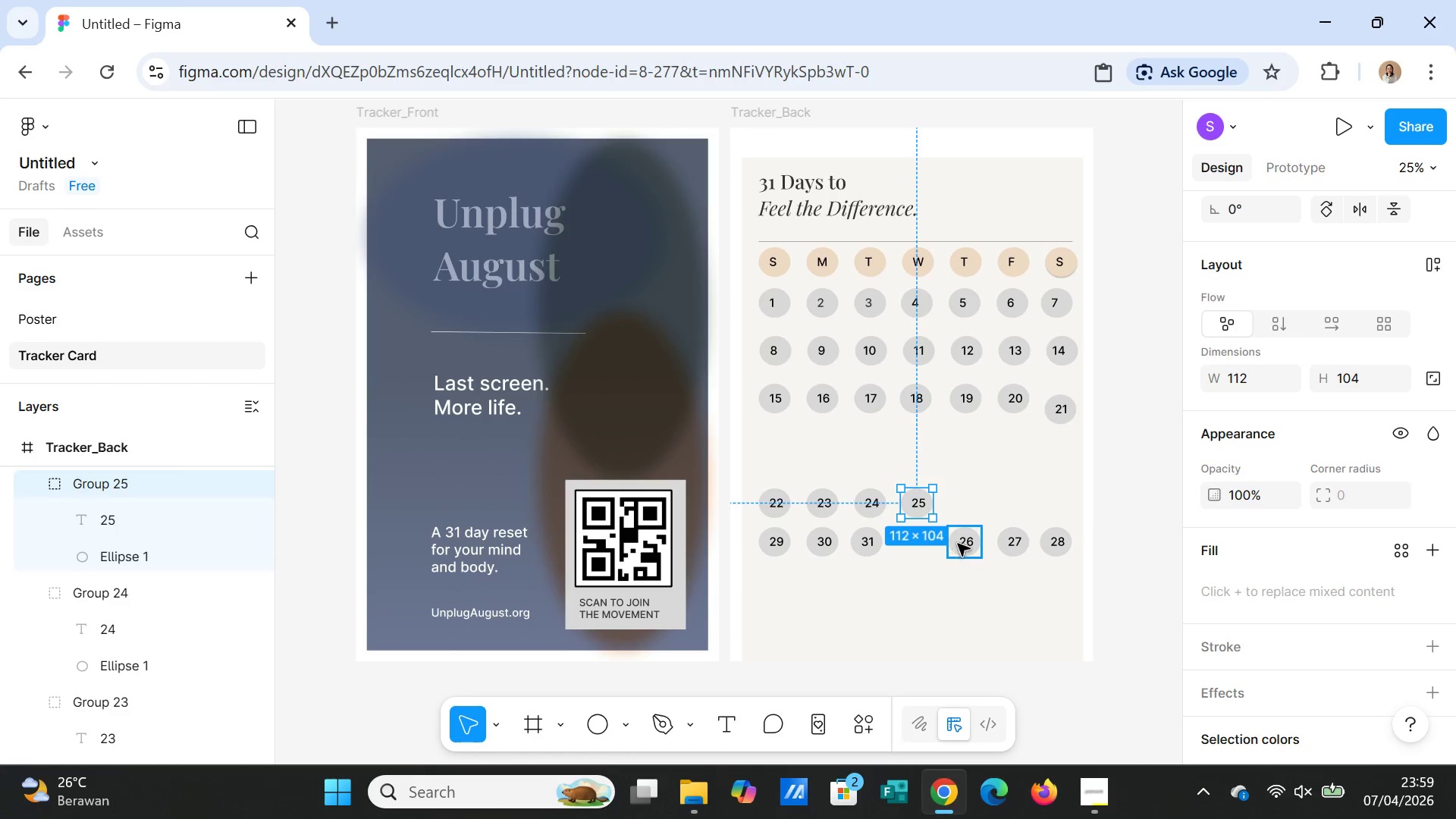 
left_click_drag(start_coordinate=[958, 544], to_coordinate=[954, 507])
 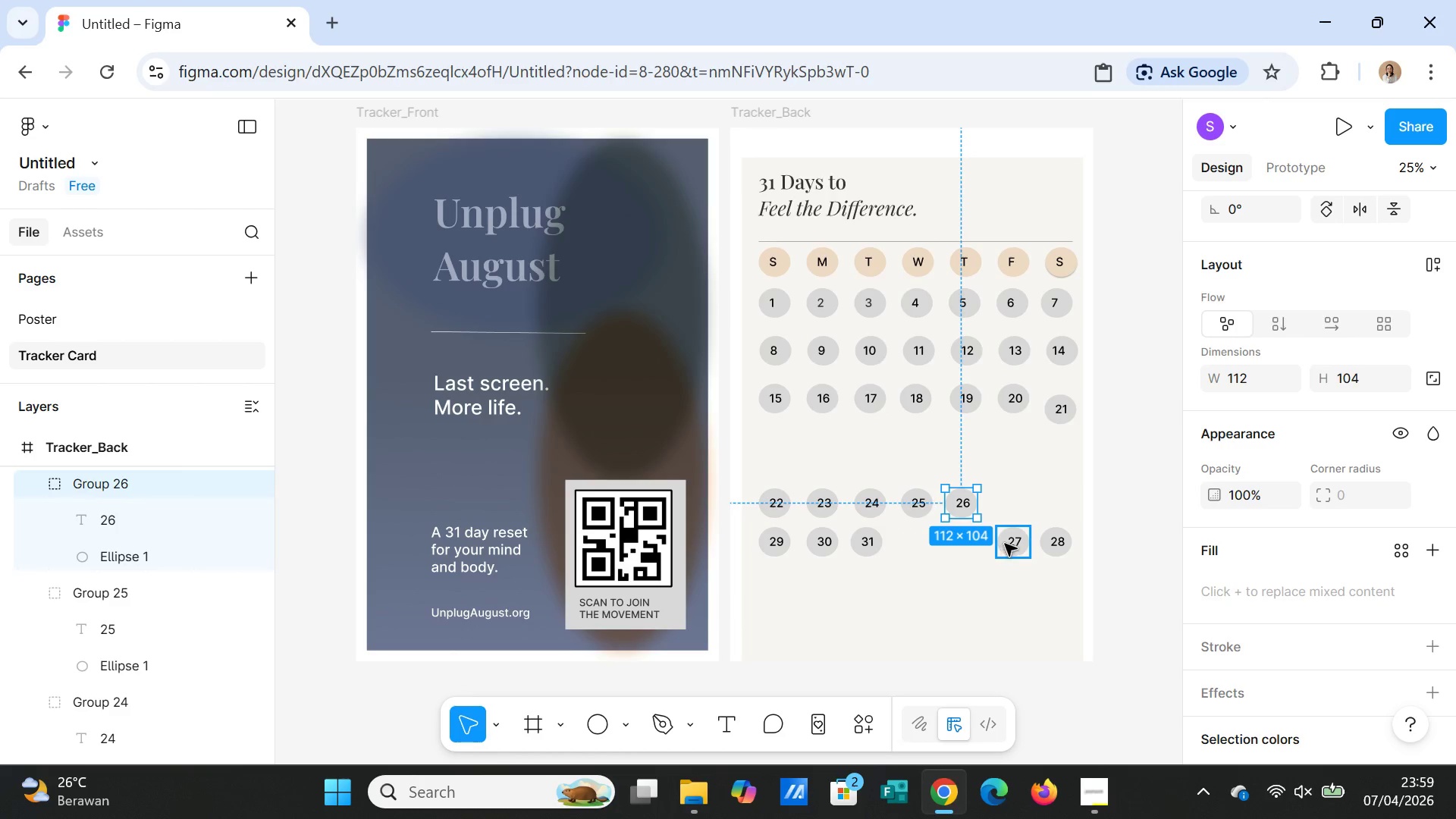 
left_click_drag(start_coordinate=[1005, 544], to_coordinate=[1001, 505])
 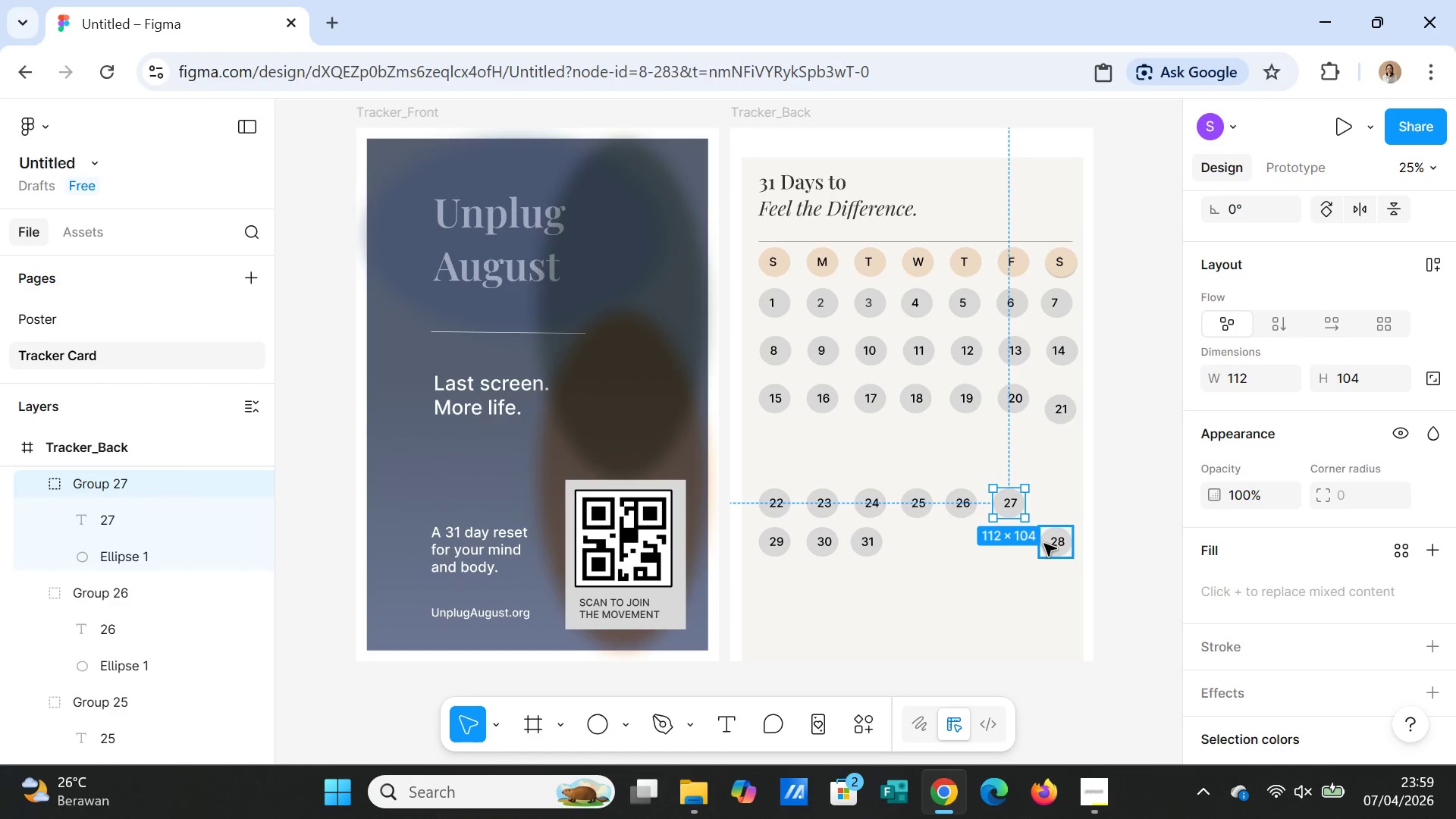 
left_click_drag(start_coordinate=[1044, 544], to_coordinate=[1043, 504])
 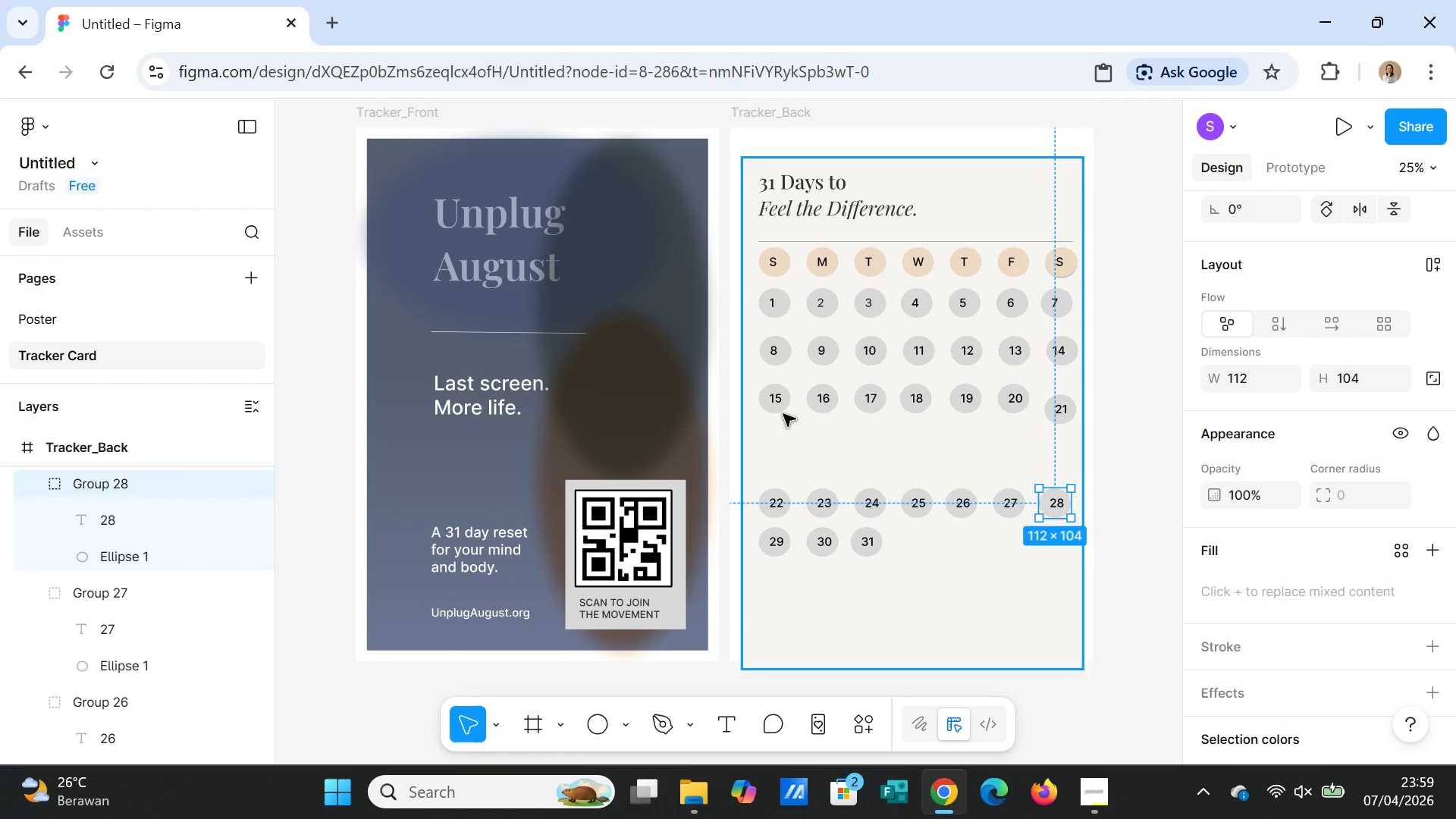 
left_click_drag(start_coordinate=[778, 406], to_coordinate=[778, 469])
 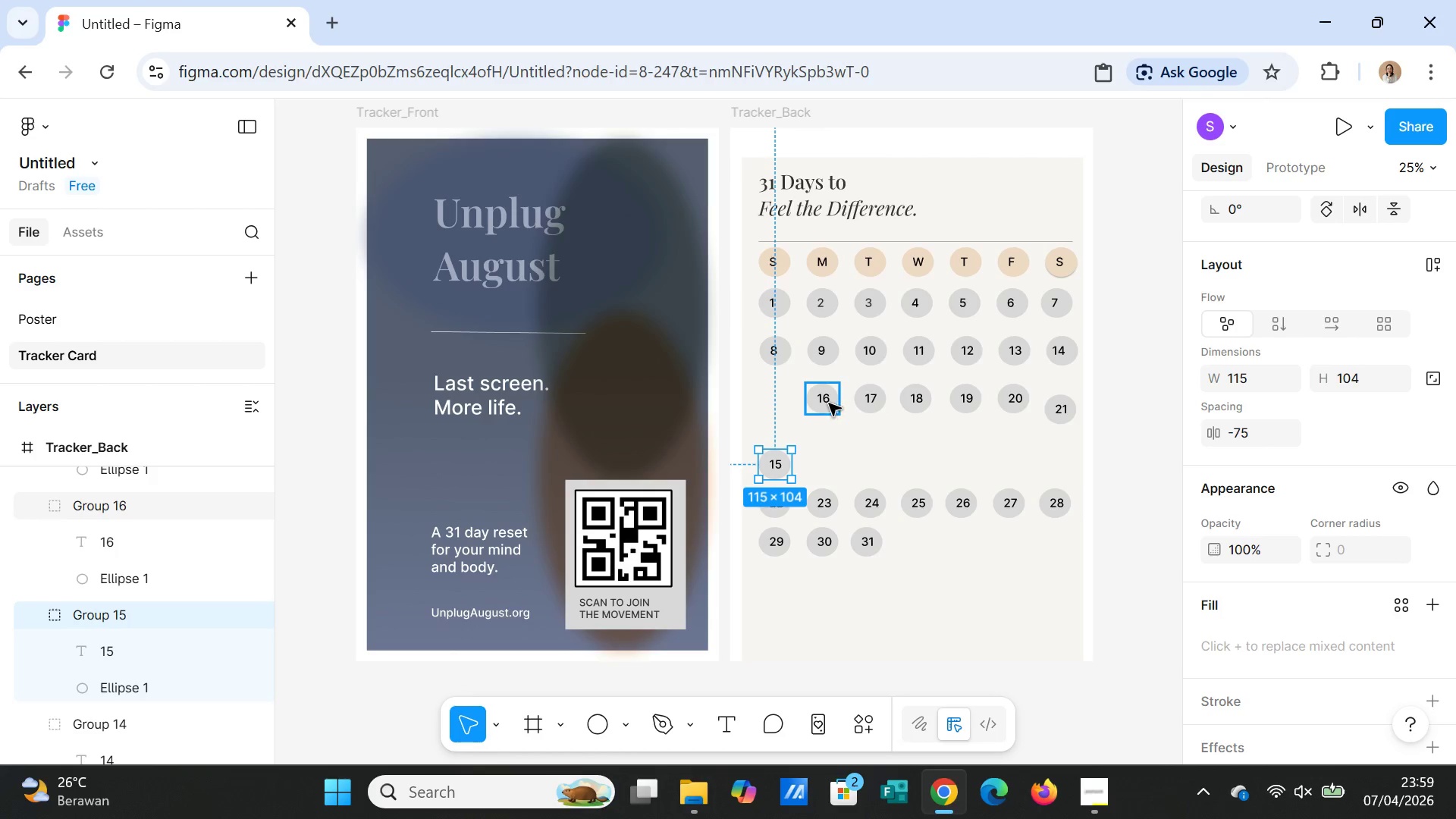 
left_click_drag(start_coordinate=[829, 403], to_coordinate=[829, 468])
 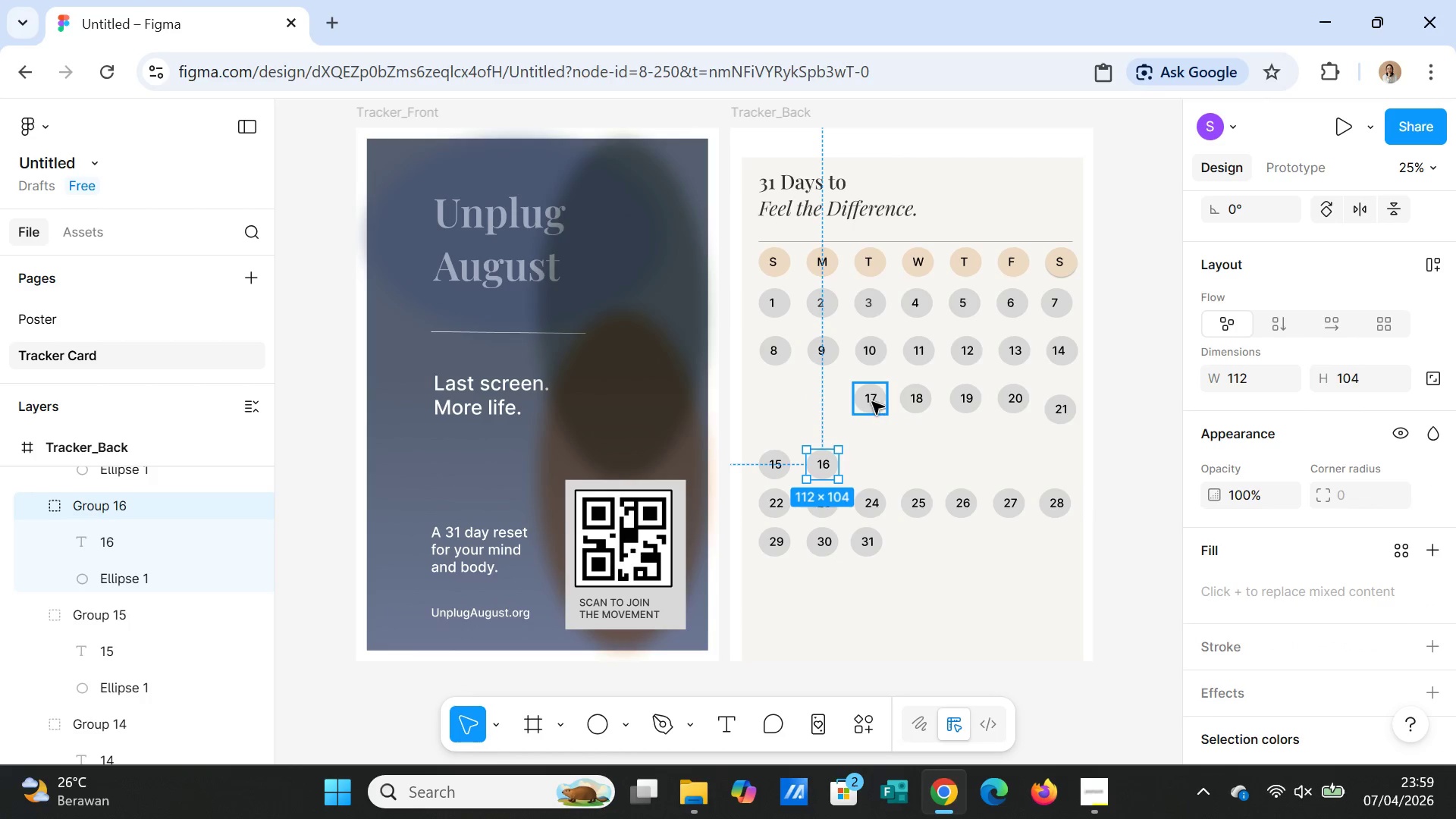 
left_click_drag(start_coordinate=[873, 400], to_coordinate=[871, 467])
 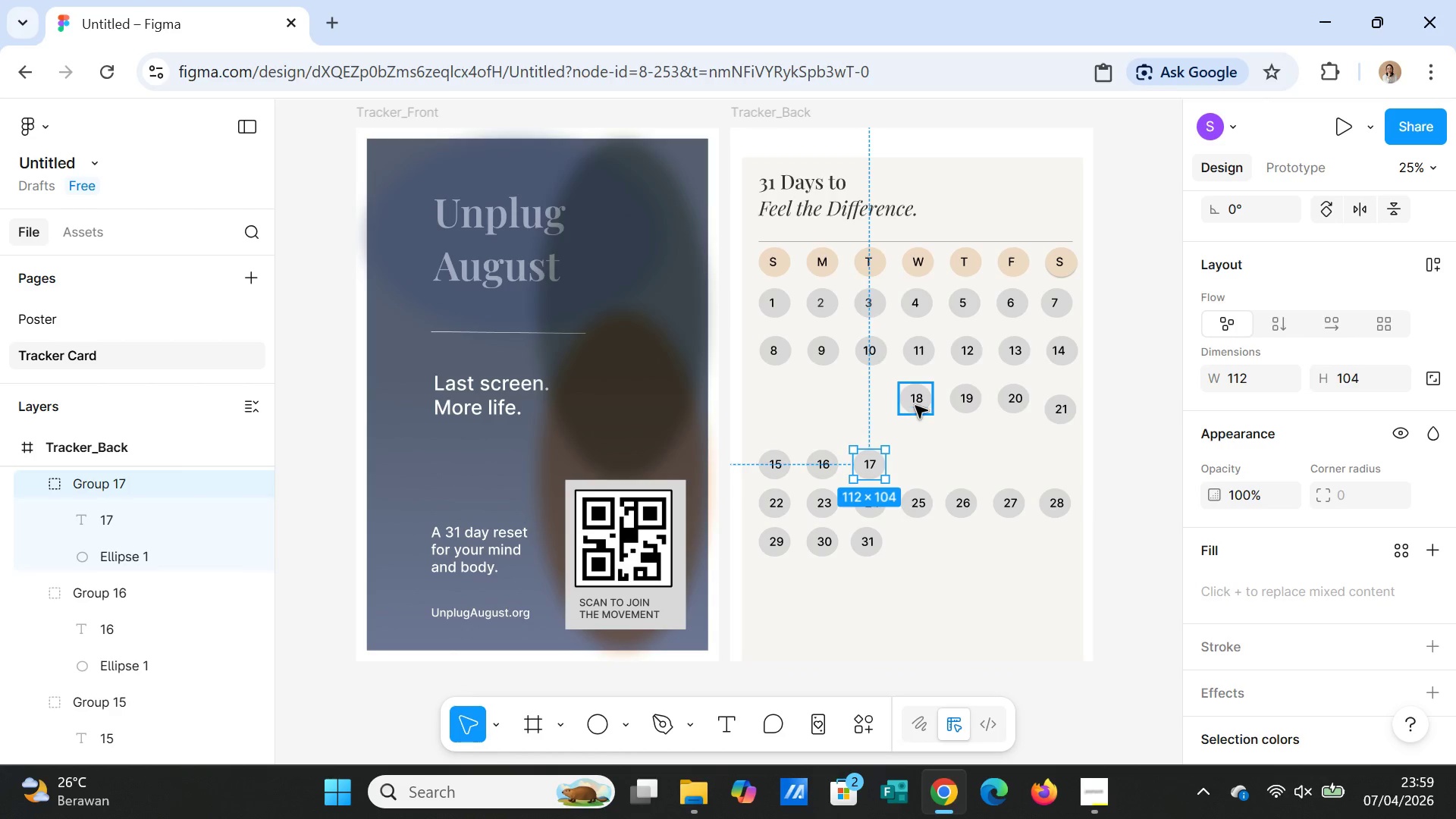 
left_click_drag(start_coordinate=[916, 405], to_coordinate=[916, 470])
 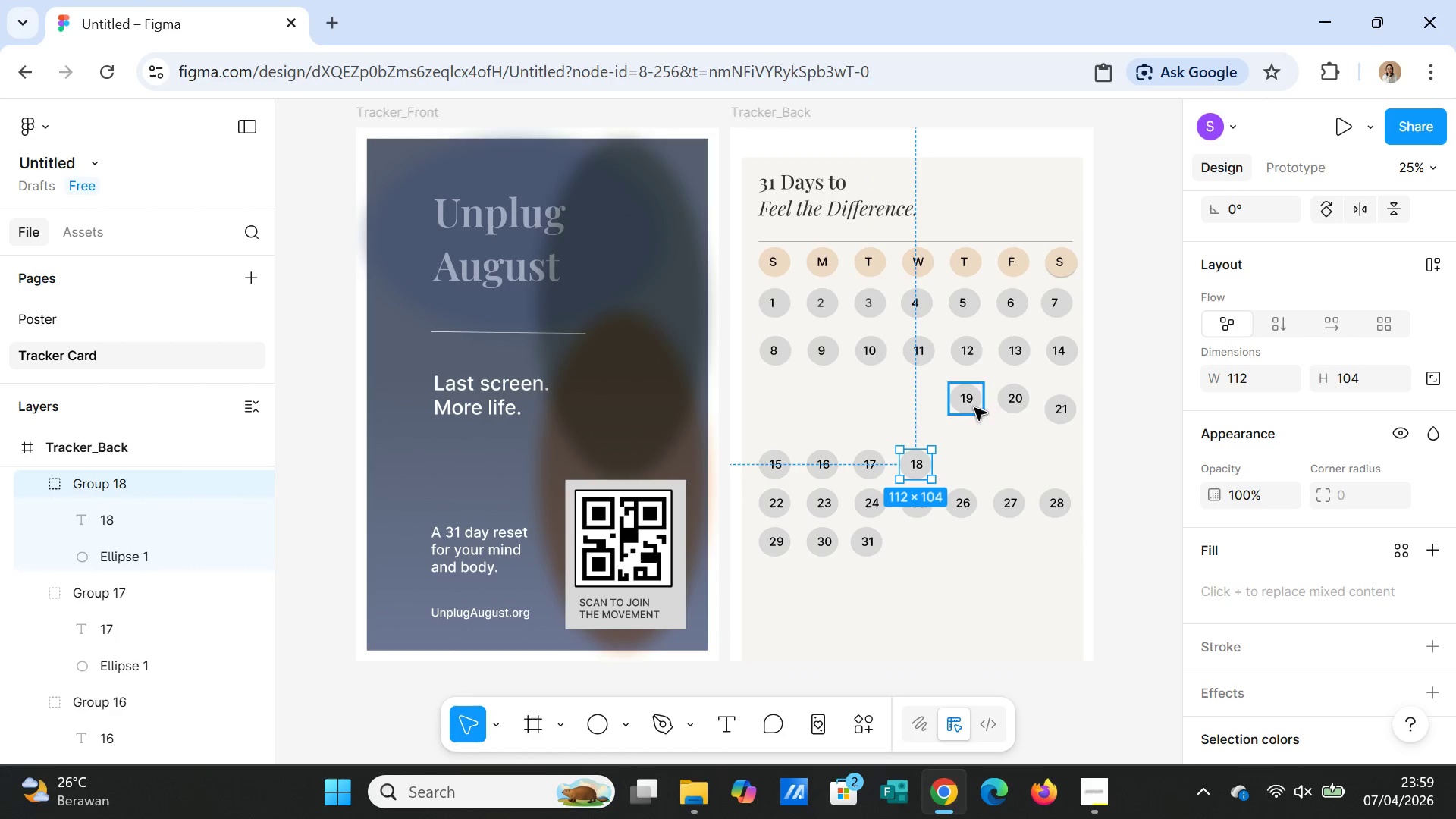 
left_click_drag(start_coordinate=[974, 408], to_coordinate=[974, 474])
 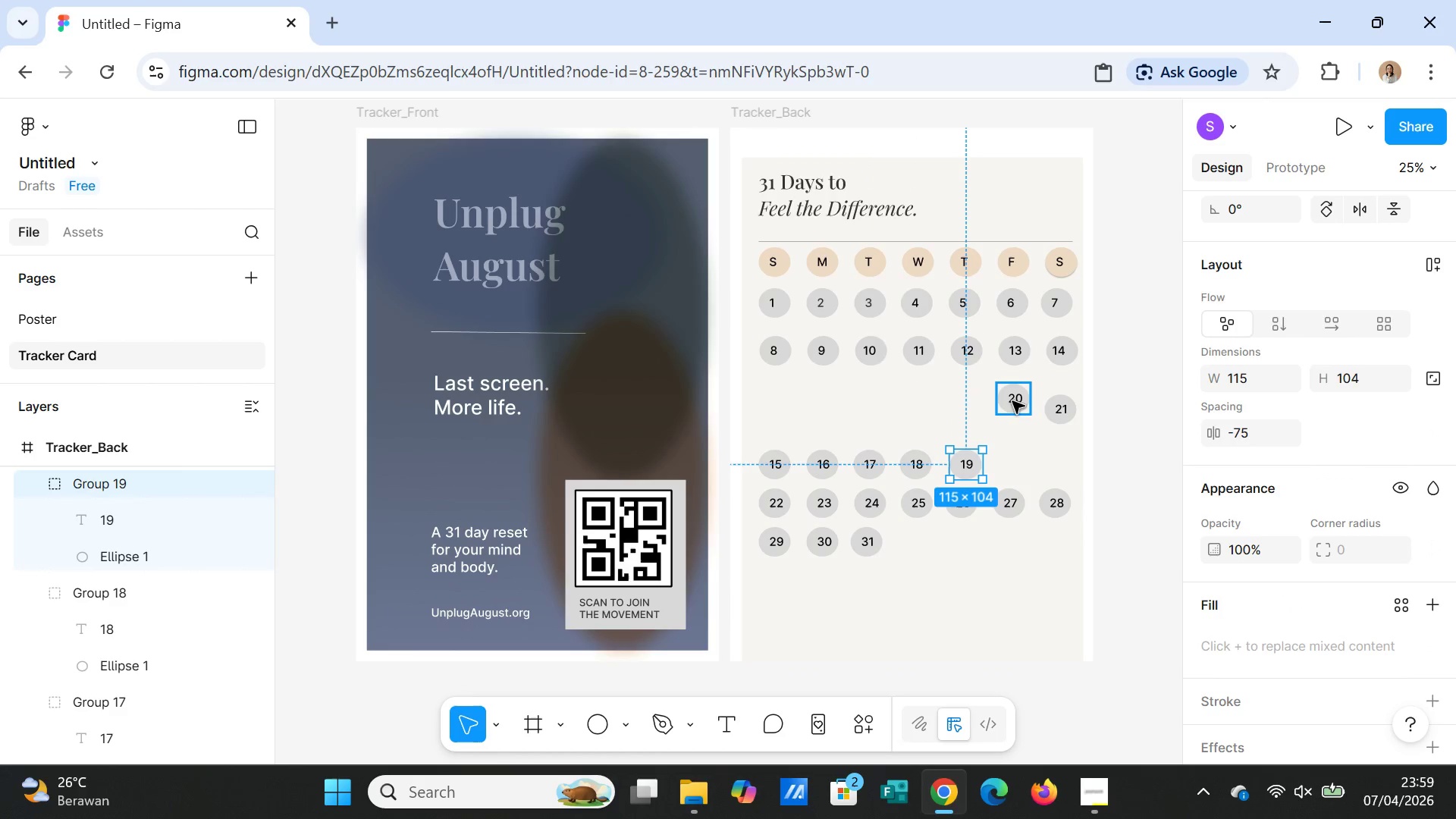 
left_click_drag(start_coordinate=[1012, 401], to_coordinate=[1009, 467])
 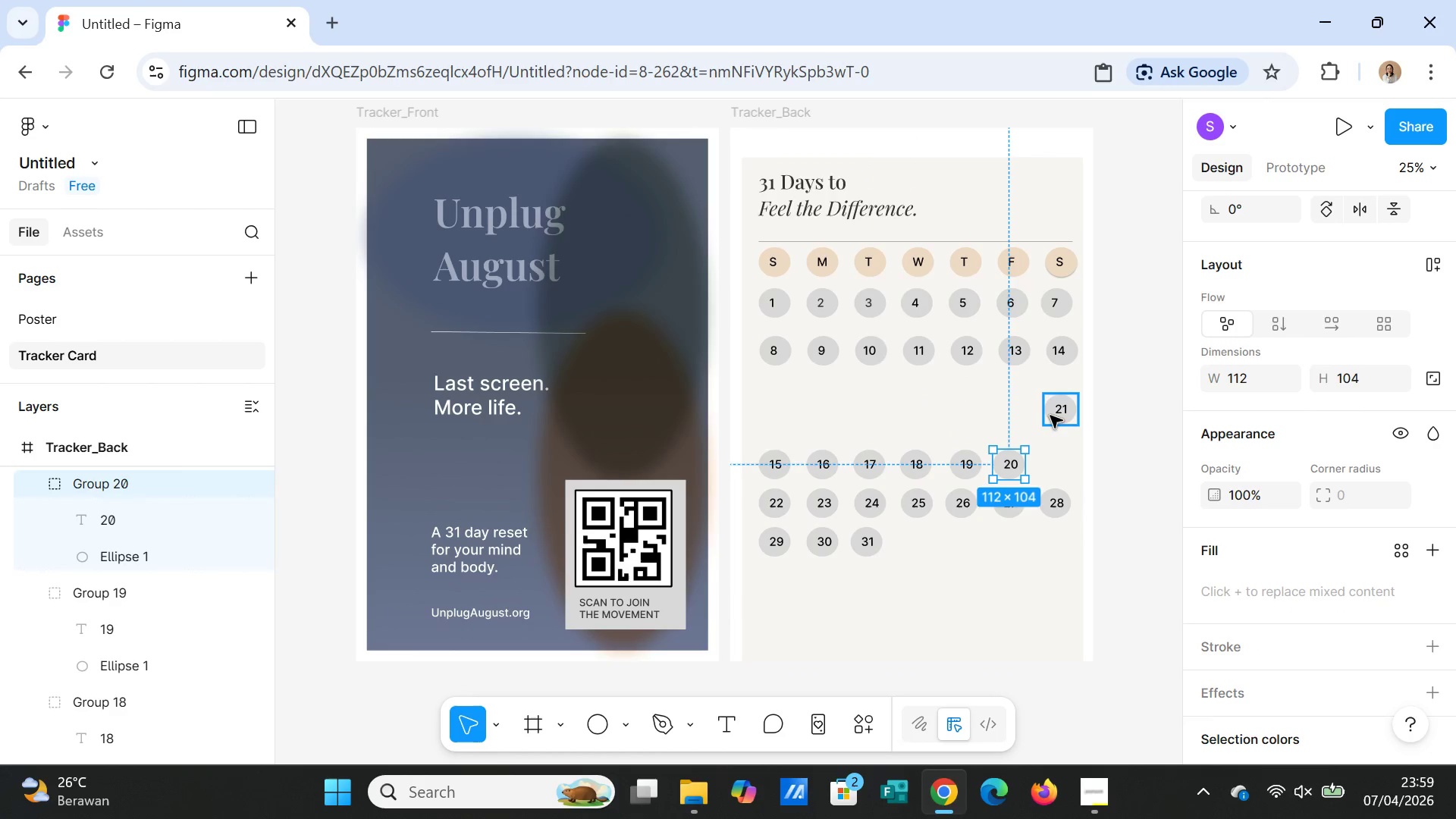 
left_click_drag(start_coordinate=[1051, 416], to_coordinate=[1047, 472])
 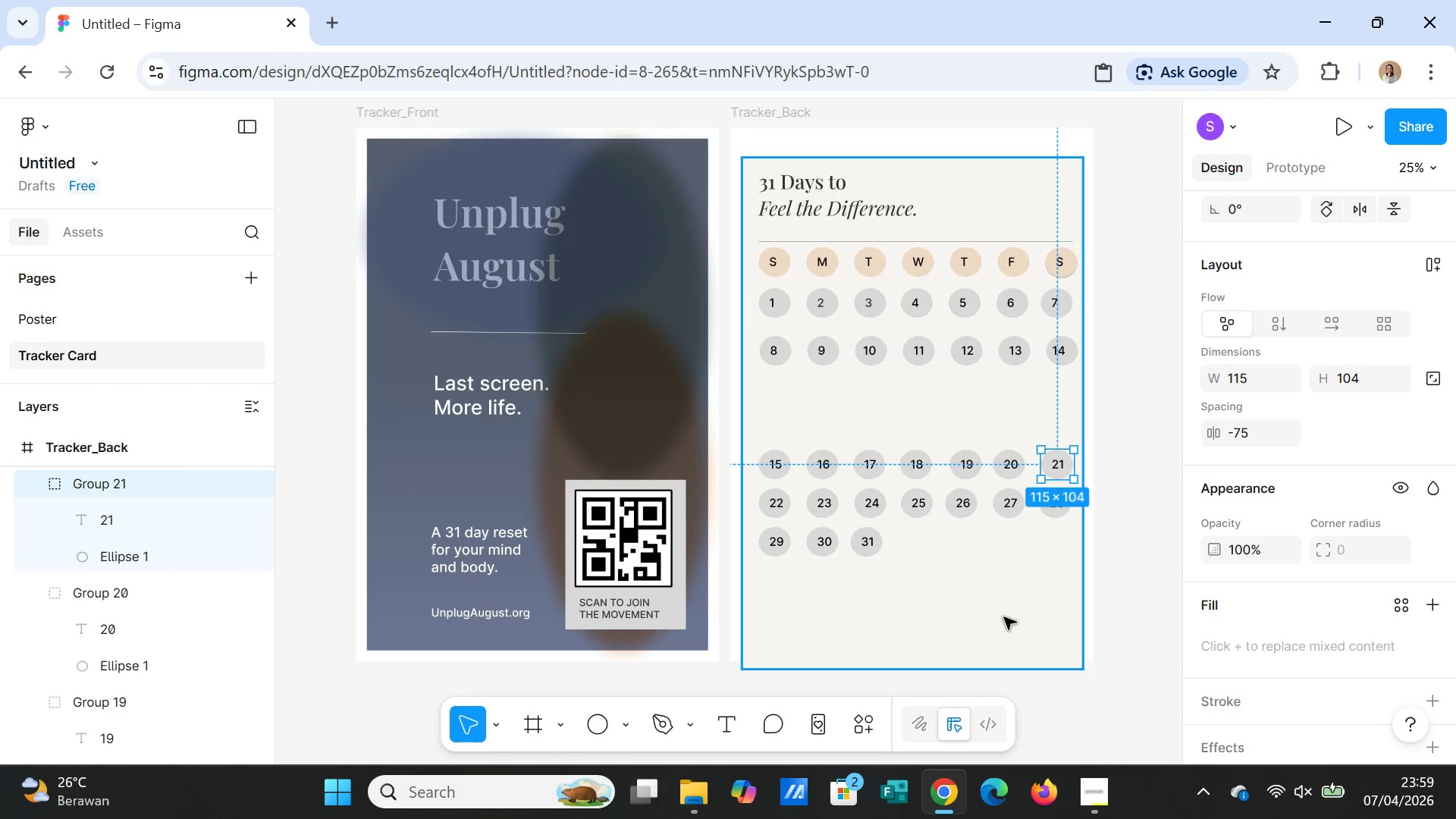 
left_click_drag(start_coordinate=[1007, 617], to_coordinate=[1013, 618])
 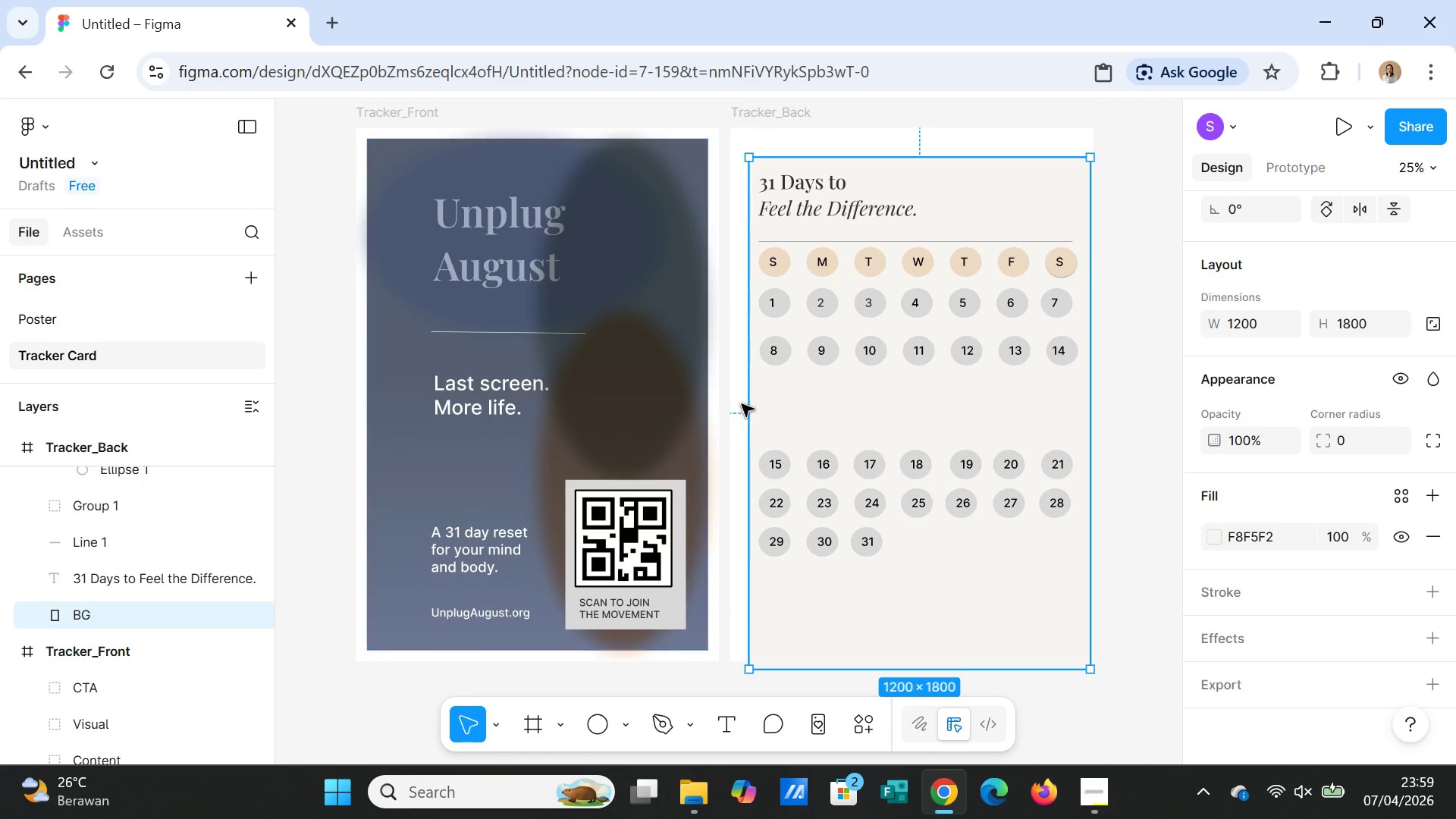 
left_click_drag(start_coordinate=[780, 347], to_coordinate=[777, 428])
 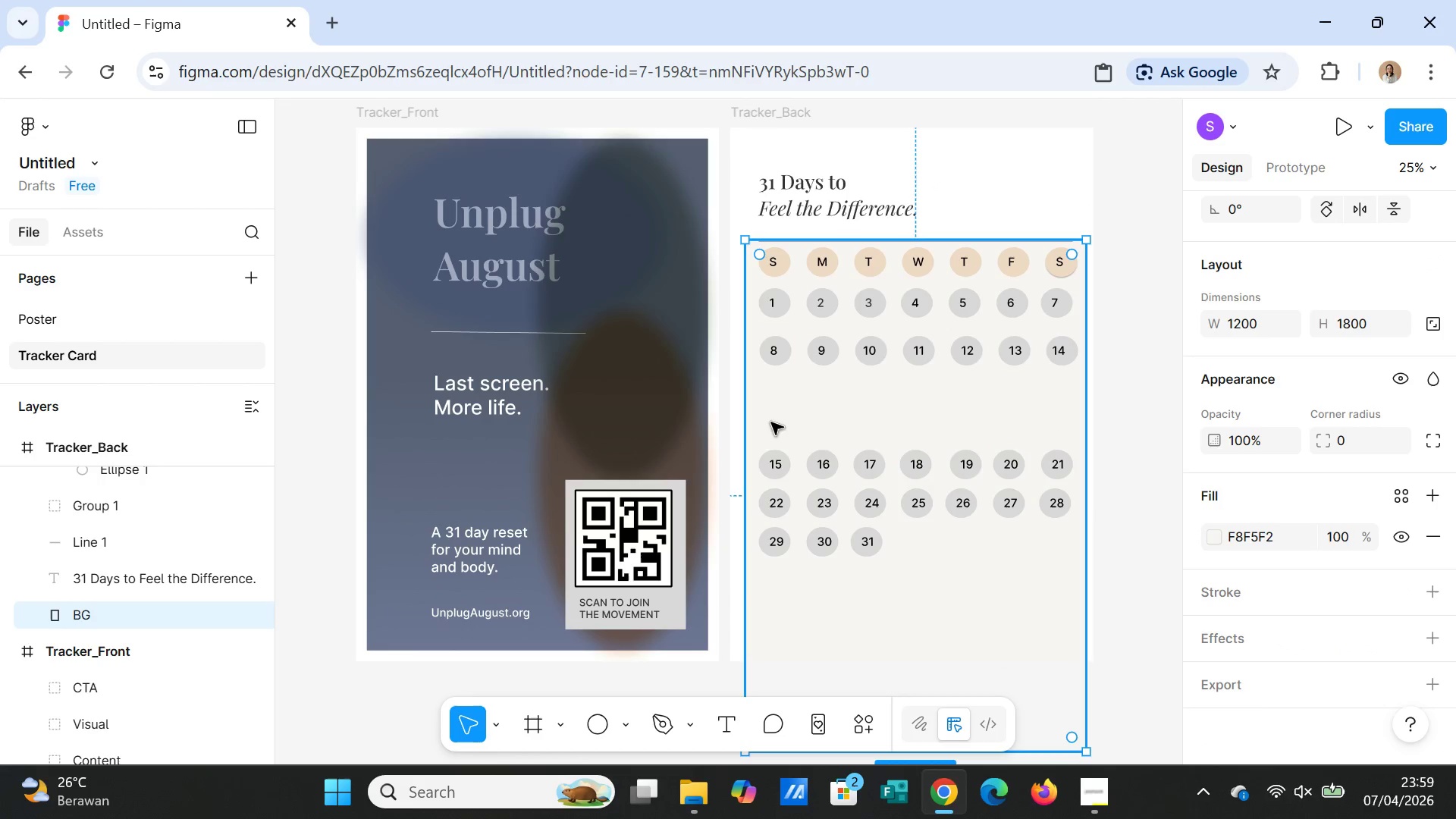 
key(Control+Z)
 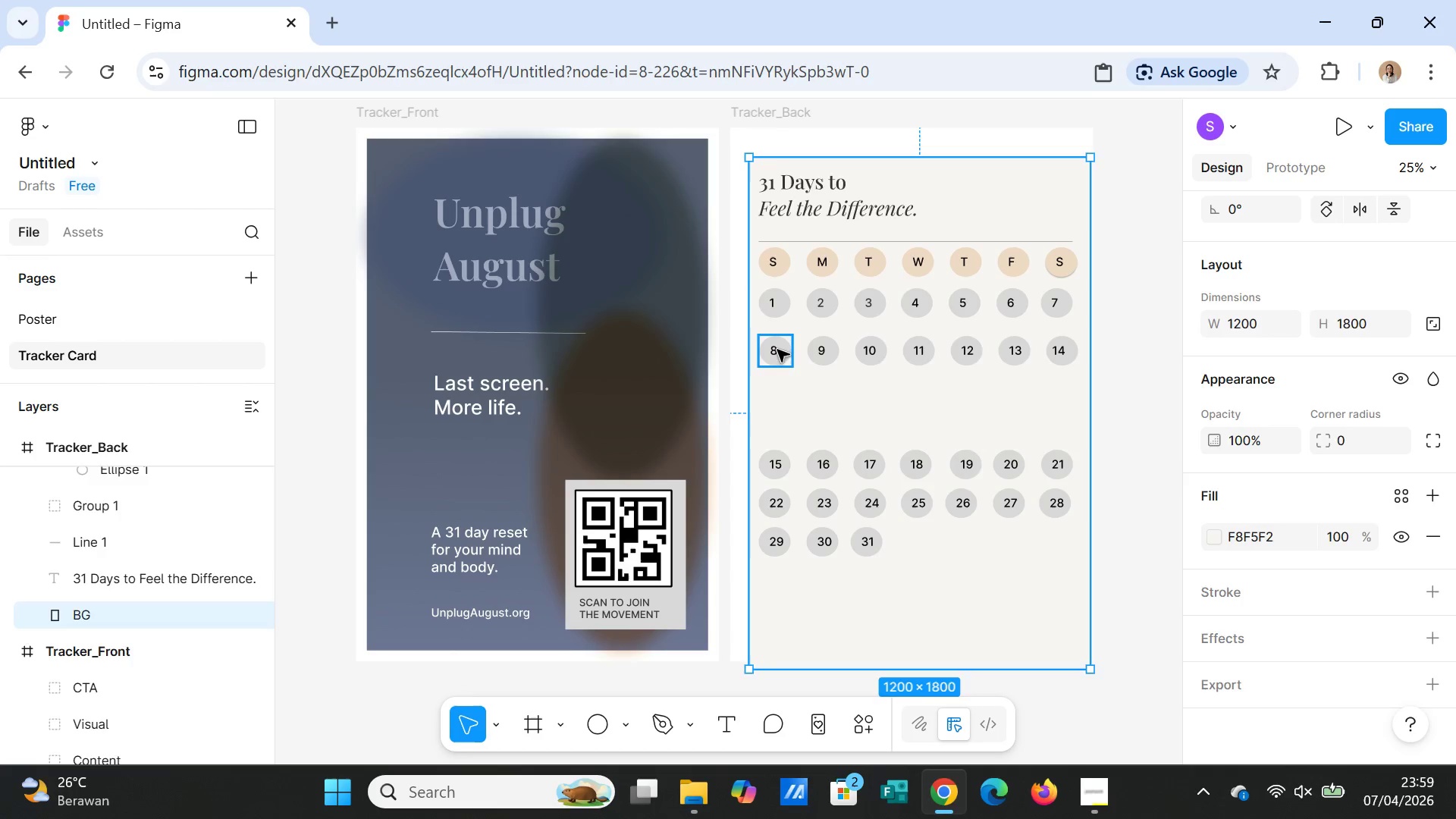 
left_click_drag(start_coordinate=[777, 350], to_coordinate=[774, 421])
 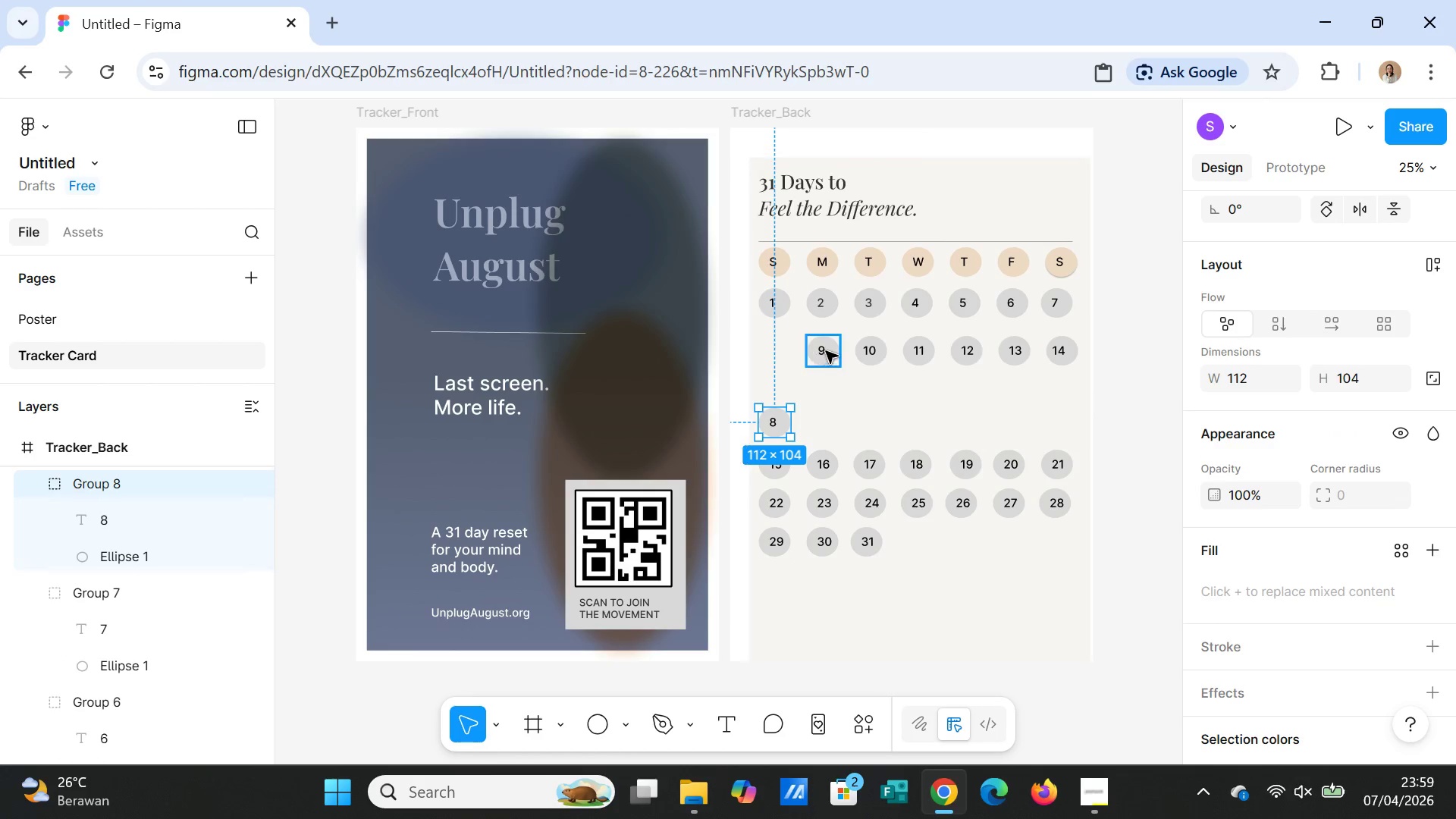 
left_click_drag(start_coordinate=[826, 351], to_coordinate=[826, 421])
 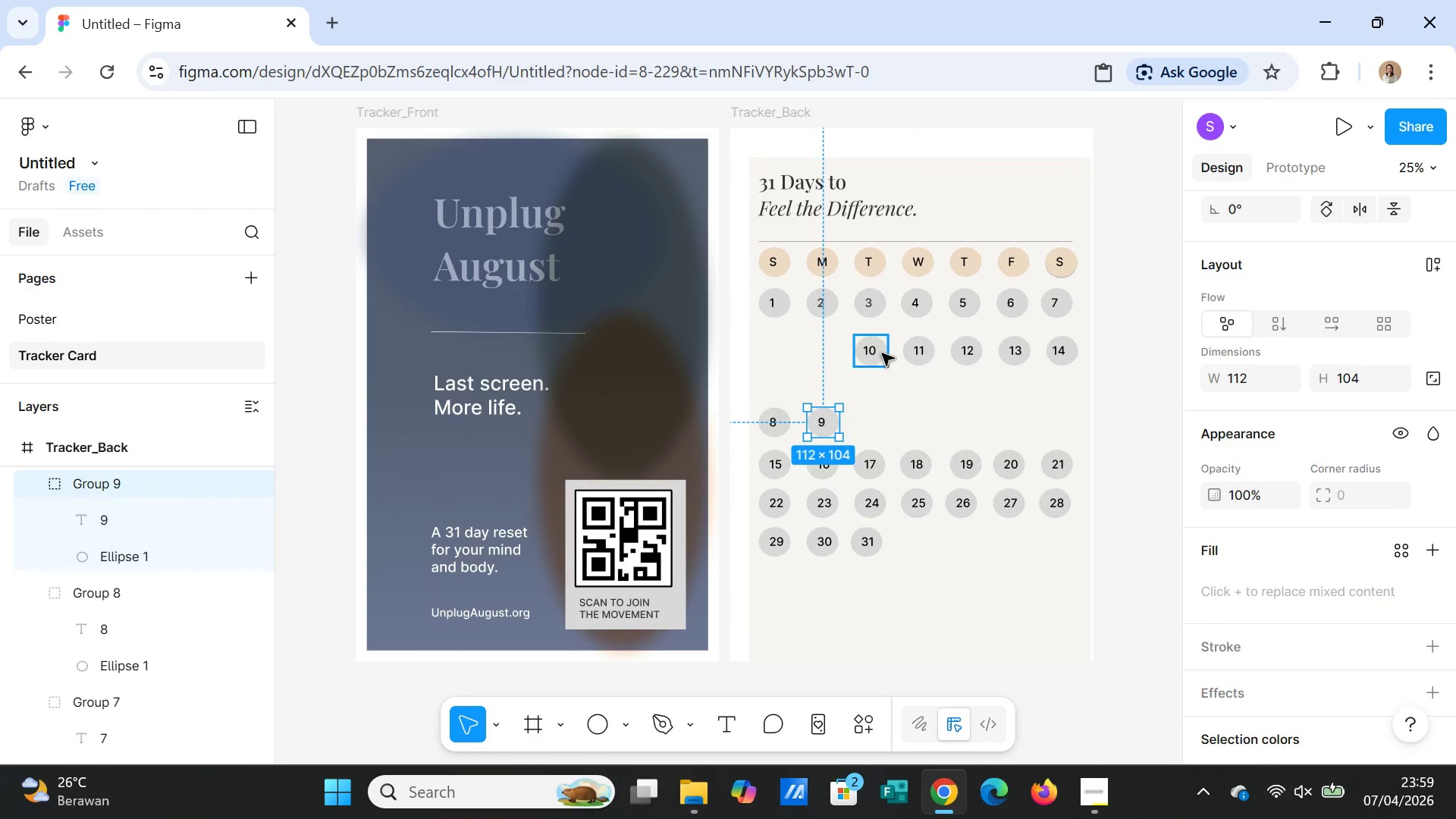 
left_click_drag(start_coordinate=[882, 353], to_coordinate=[878, 422])
 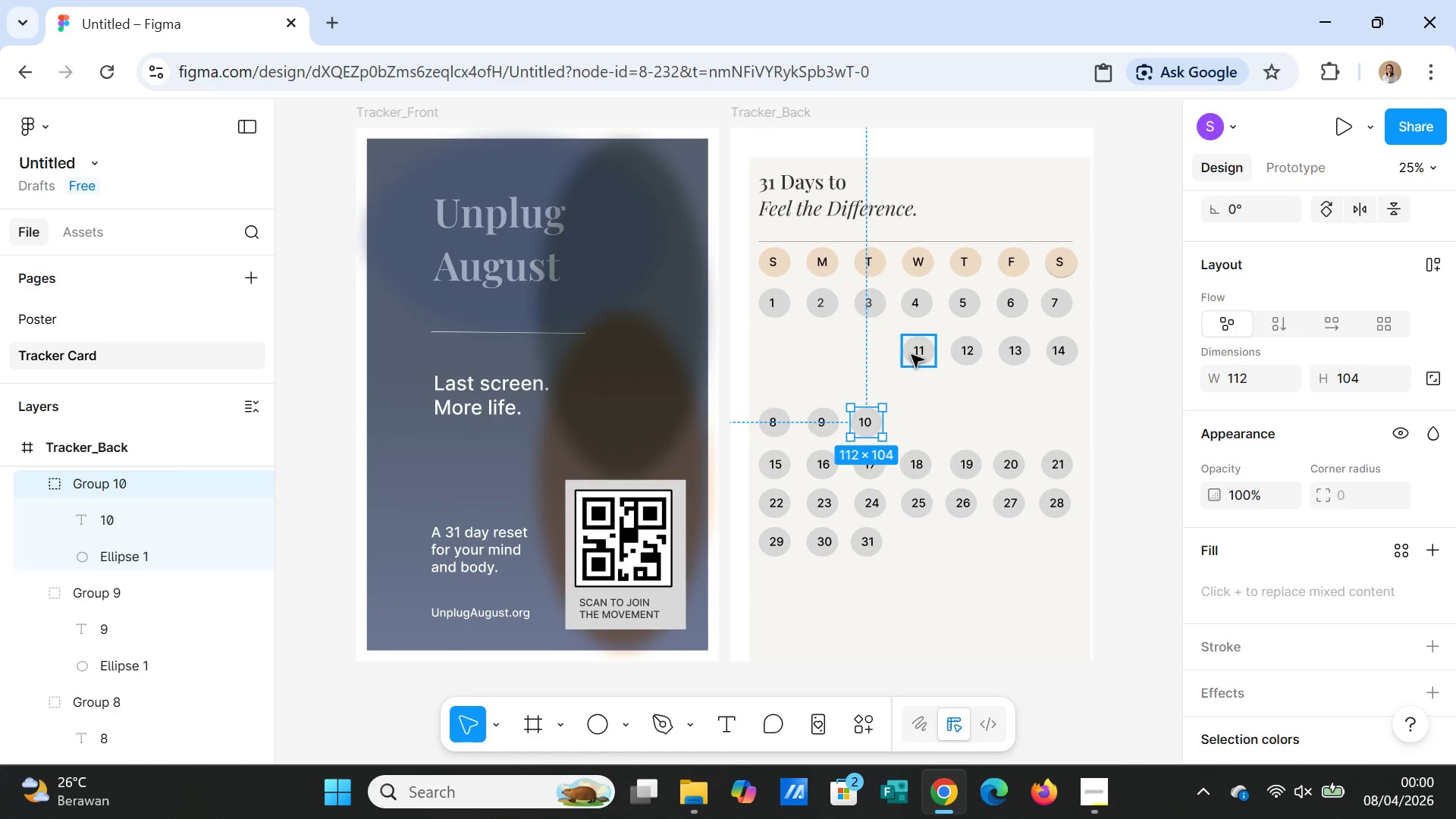 
left_click_drag(start_coordinate=[912, 355], to_coordinate=[910, 428])
 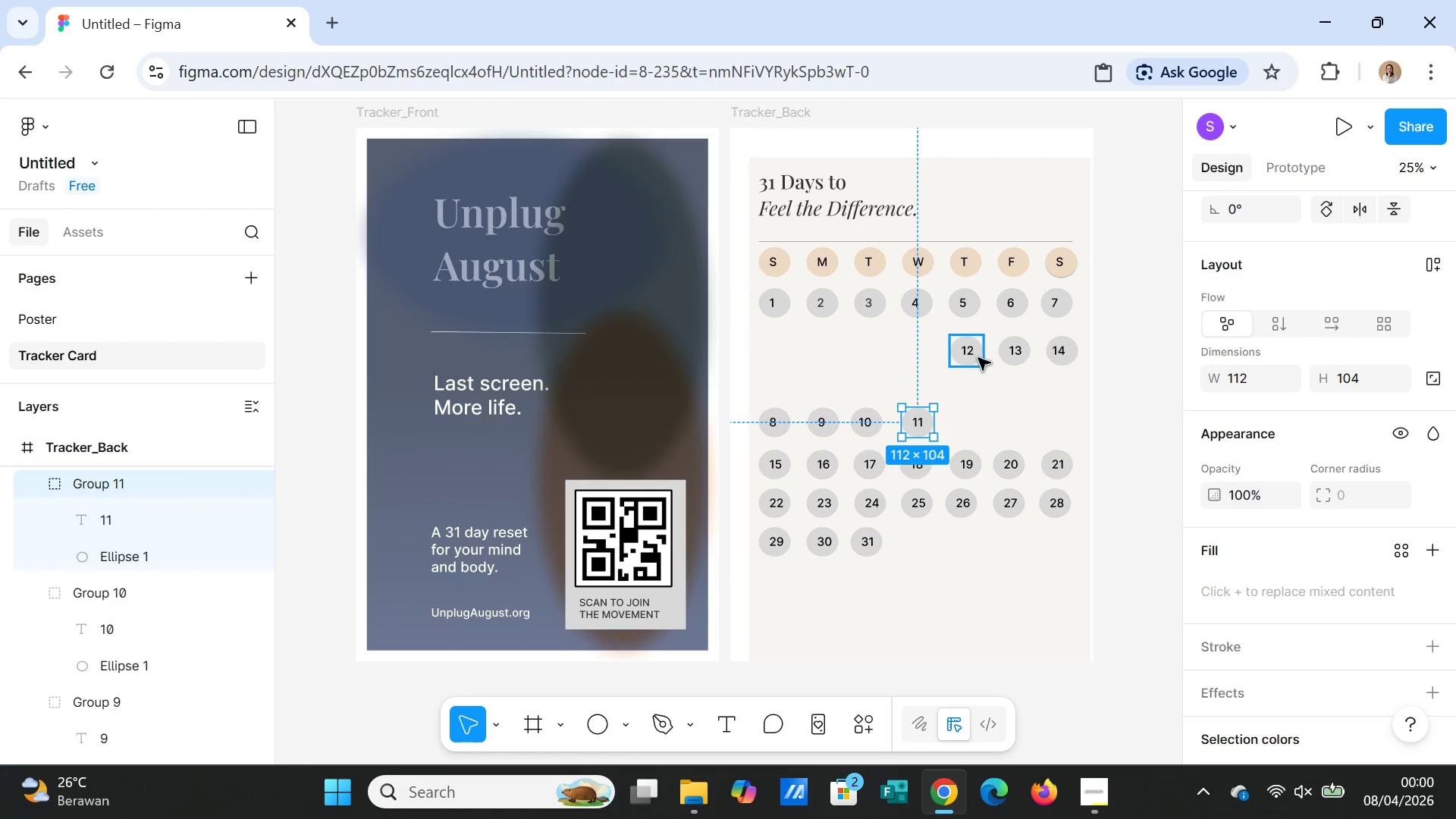 
left_click_drag(start_coordinate=[978, 358], to_coordinate=[977, 430])
 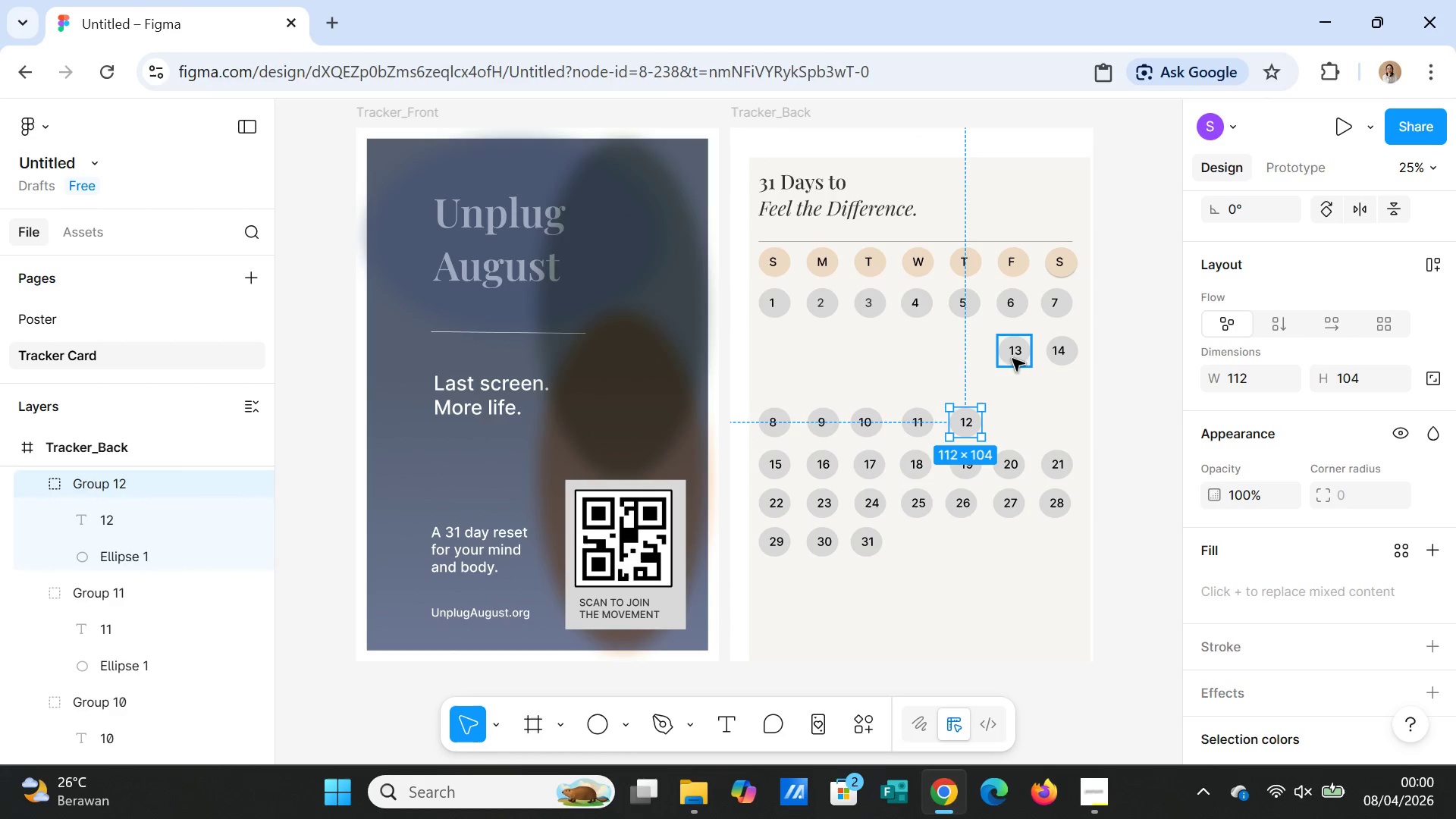 
left_click_drag(start_coordinate=[1012, 359], to_coordinate=[1014, 427])
 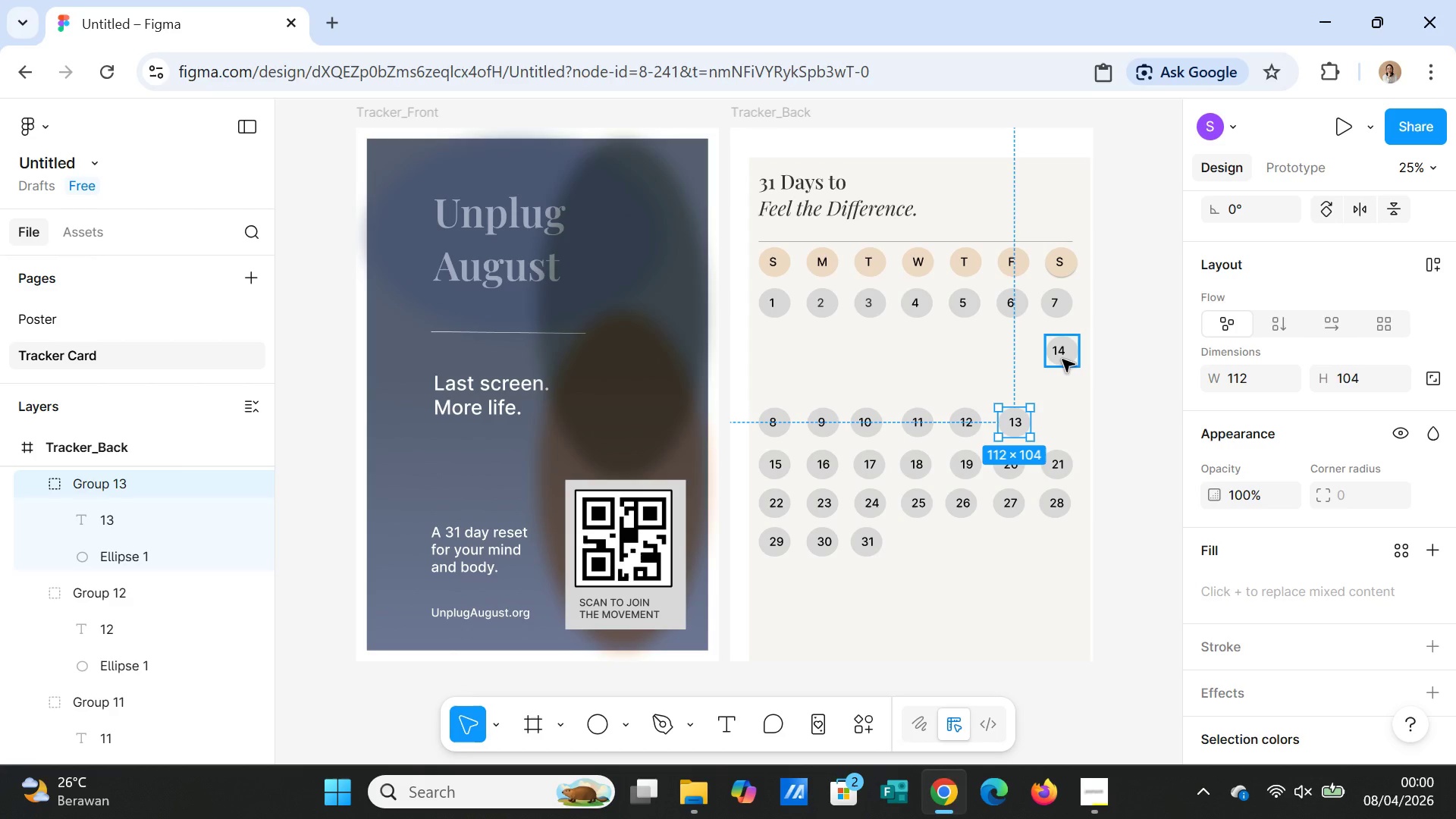 
left_click_drag(start_coordinate=[1062, 359], to_coordinate=[1062, 429])
 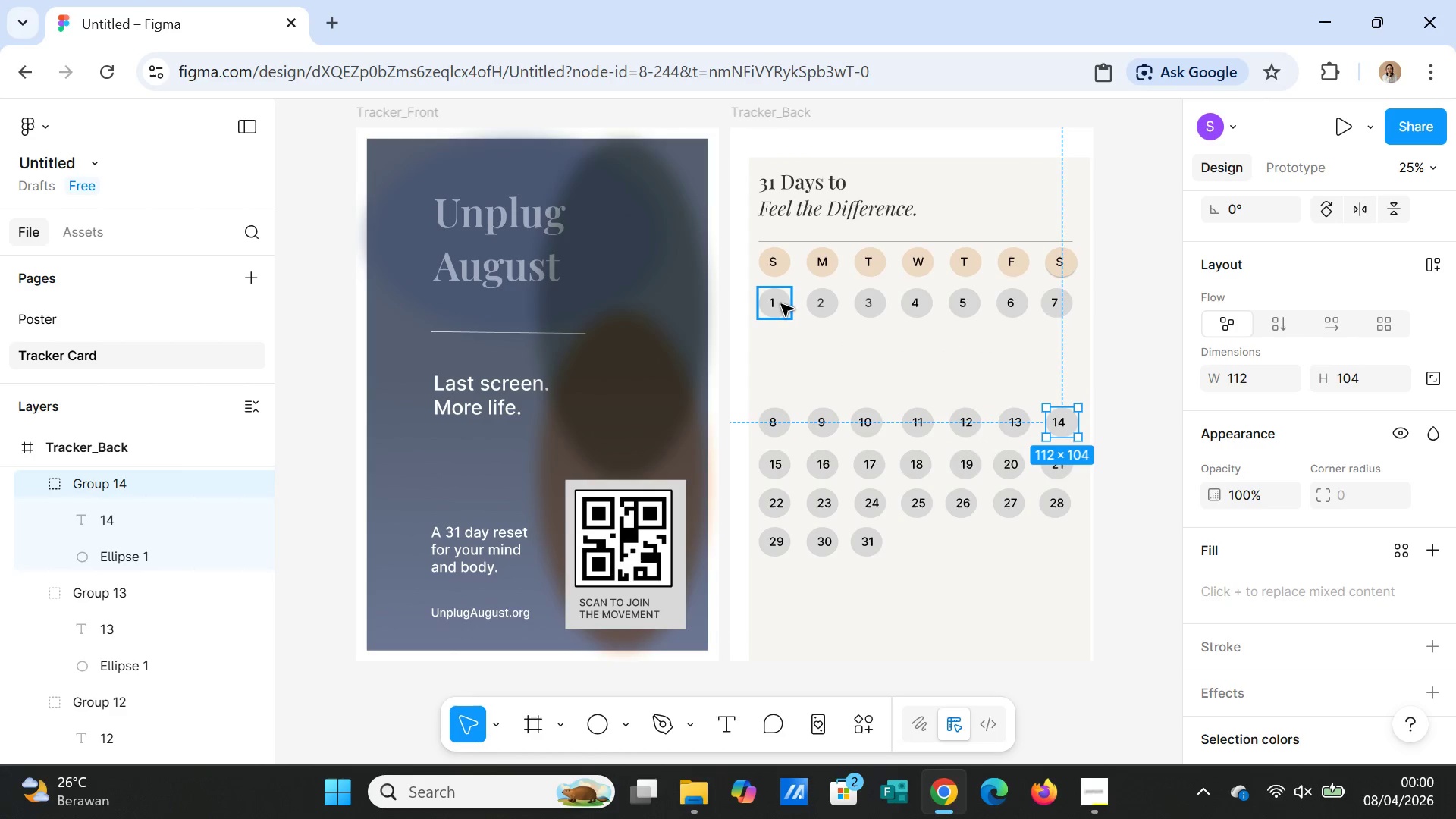 
left_click_drag(start_coordinate=[781, 304], to_coordinate=[779, 373])
 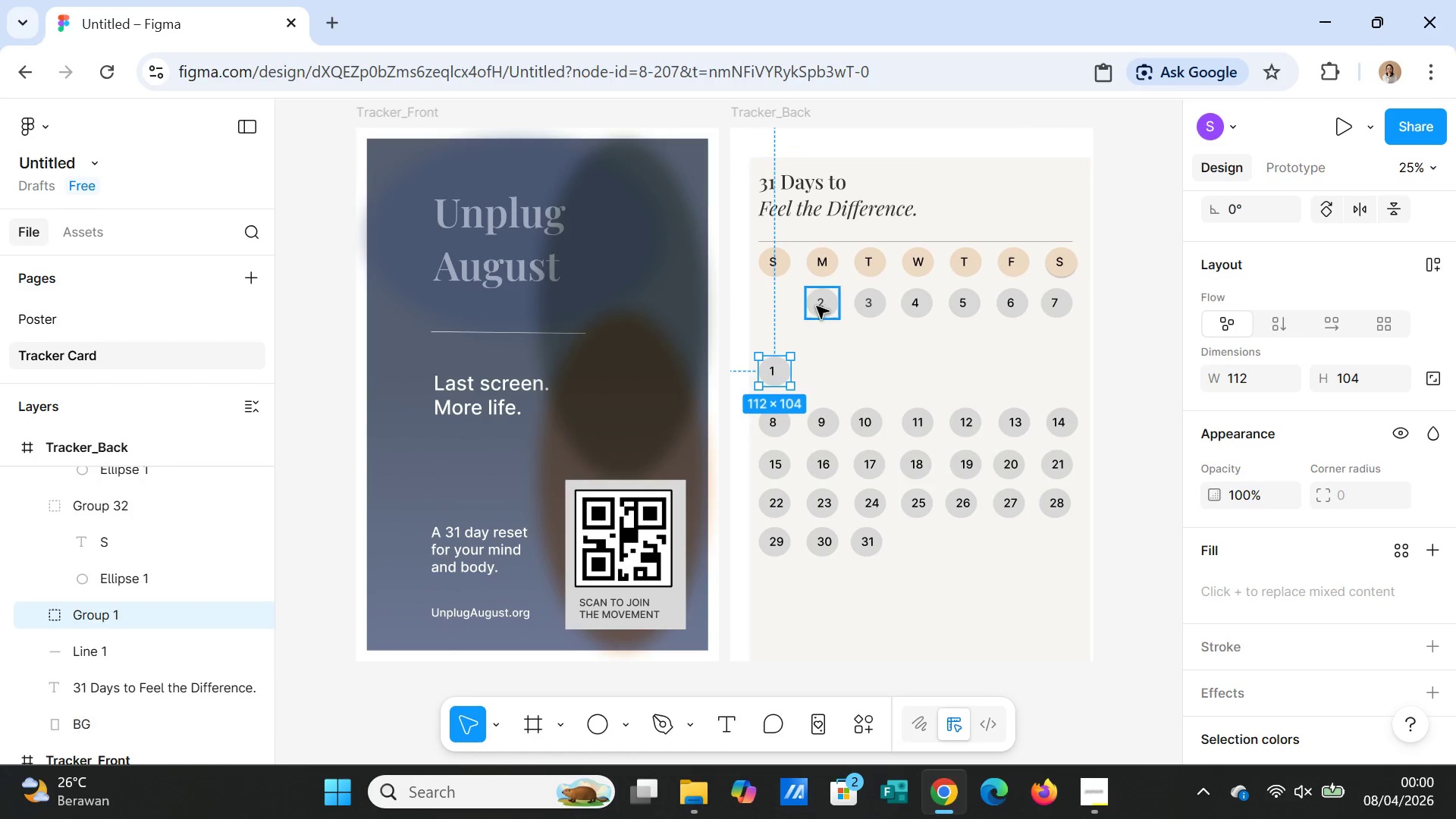 
left_click_drag(start_coordinate=[817, 305], to_coordinate=[821, 371])
 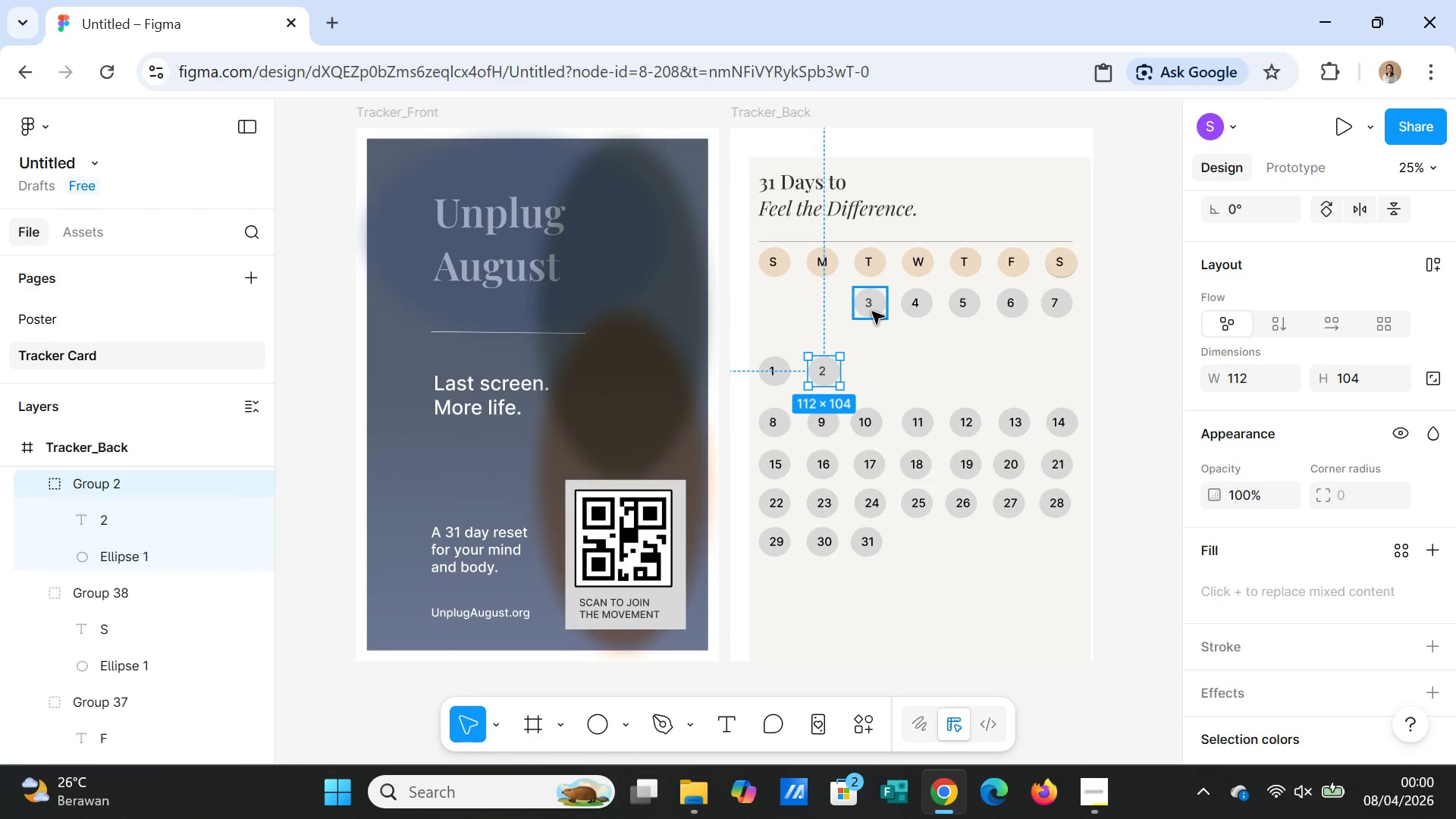 
left_click_drag(start_coordinate=[872, 312], to_coordinate=[871, 380])
 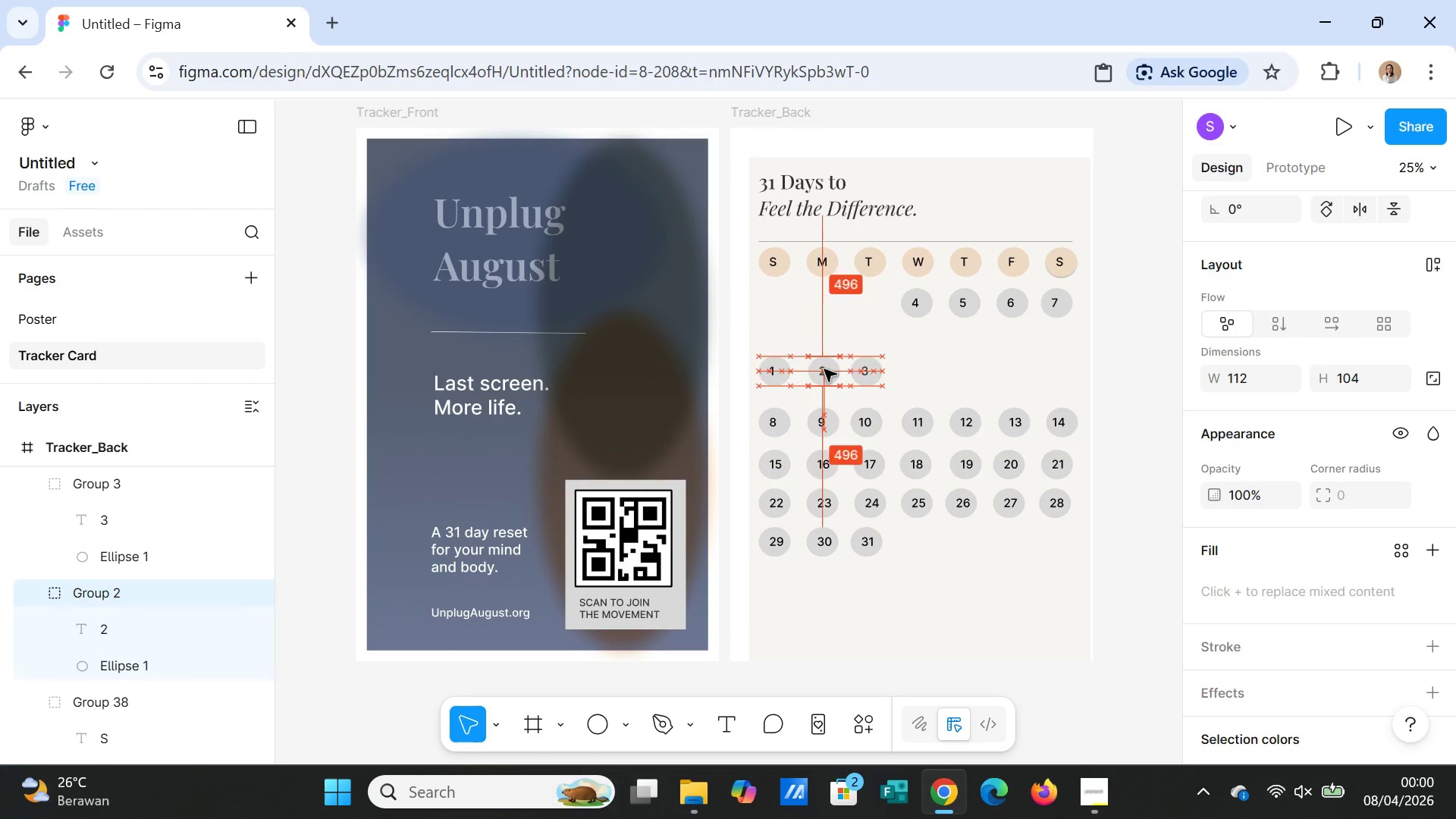 
left_click_drag(start_coordinate=[912, 310], to_coordinate=[913, 378])
 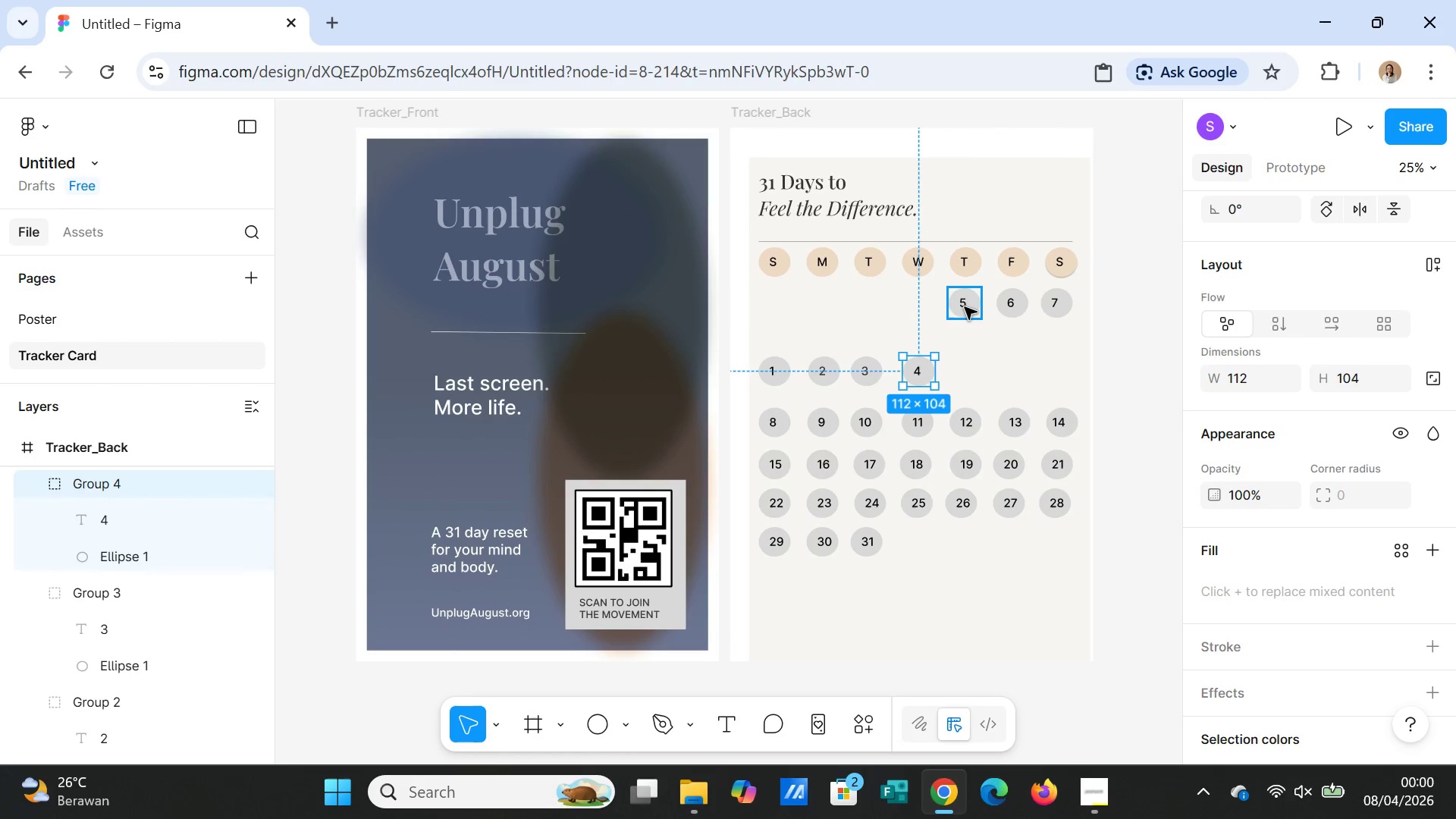 
left_click_drag(start_coordinate=[965, 307], to_coordinate=[964, 374])
 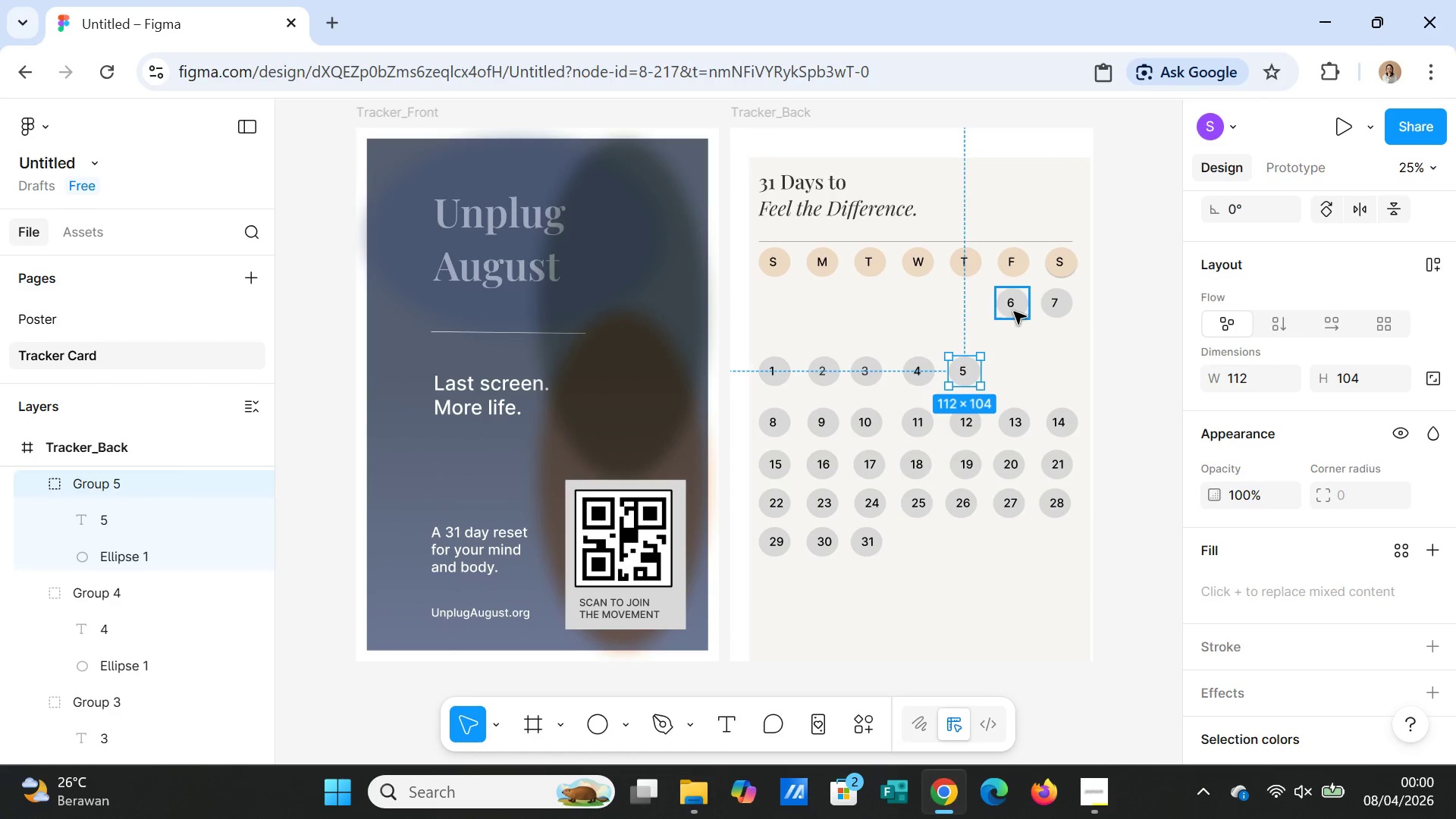 
left_click_drag(start_coordinate=[1014, 312], to_coordinate=[1015, 378])
 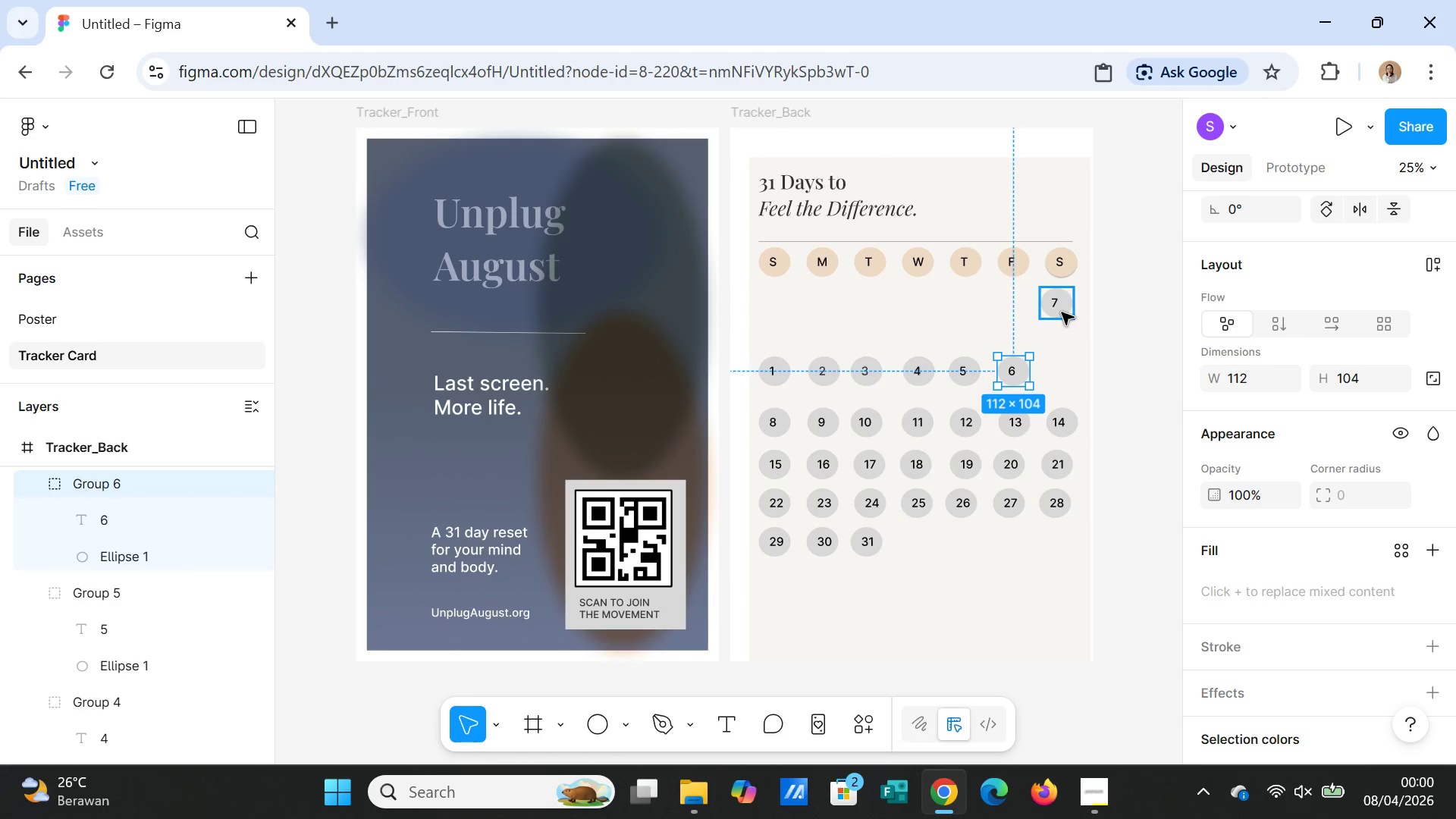 
left_click_drag(start_coordinate=[1062, 312], to_coordinate=[1069, 380])
 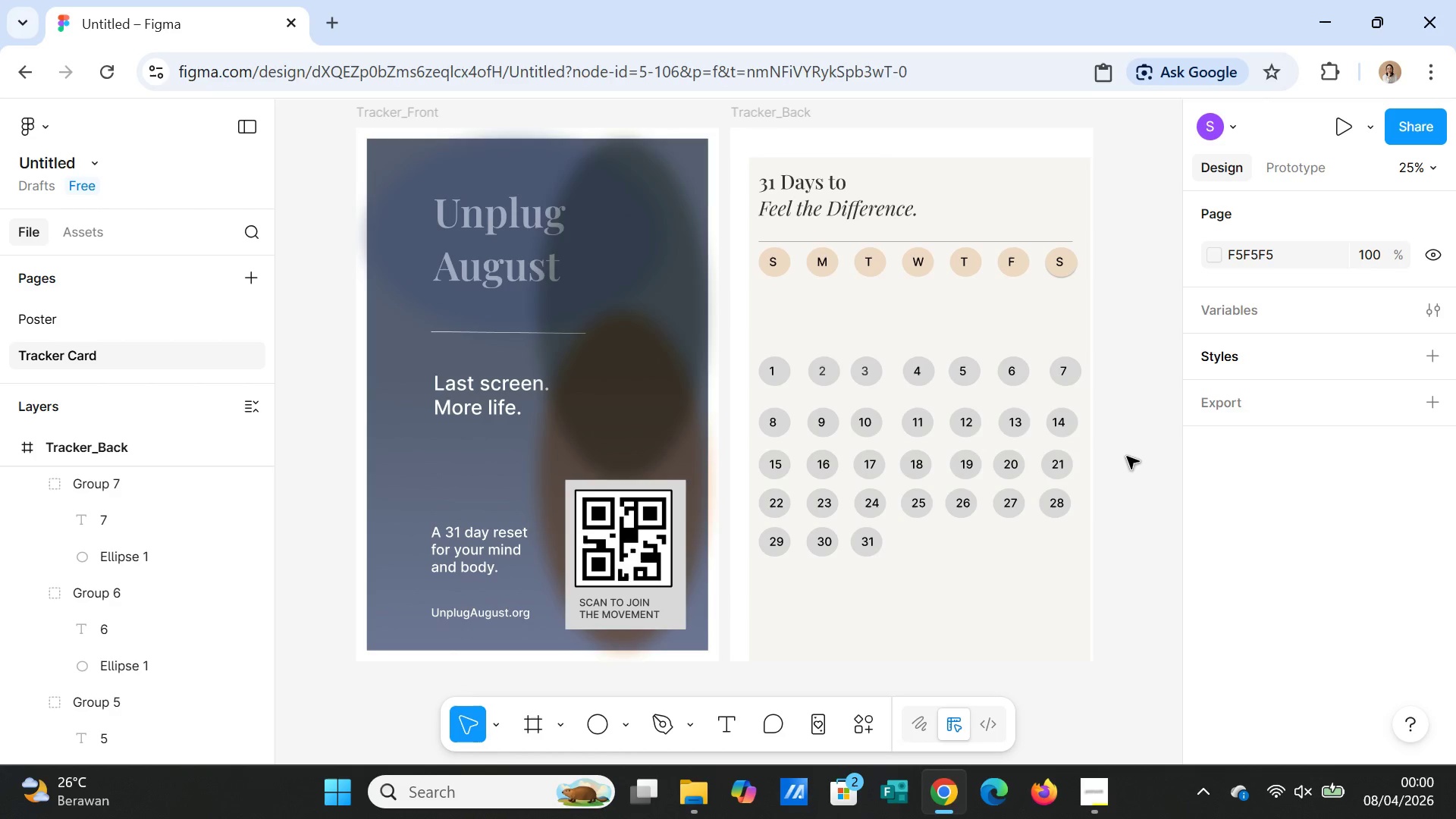 
wait(6.34)
 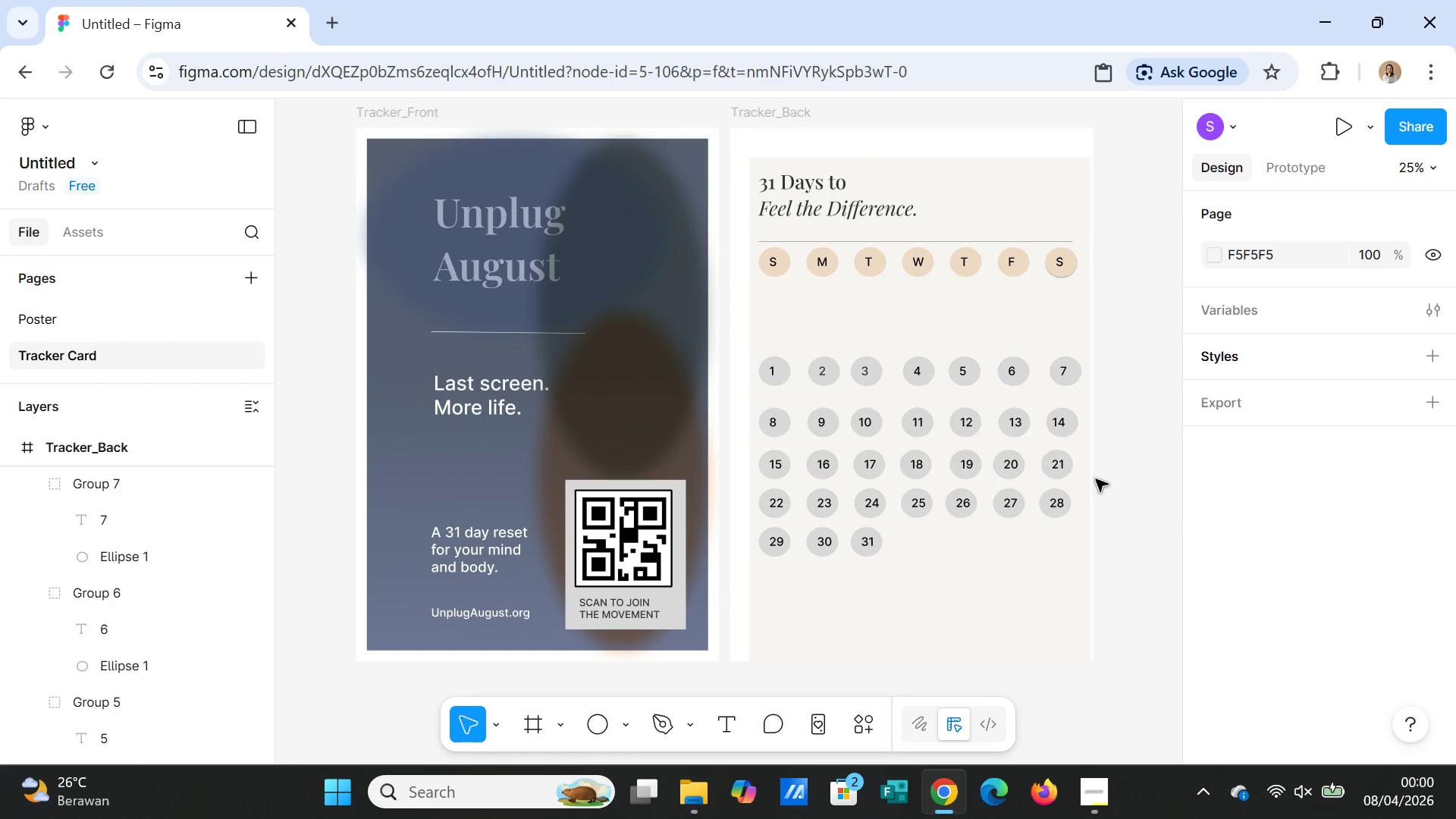 
left_click_drag(start_coordinate=[772, 373], to_coordinate=[772, 381])
 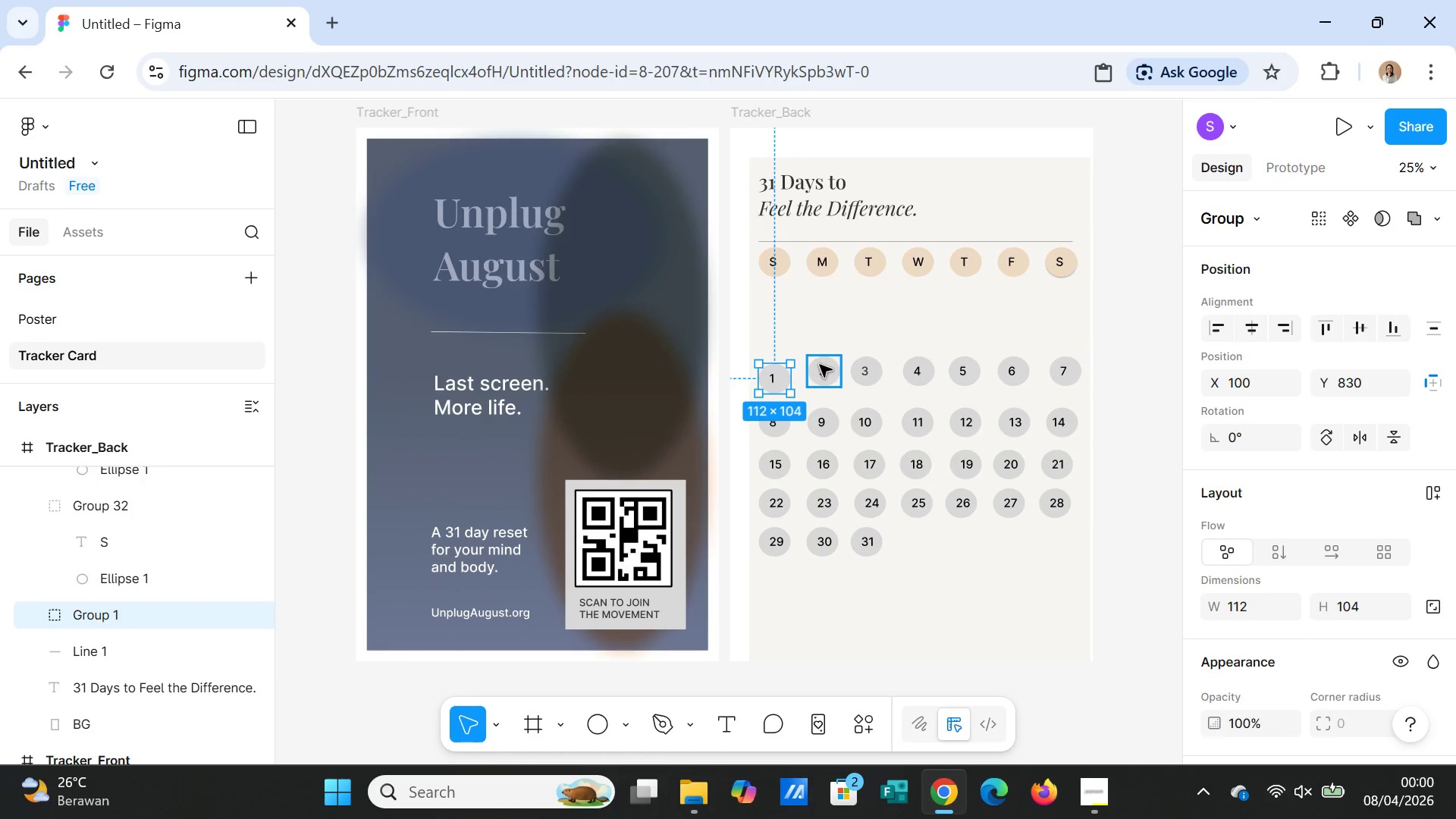 
left_click_drag(start_coordinate=[821, 367], to_coordinate=[821, 374])
 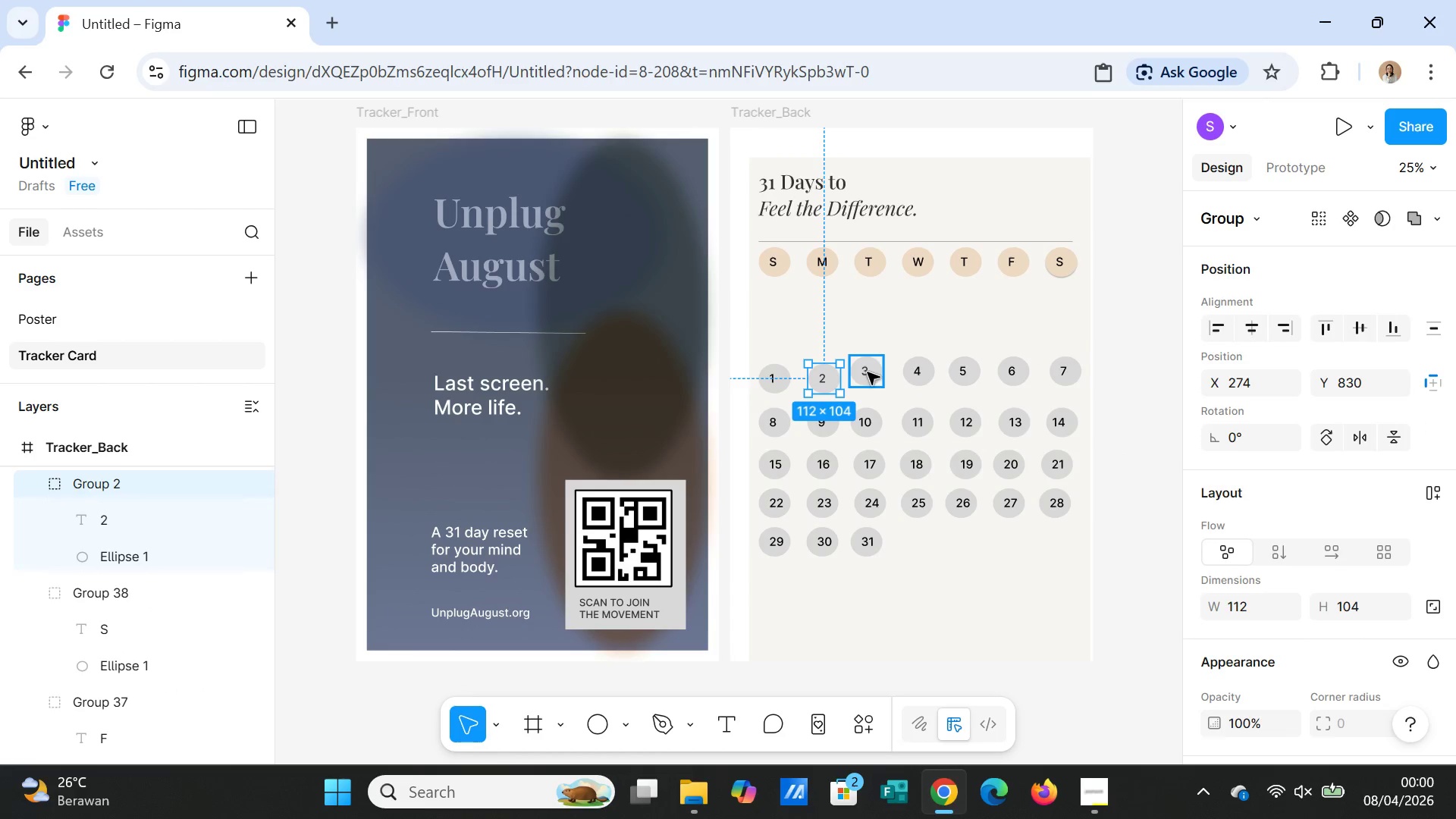 
left_click_drag(start_coordinate=[868, 372], to_coordinate=[870, 378])
 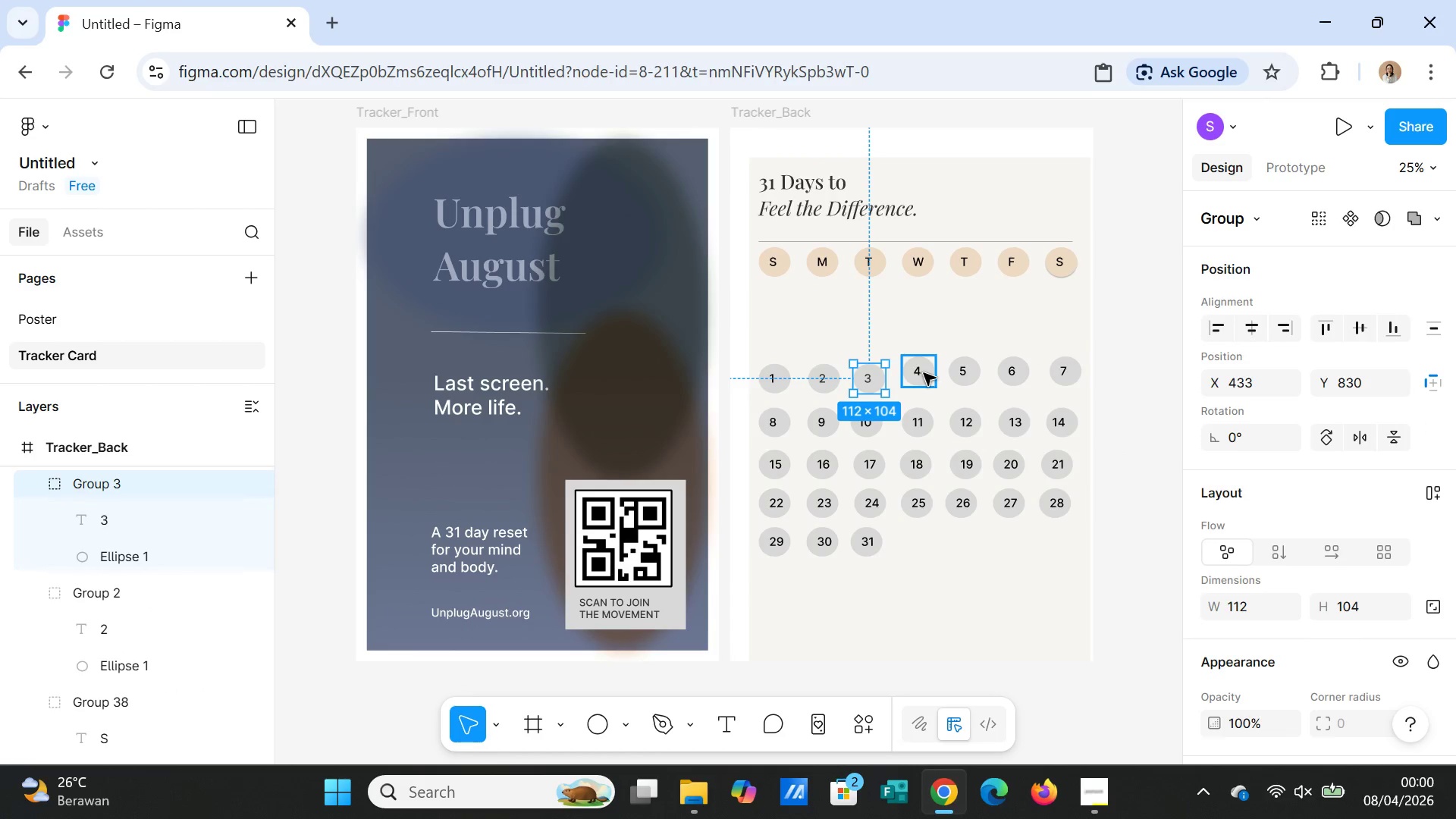 
left_click_drag(start_coordinate=[924, 373], to_coordinate=[925, 381])
 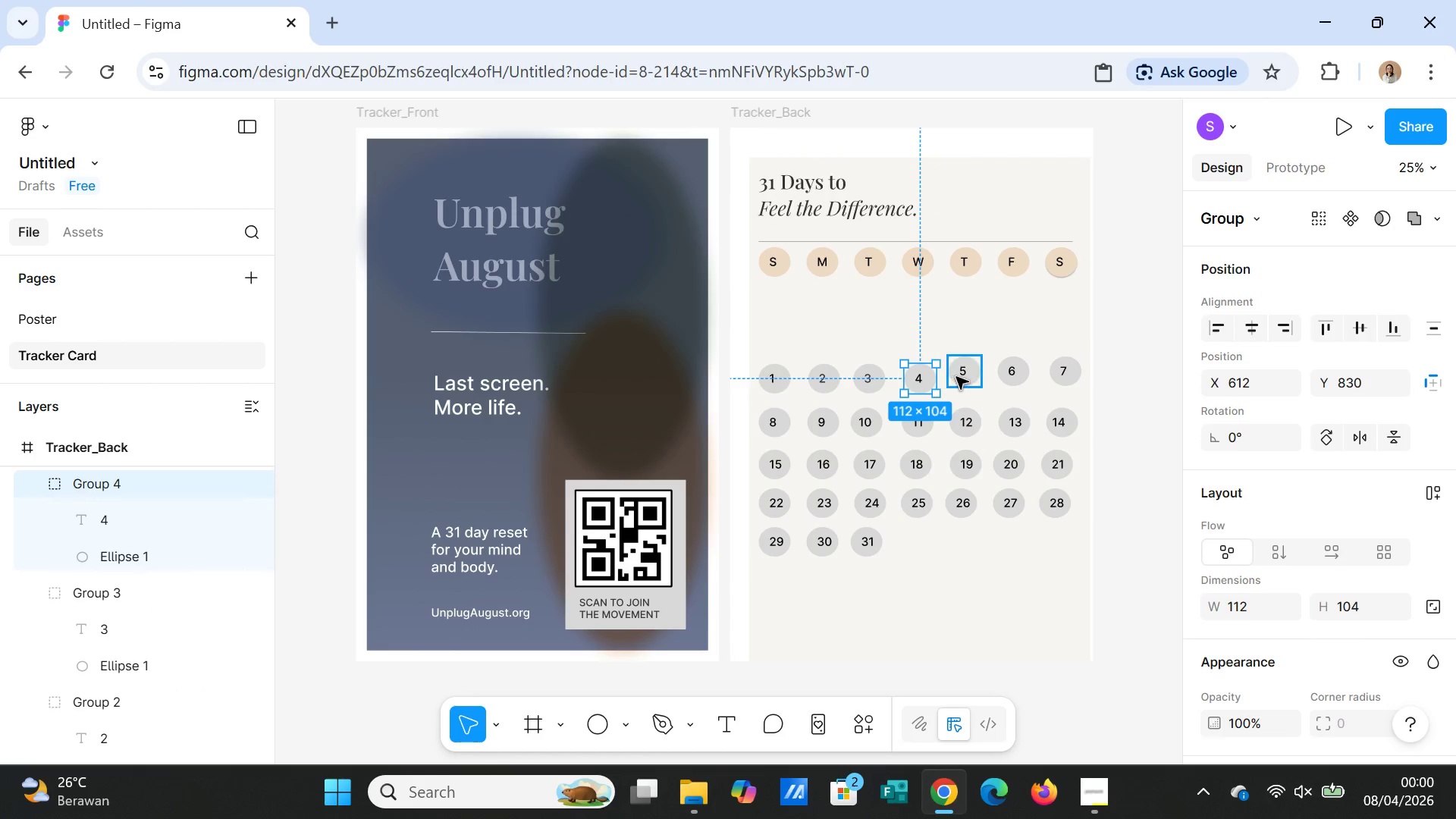 
left_click_drag(start_coordinate=[957, 377], to_coordinate=[961, 383])
 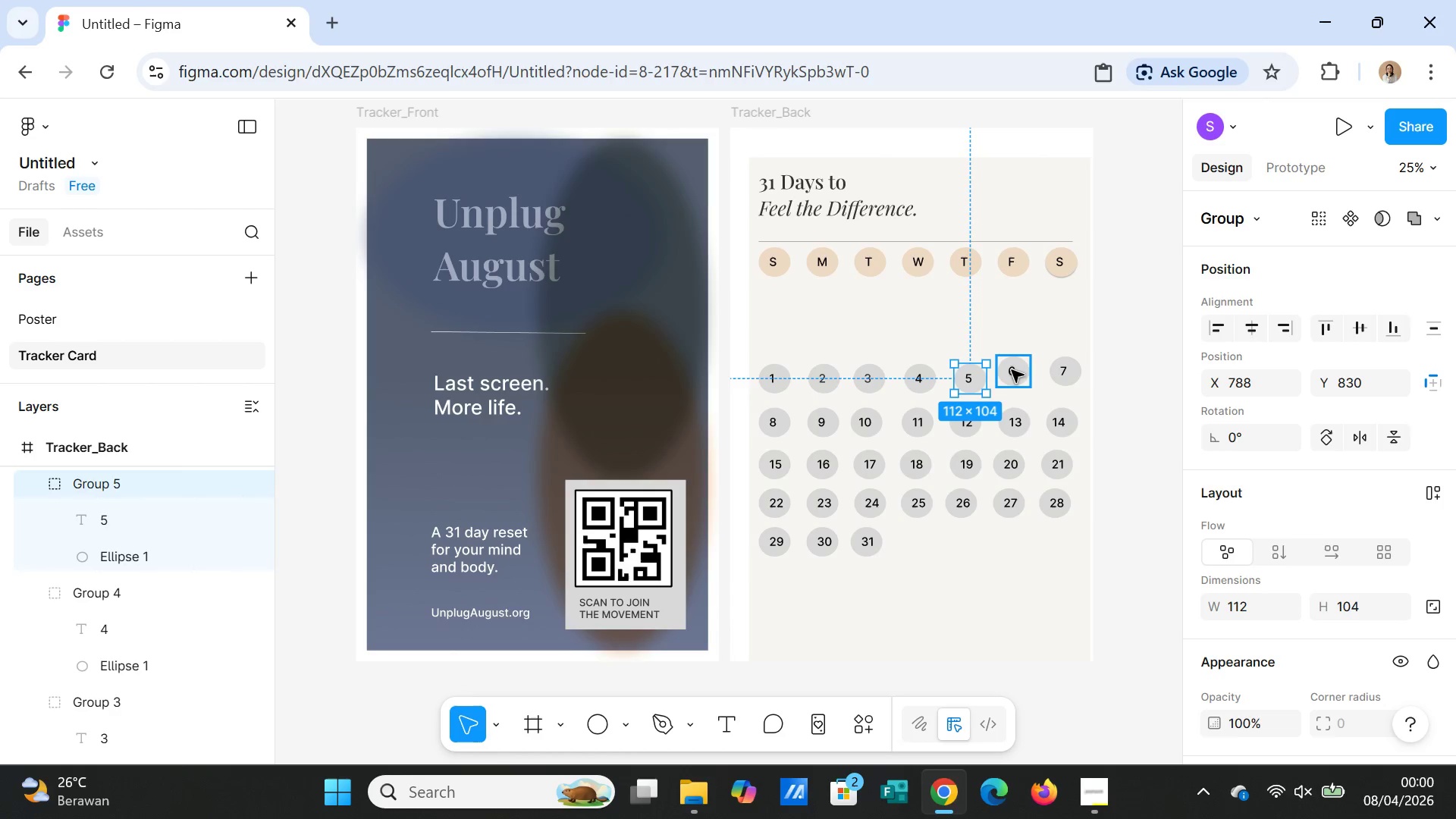 
left_click_drag(start_coordinate=[1016, 370], to_coordinate=[1019, 377])
 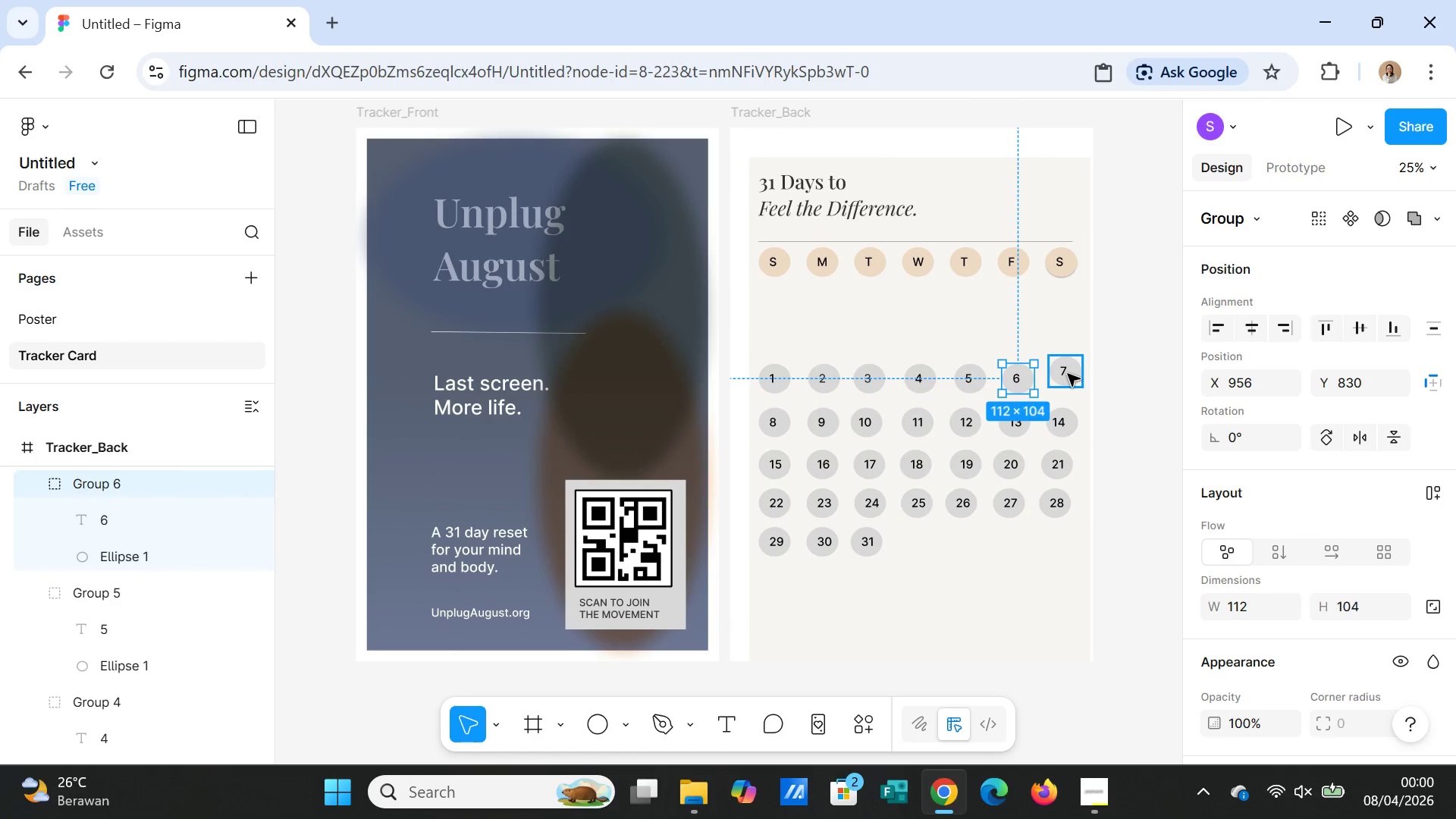 
left_click_drag(start_coordinate=[1068, 374], to_coordinate=[1066, 381])
 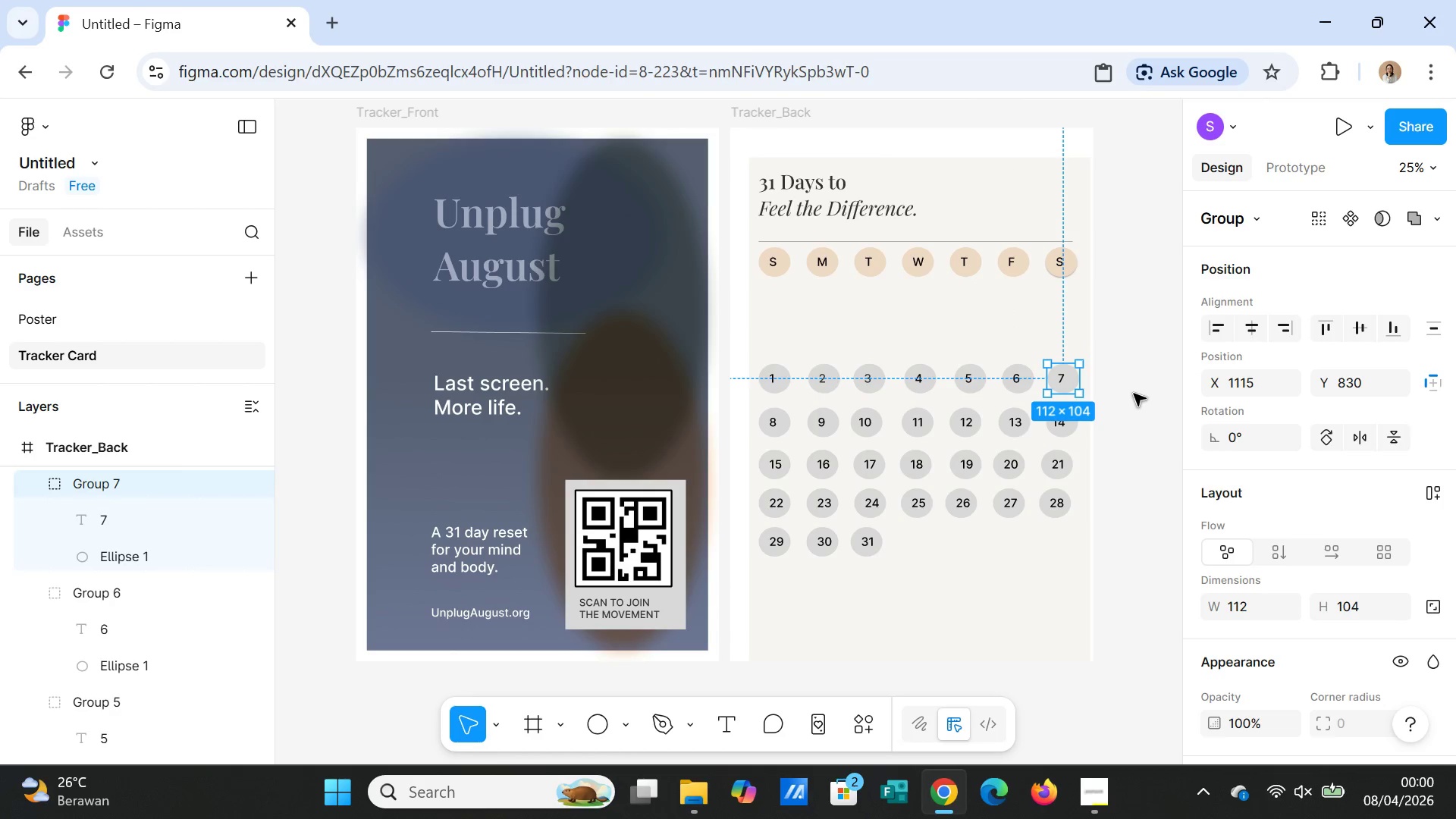 
left_click([1134, 394])
 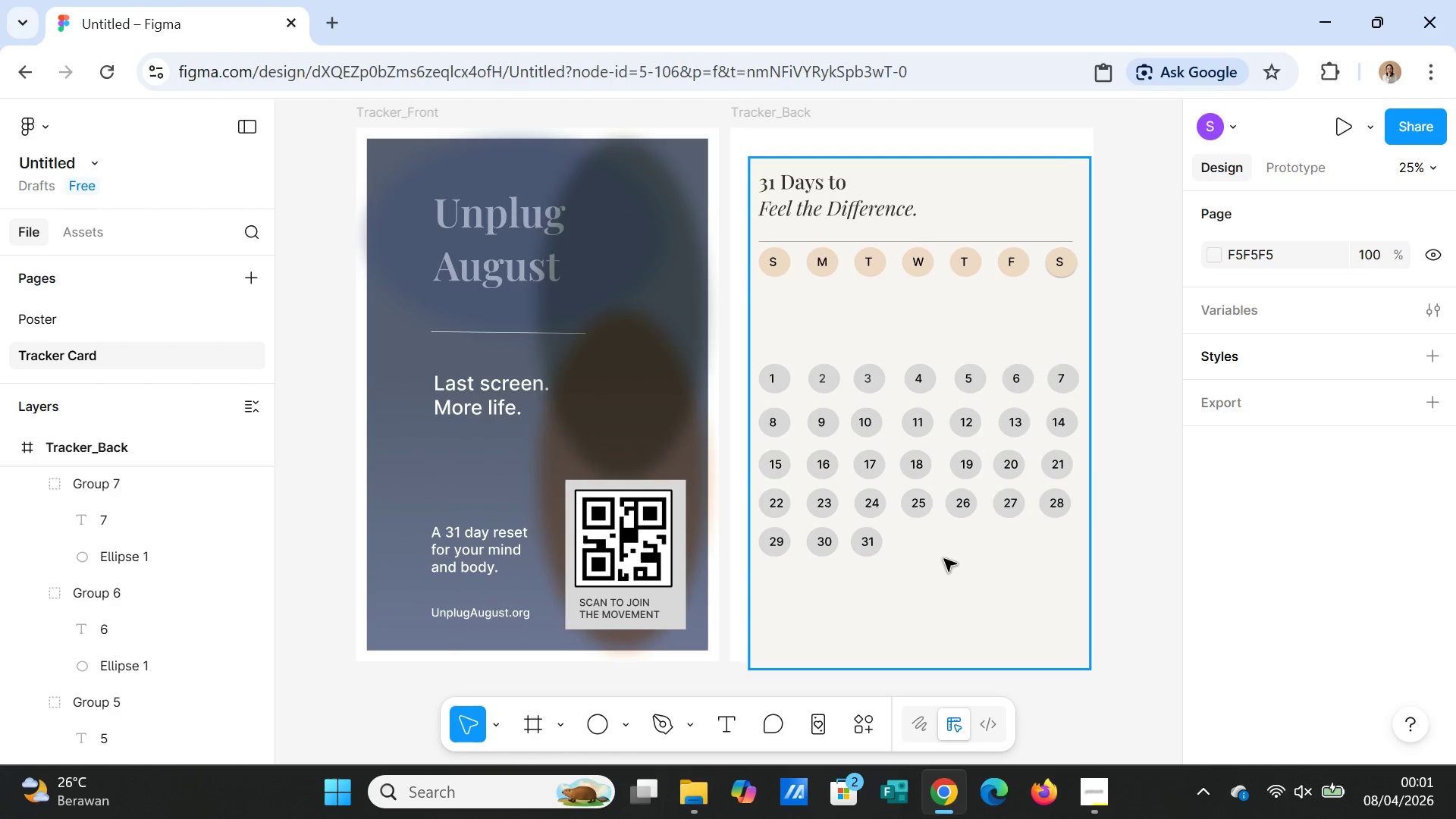 
wait(5.58)
 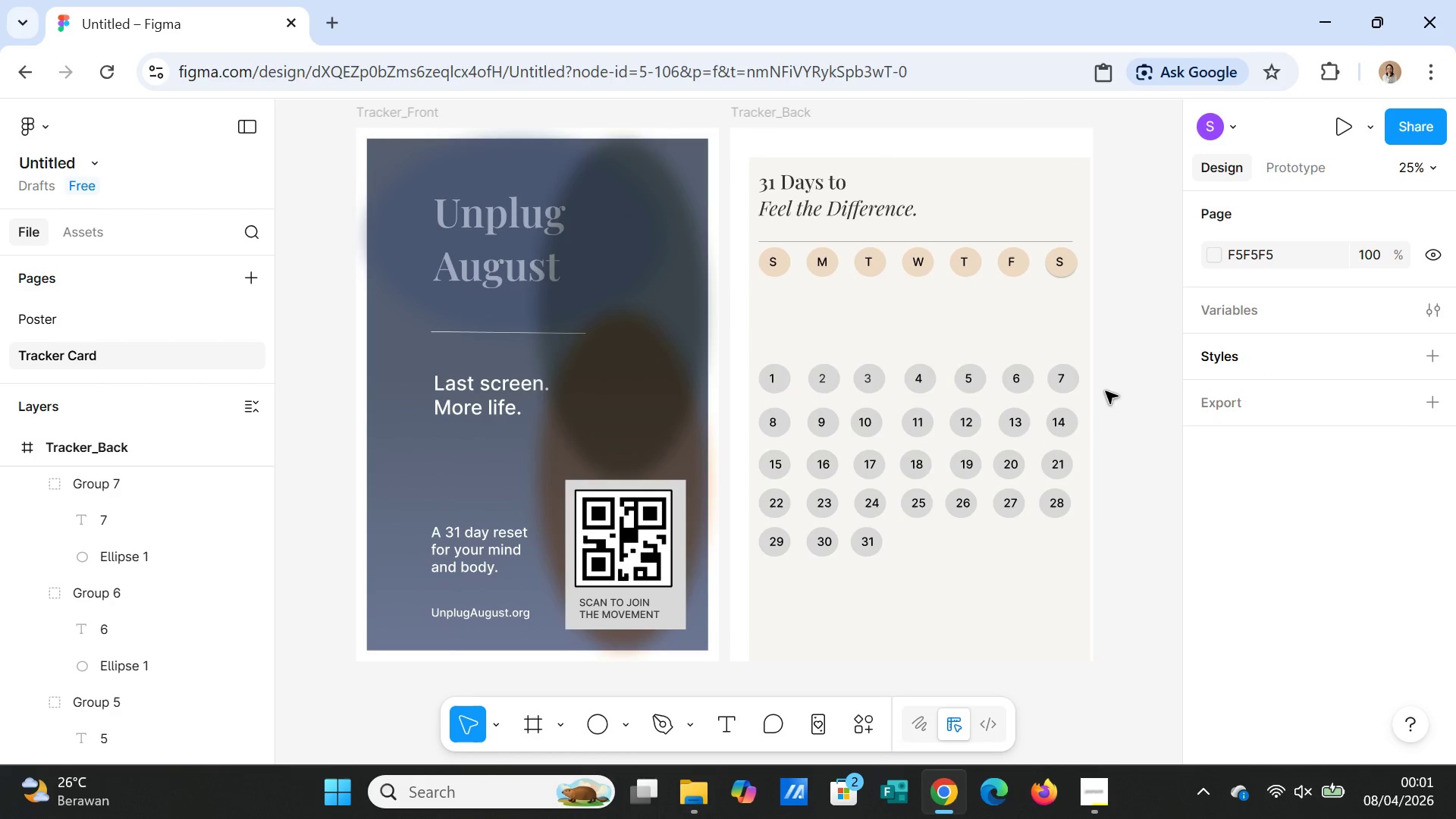 
left_click_drag(start_coordinate=[968, 506], to_coordinate=[977, 506])
 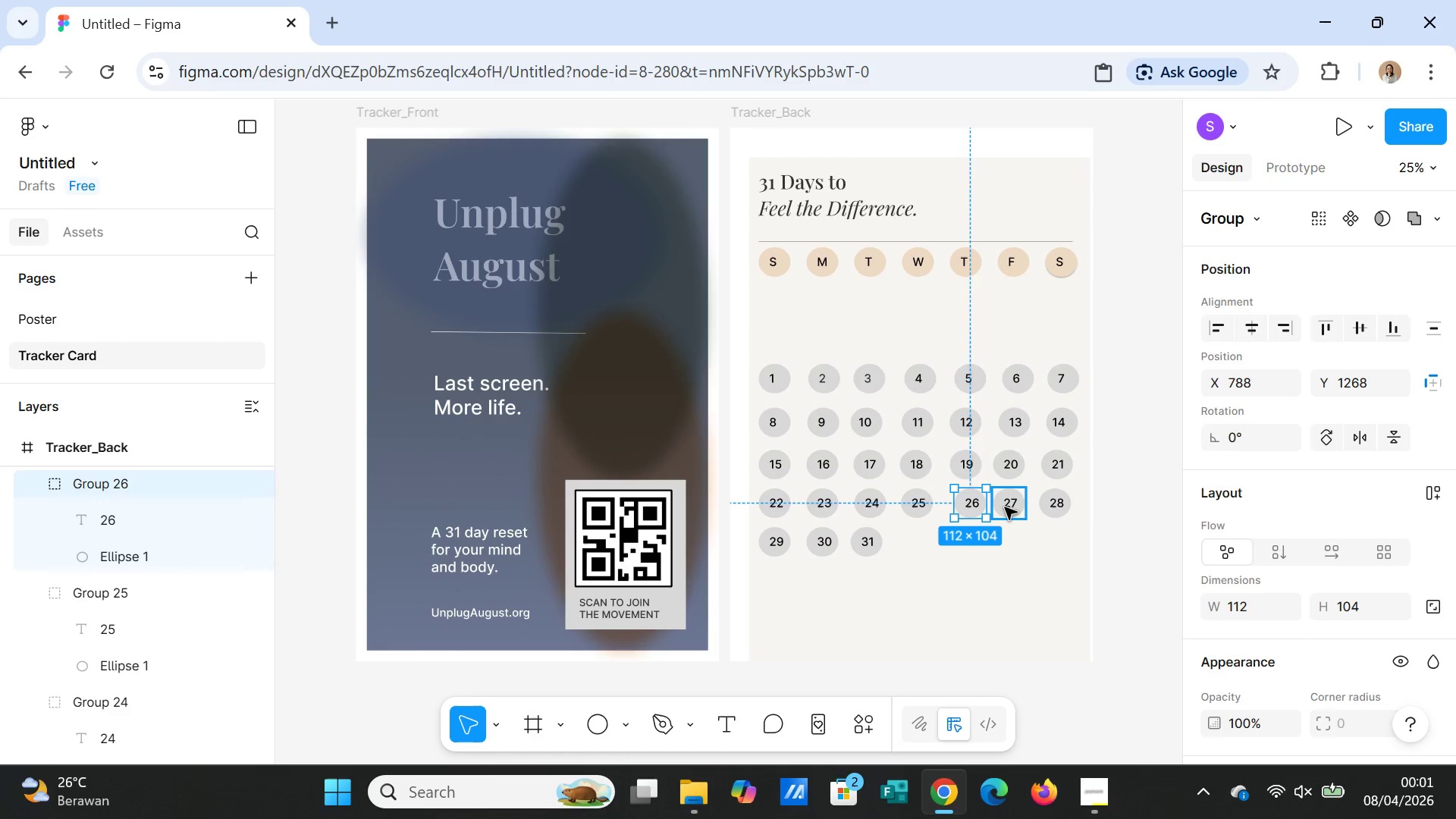 
left_click_drag(start_coordinate=[1005, 507], to_coordinate=[1014, 507])
 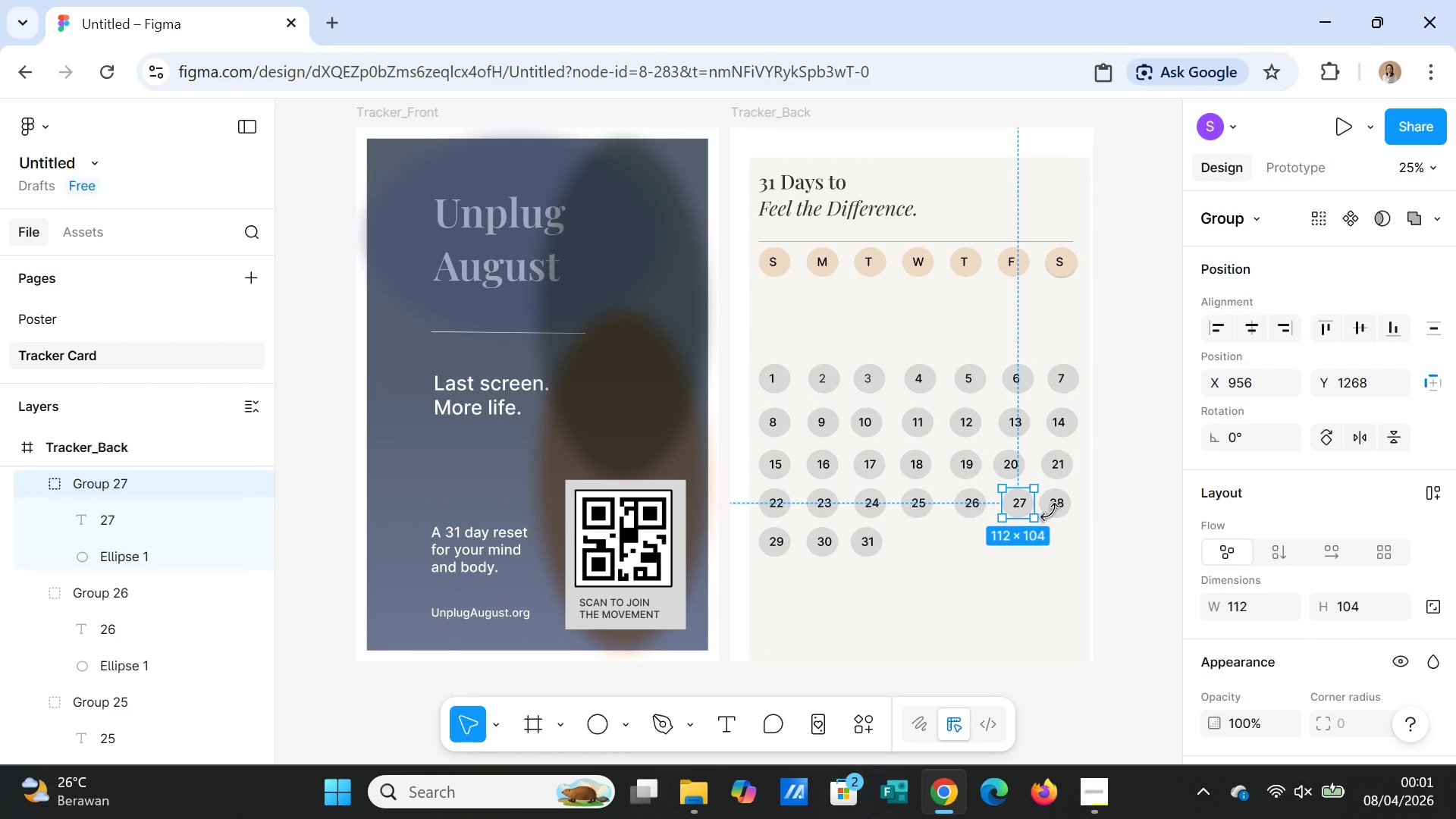 
left_click([1051, 512])
 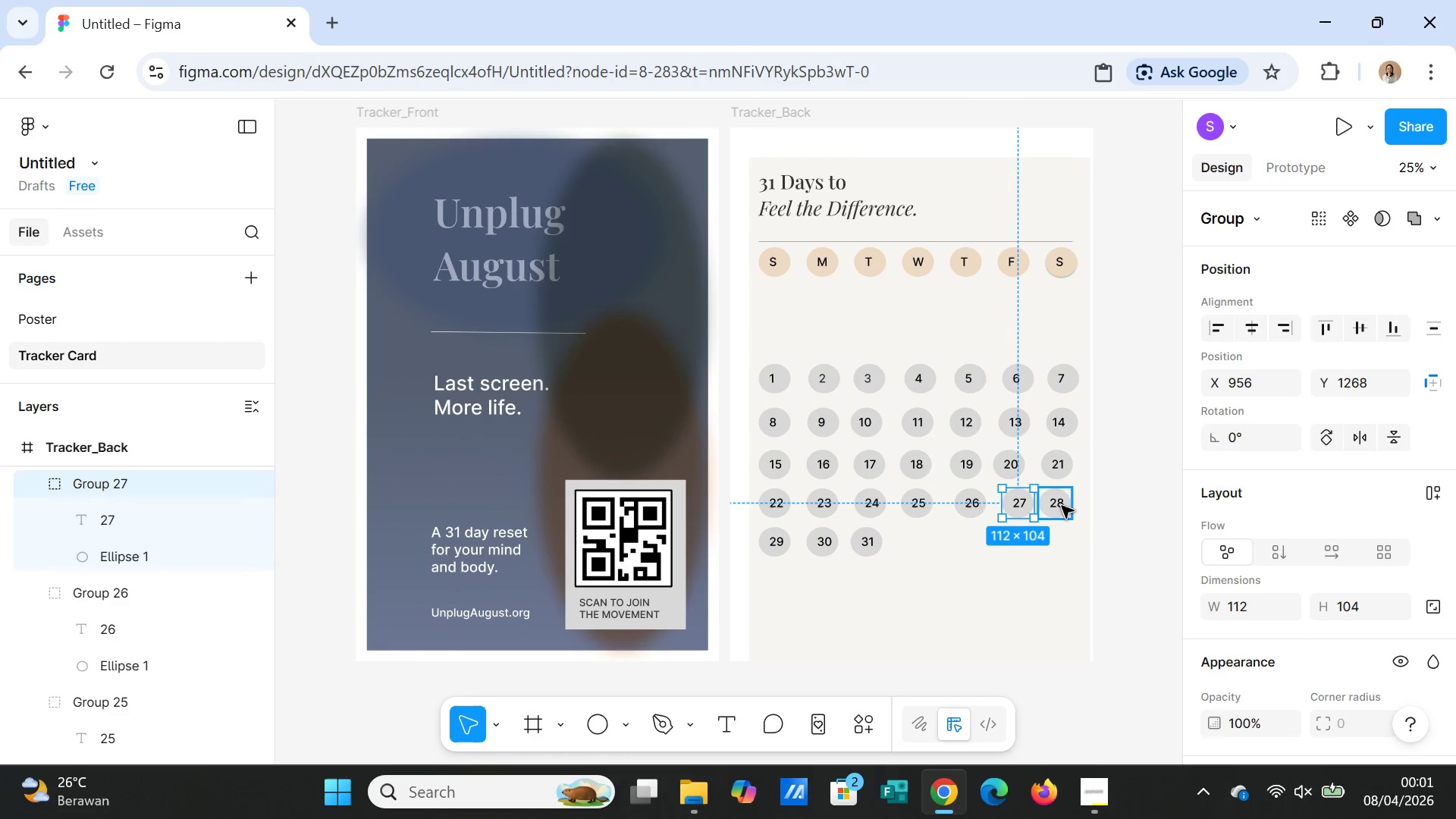 
left_click_drag(start_coordinate=[1061, 505], to_coordinate=[1072, 507])
 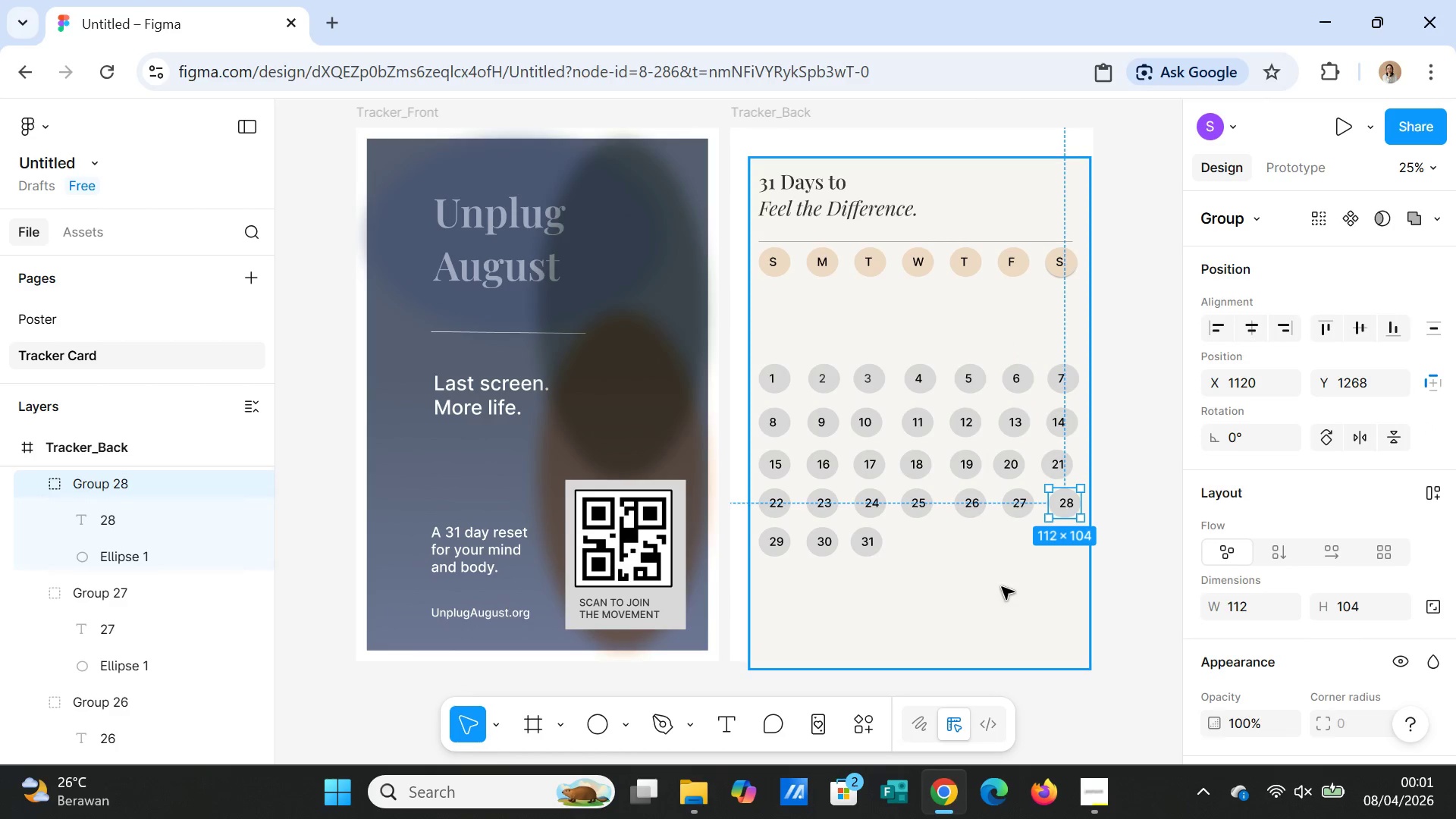 
left_click([1002, 587])
 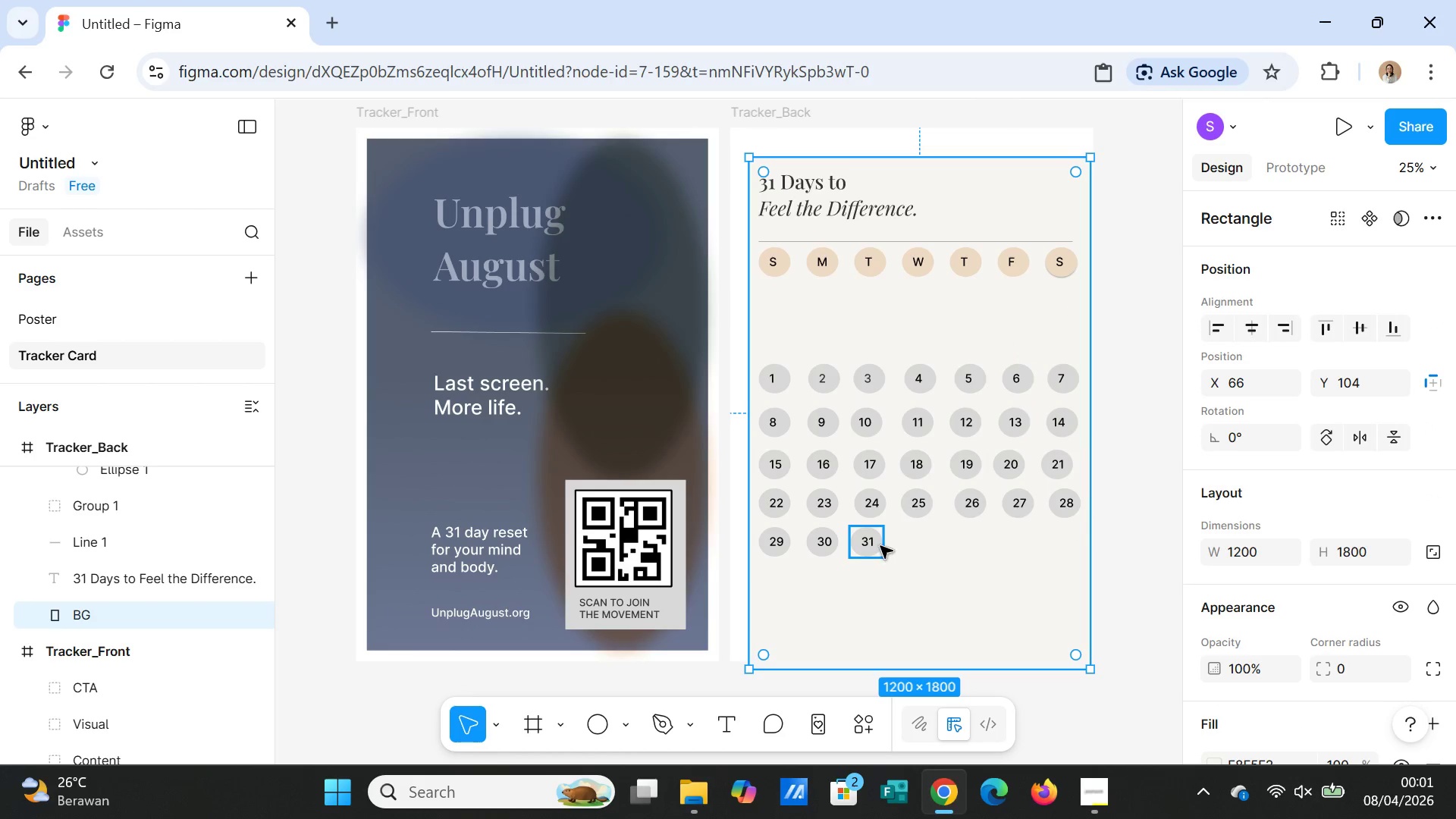 
left_click_drag(start_coordinate=[879, 544], to_coordinate=[883, 541])
 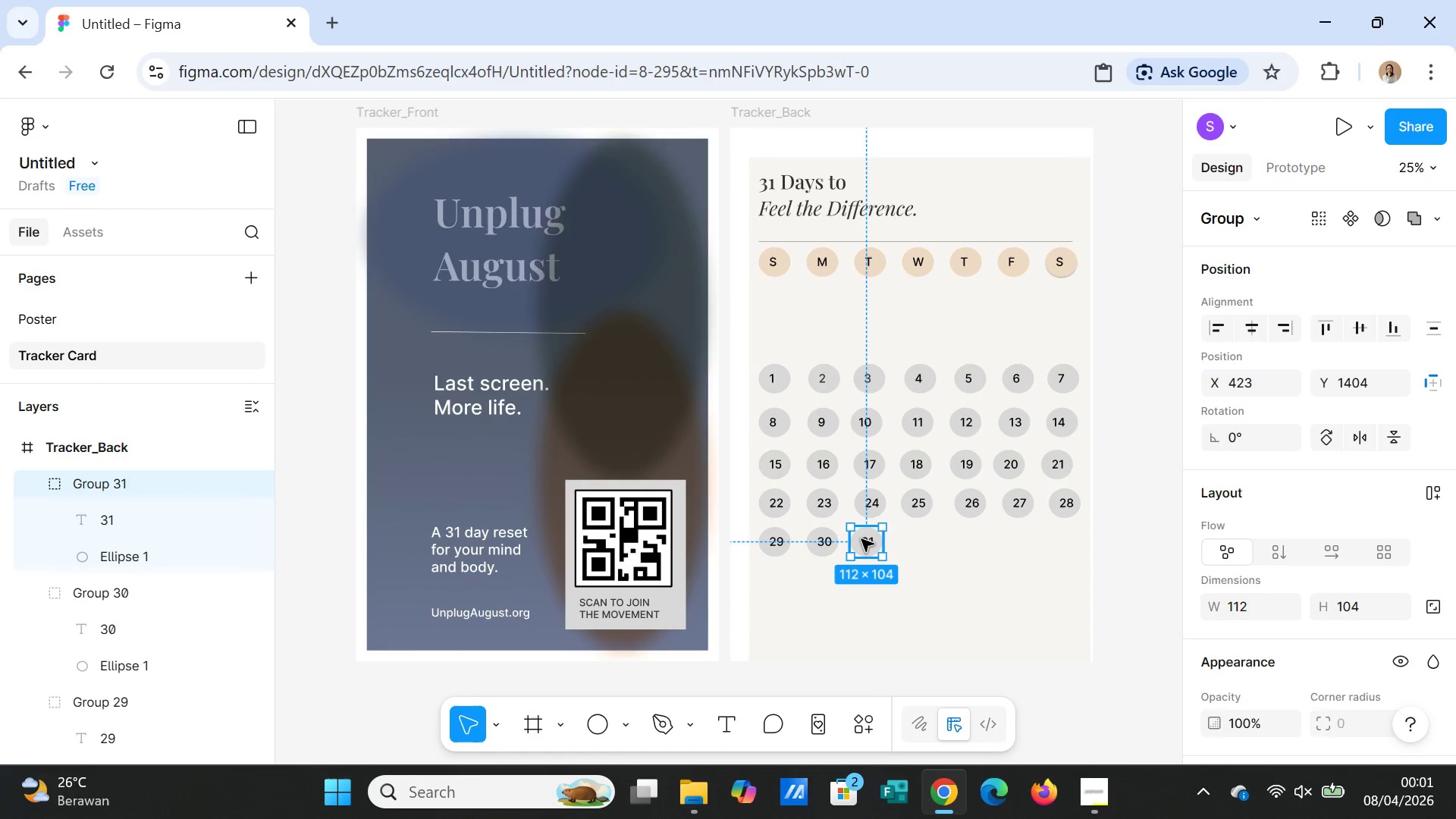 
left_click_drag(start_coordinate=[861, 539], to_coordinate=[868, 538])
 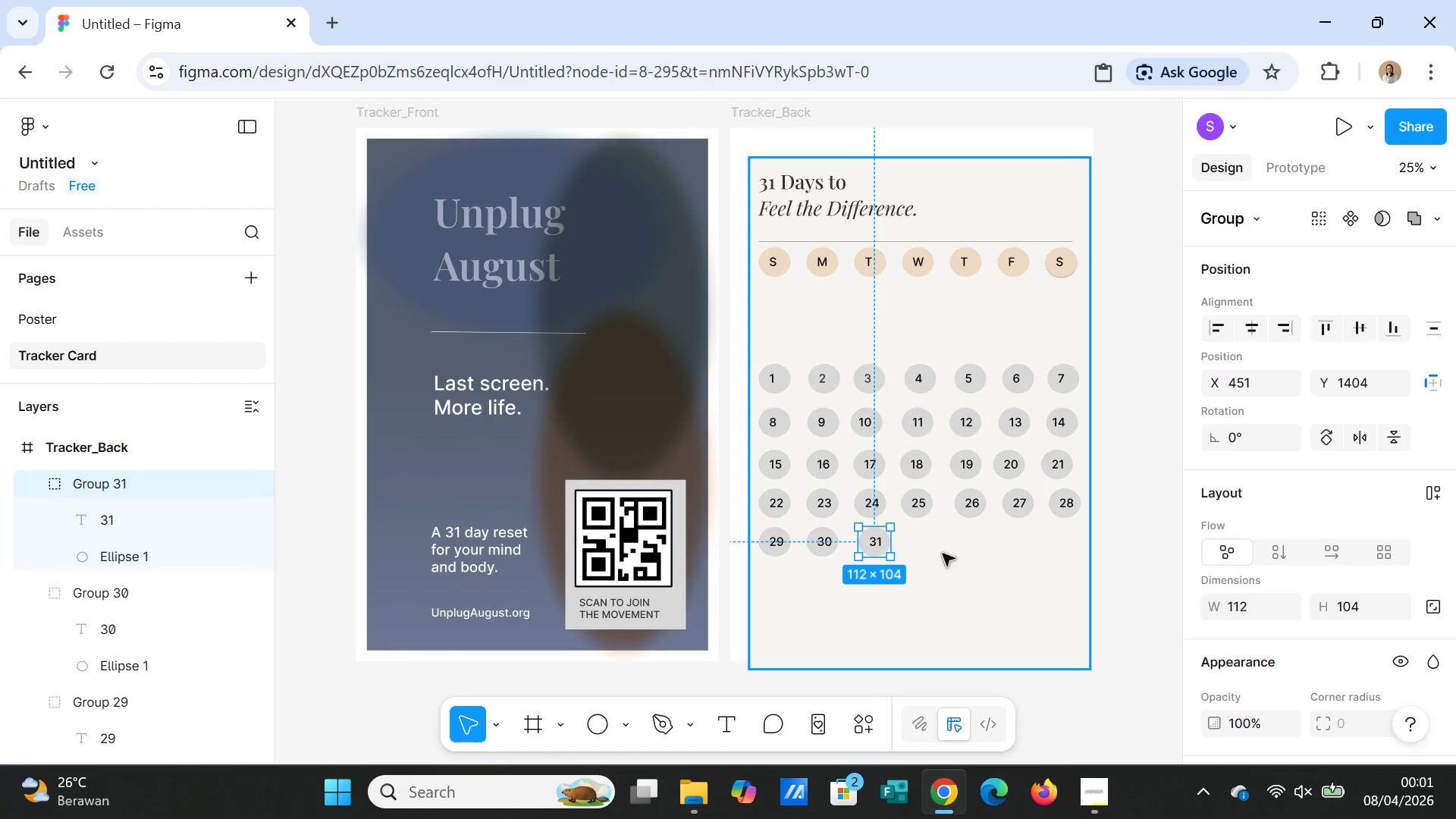 
left_click([943, 554])
 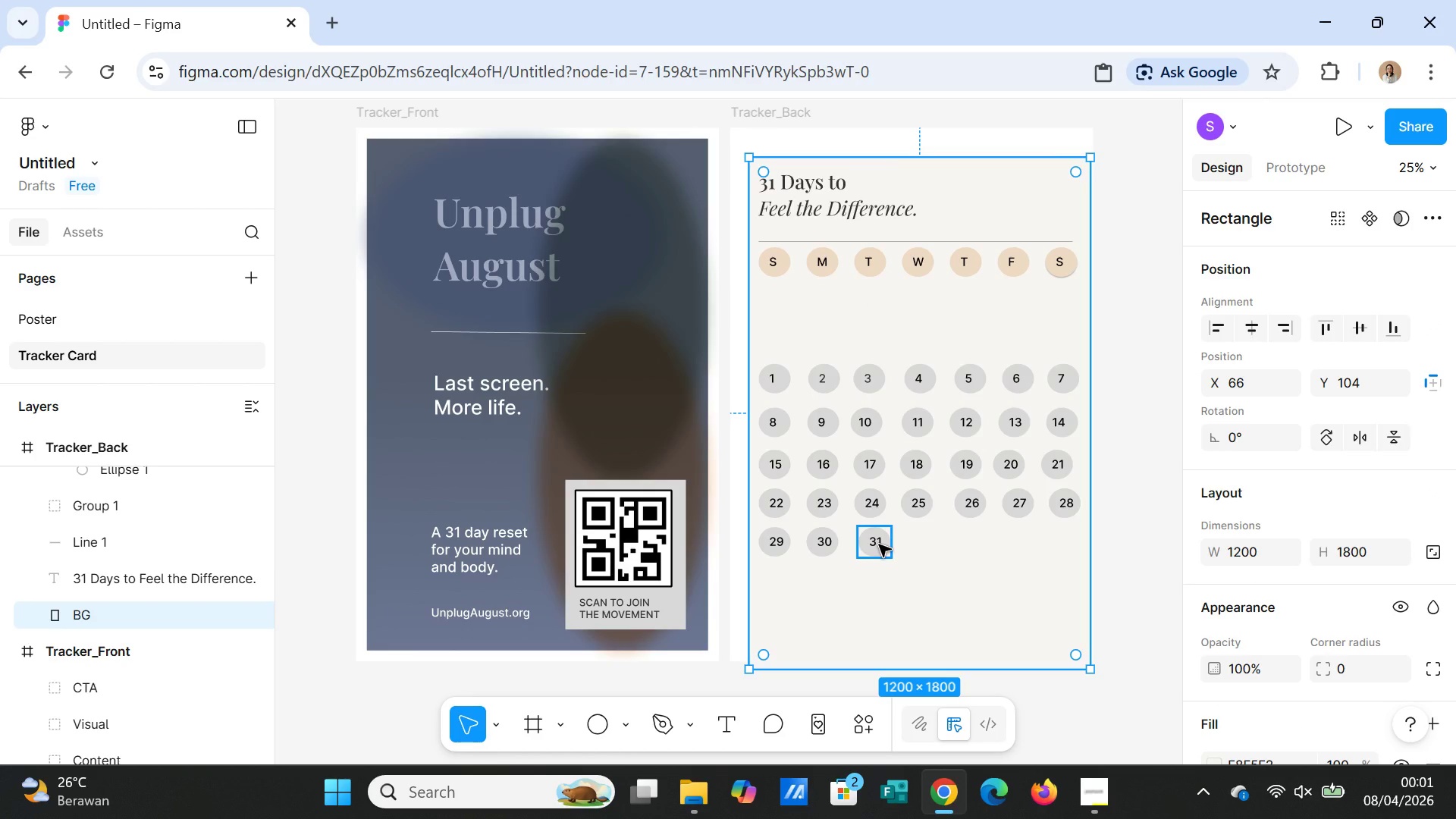 
wait(9.69)
 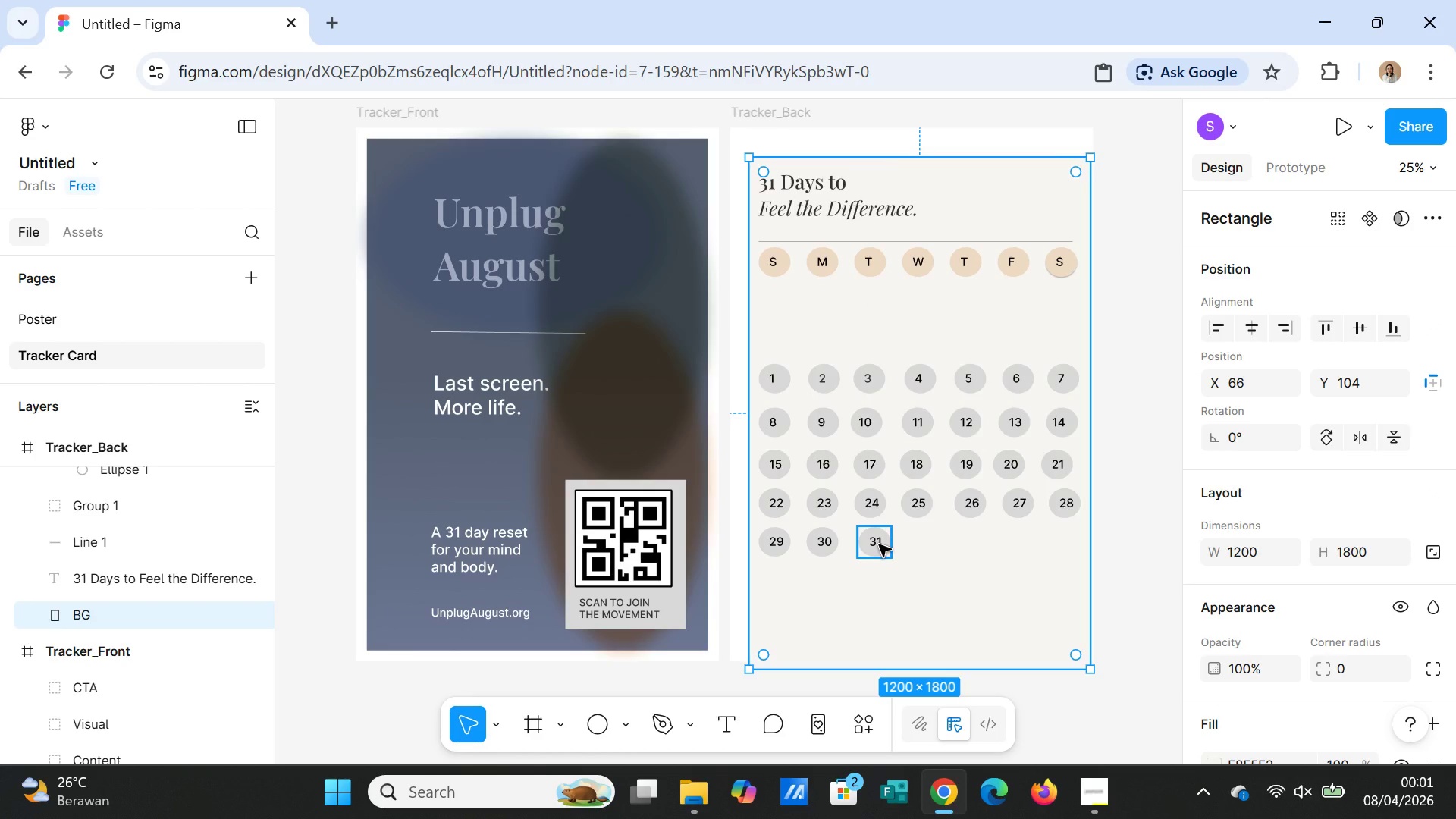 
left_click_drag(start_coordinate=[970, 472], to_coordinate=[971, 469])
 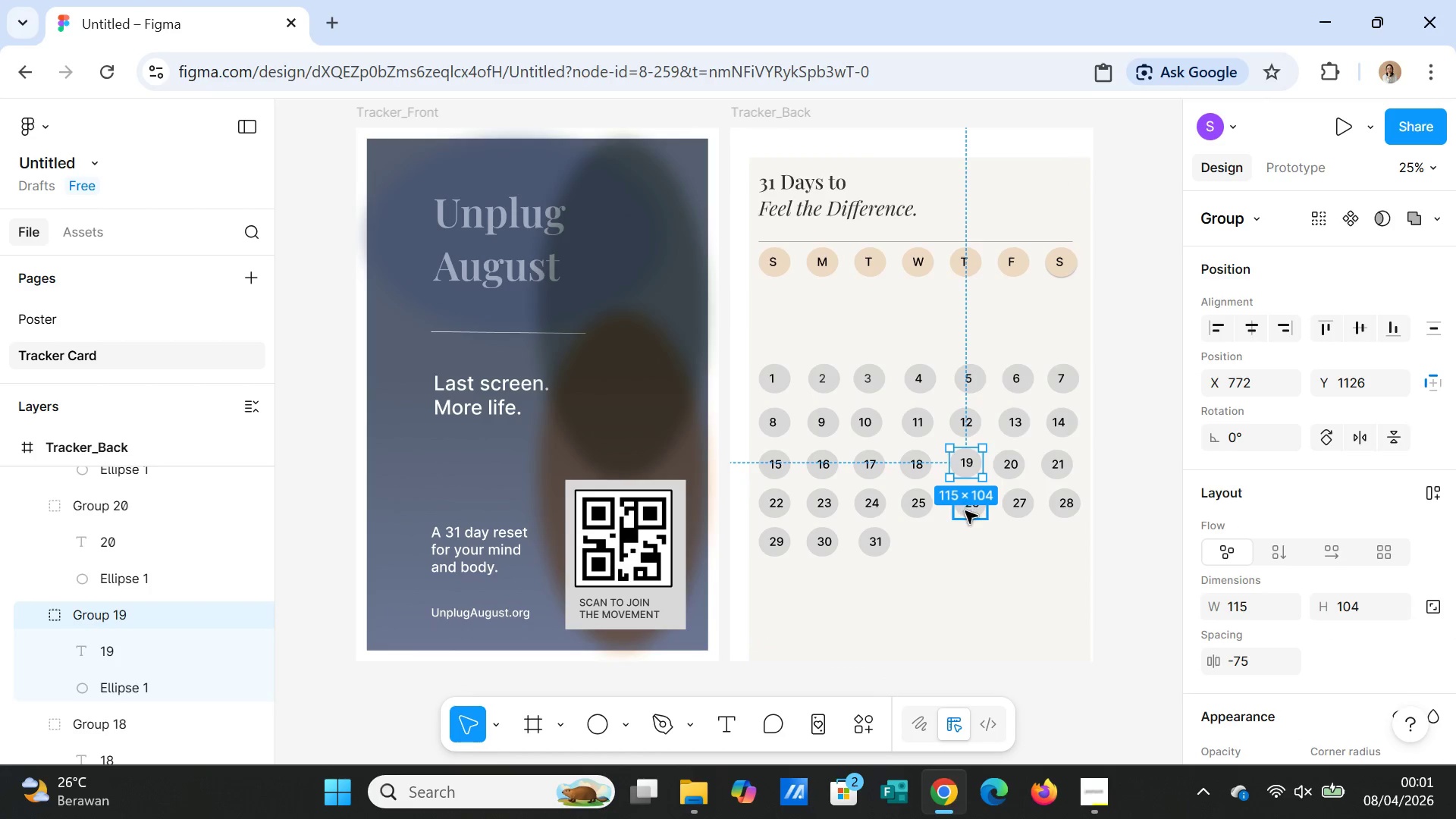 
left_click([965, 511])
 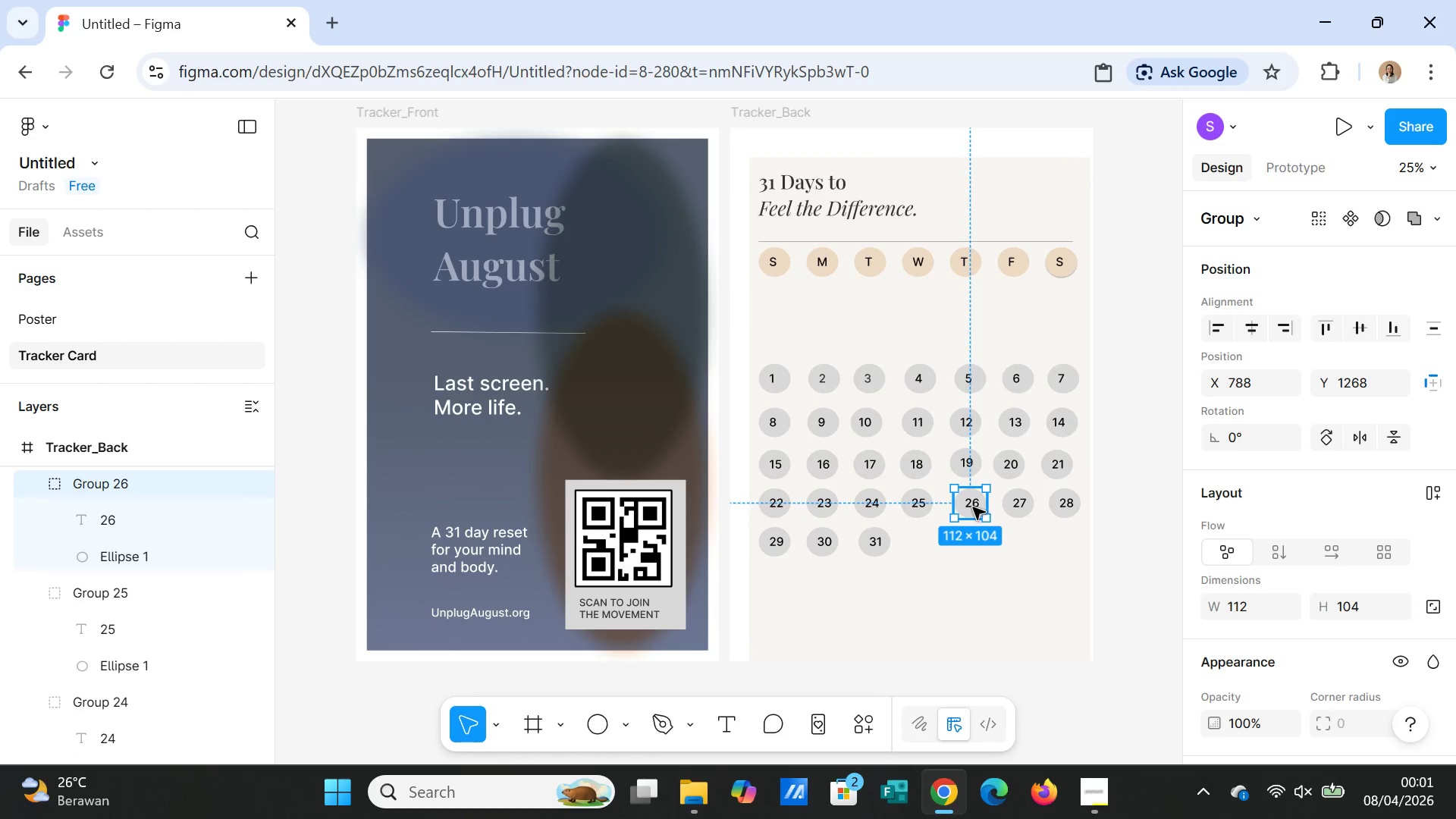 
left_click_drag(start_coordinate=[970, 507], to_coordinate=[965, 510])
 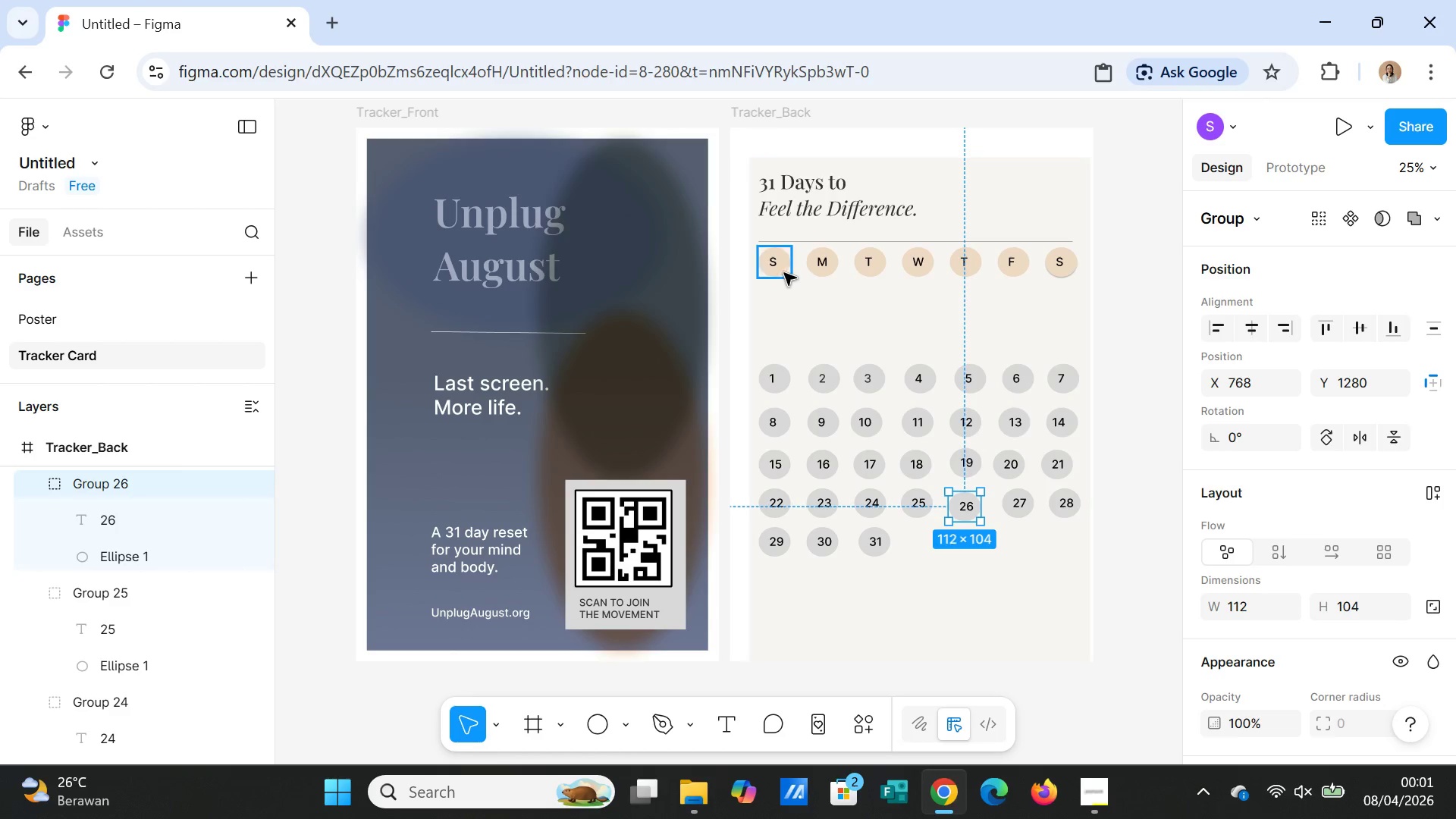 
left_click_drag(start_coordinate=[783, 273], to_coordinate=[778, 342])
 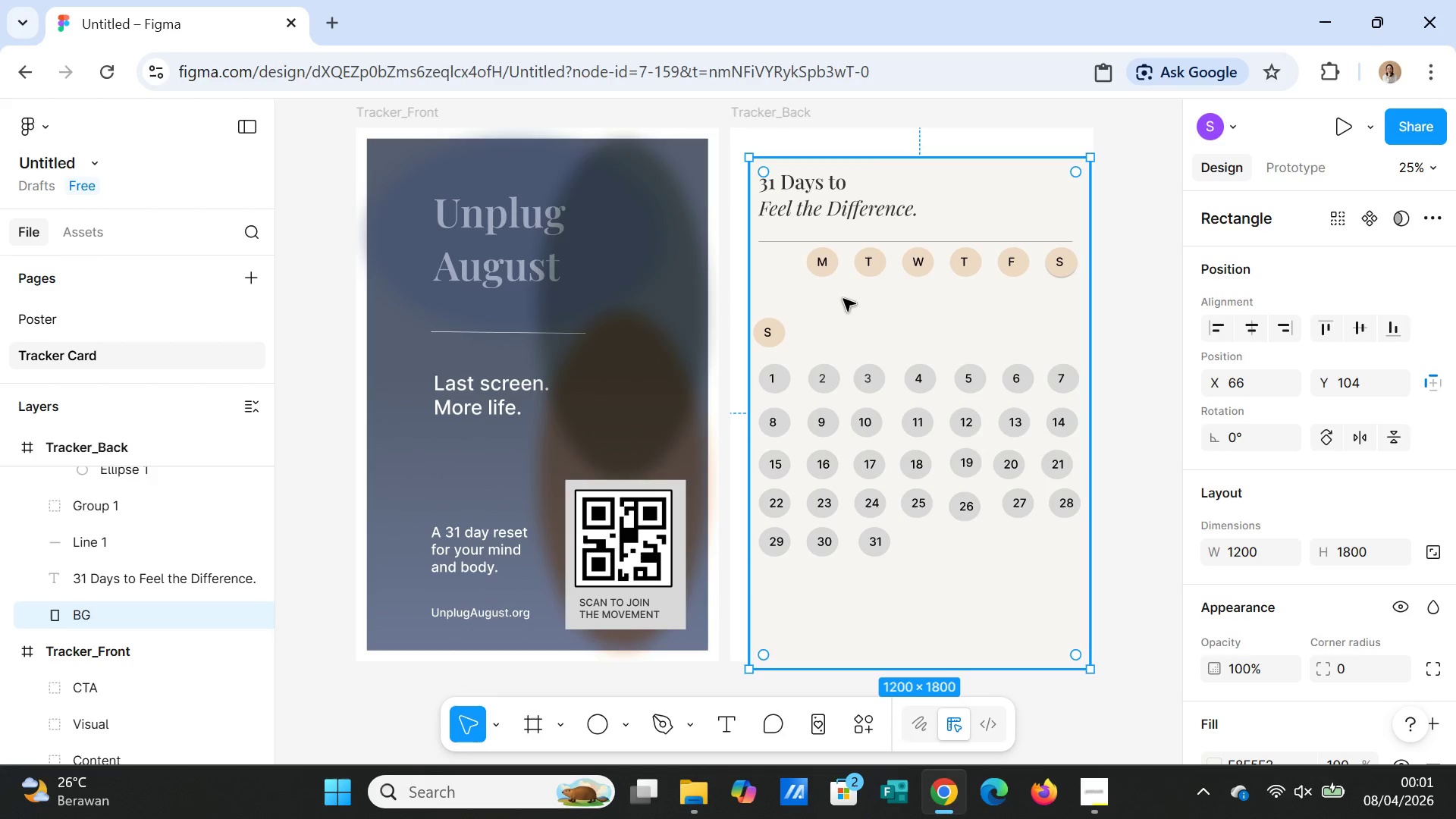 
left_click_drag(start_coordinate=[827, 266], to_coordinate=[816, 247])
 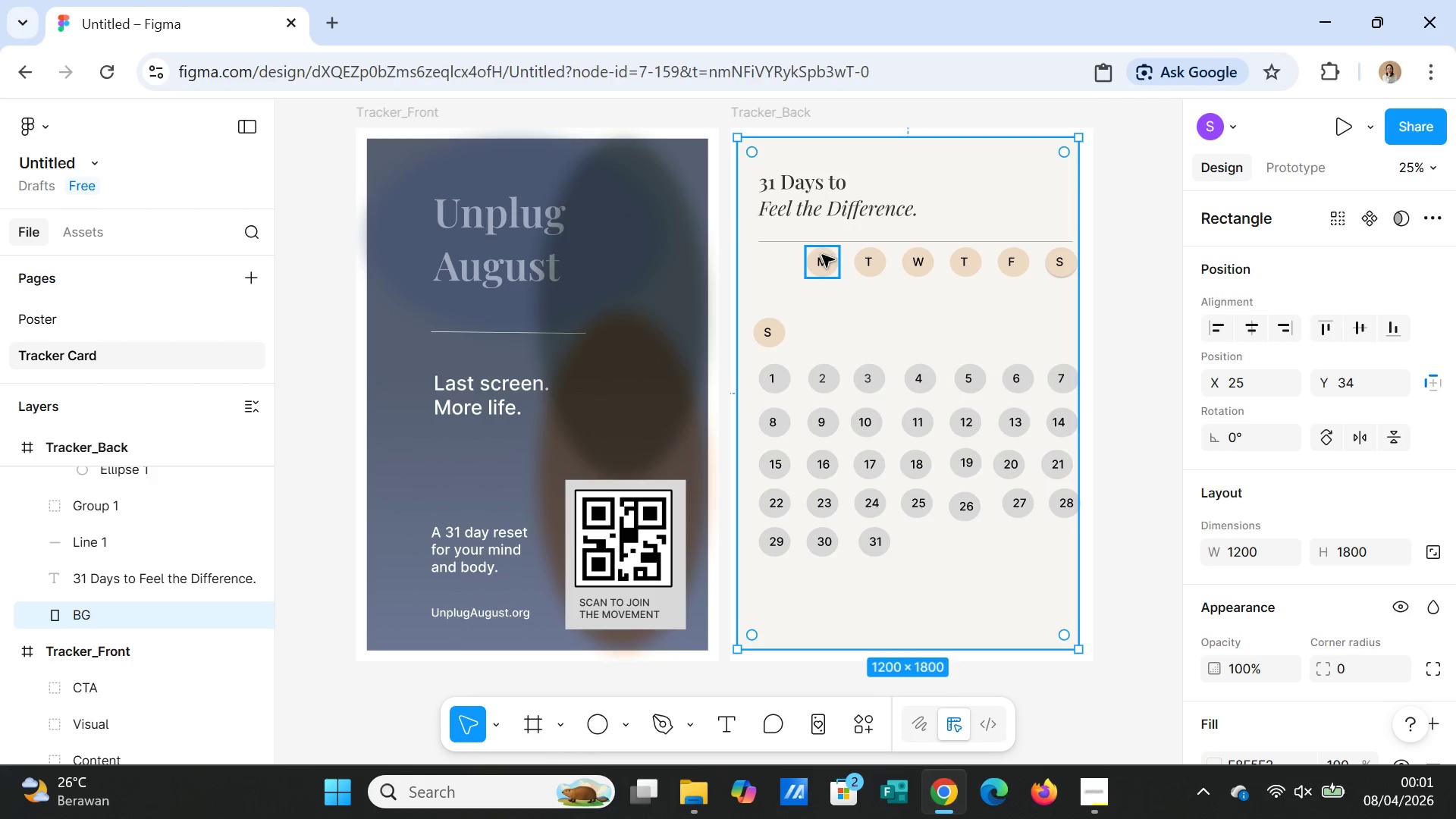 
left_click([822, 255])
 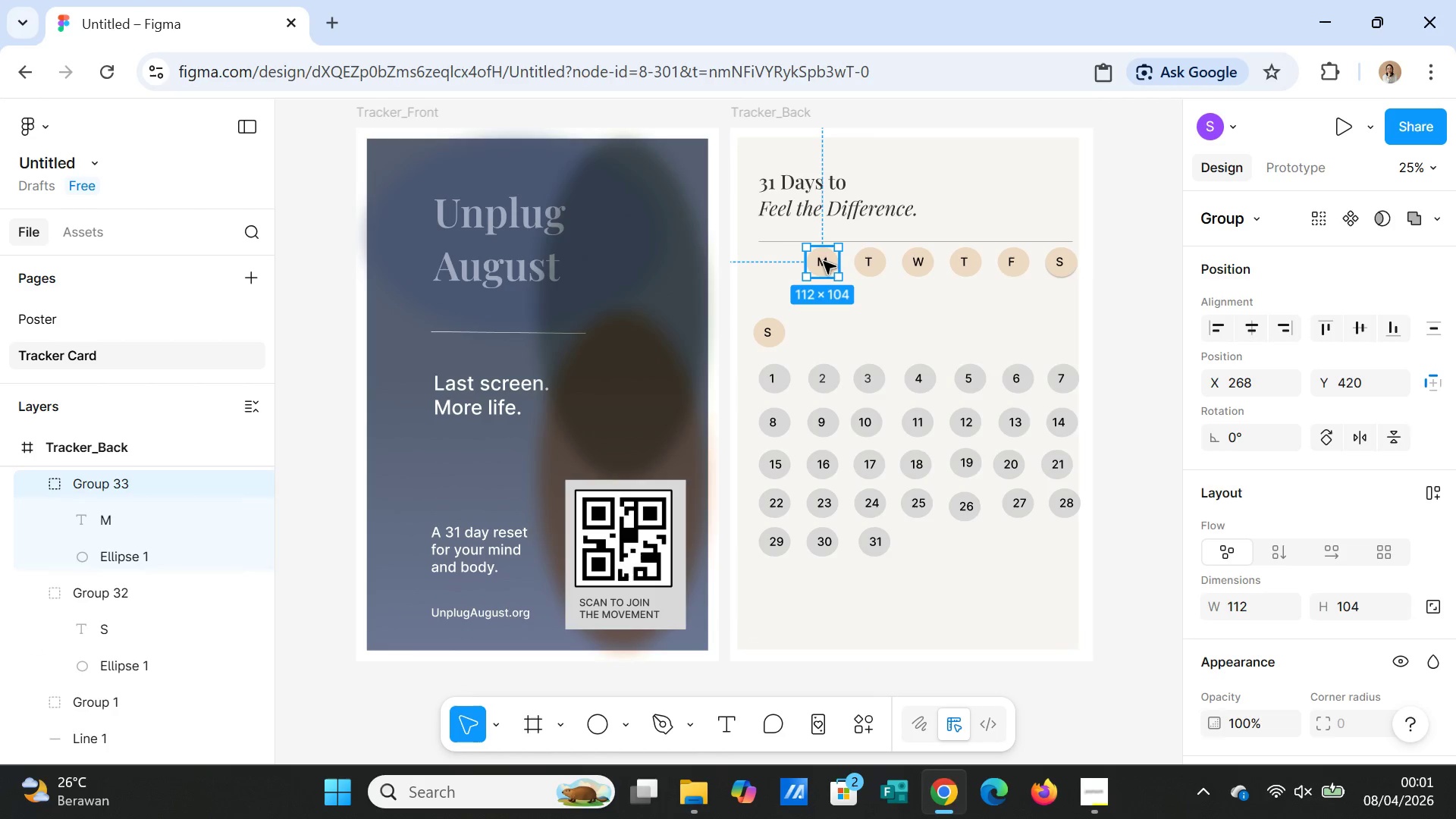 
left_click_drag(start_coordinate=[824, 262], to_coordinate=[825, 329])
 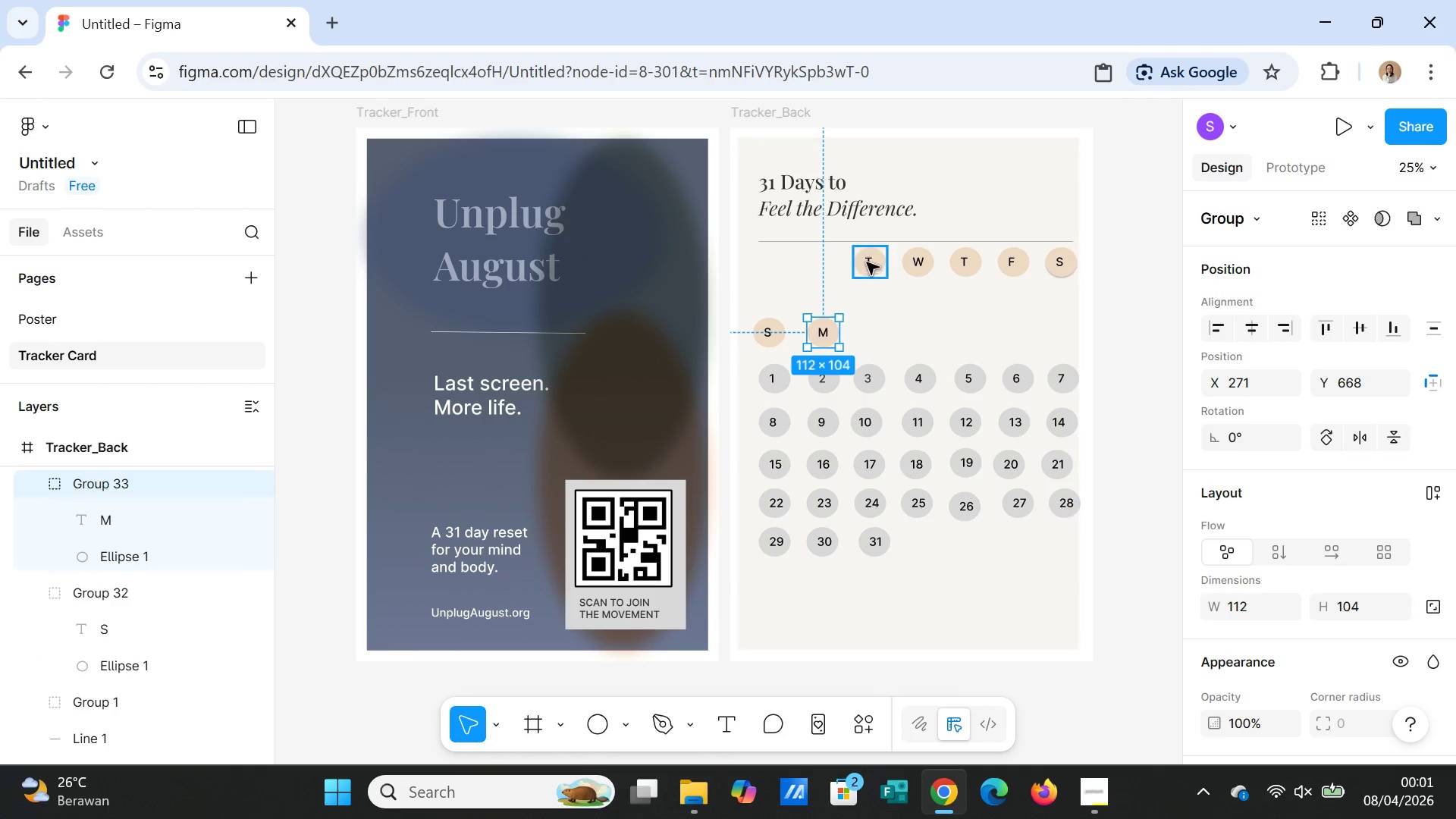 
left_click_drag(start_coordinate=[867, 262], to_coordinate=[867, 332])
 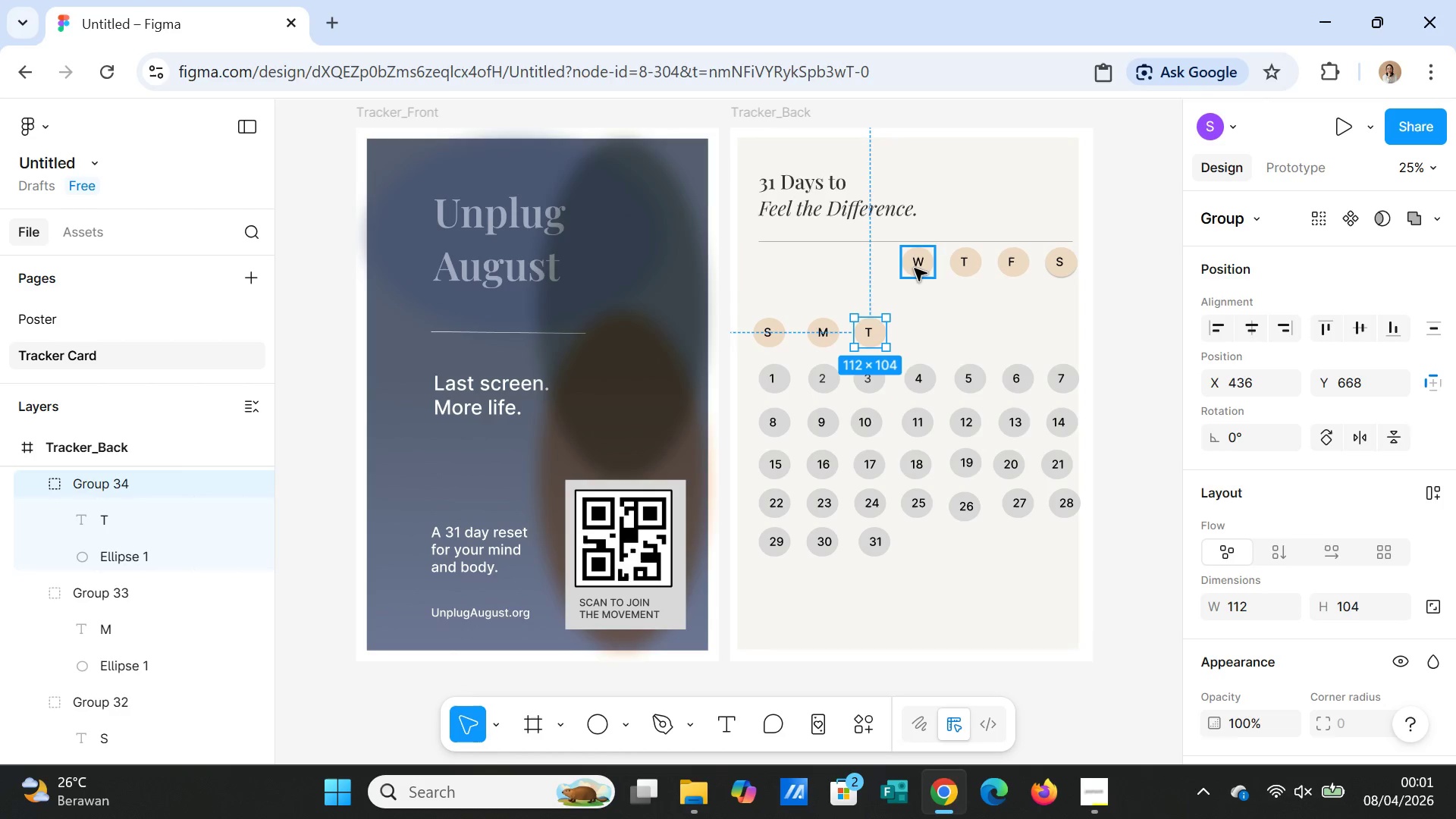 
left_click_drag(start_coordinate=[915, 268], to_coordinate=[915, 340])
 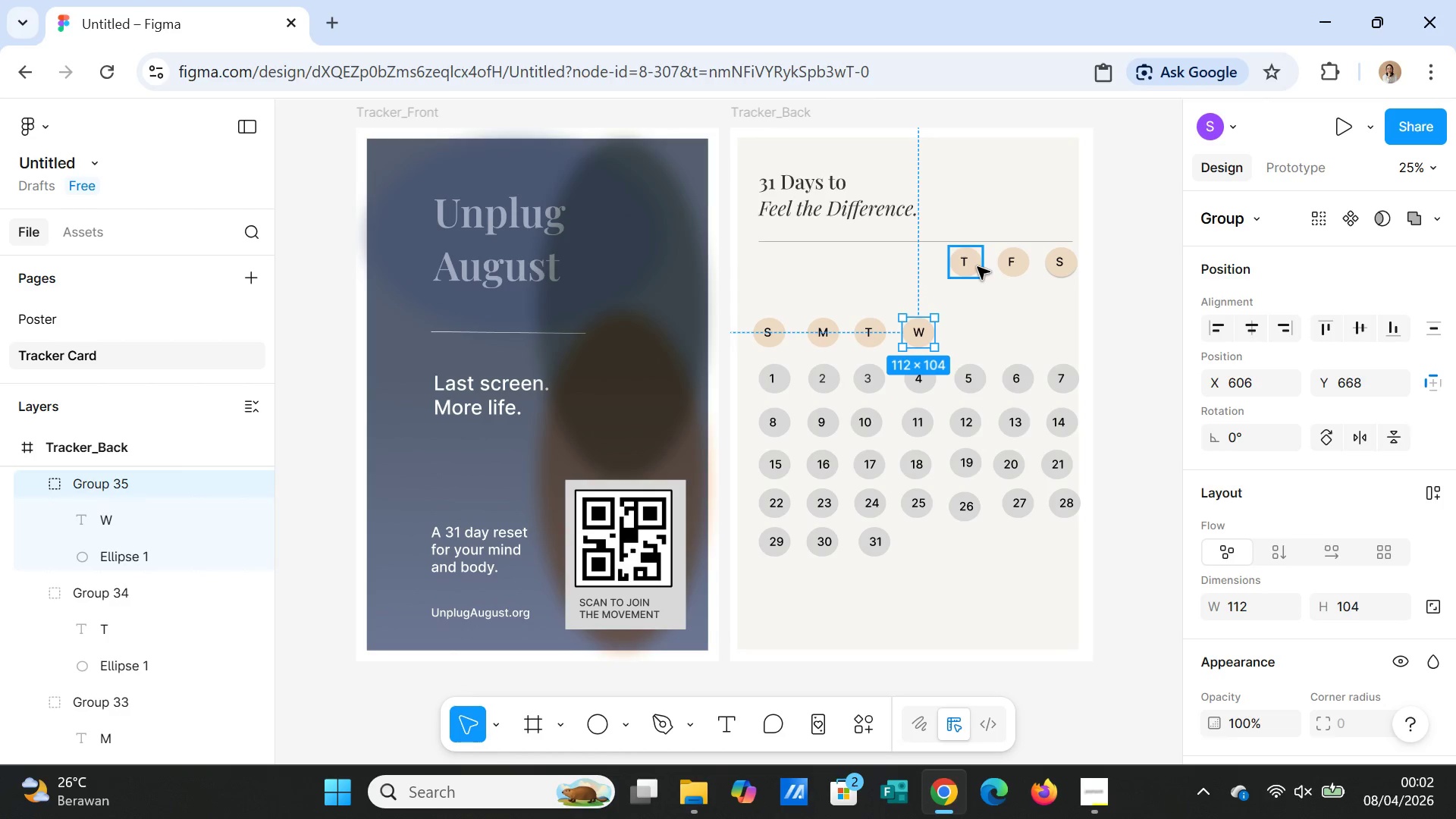 
left_click_drag(start_coordinate=[977, 266], to_coordinate=[982, 338])
 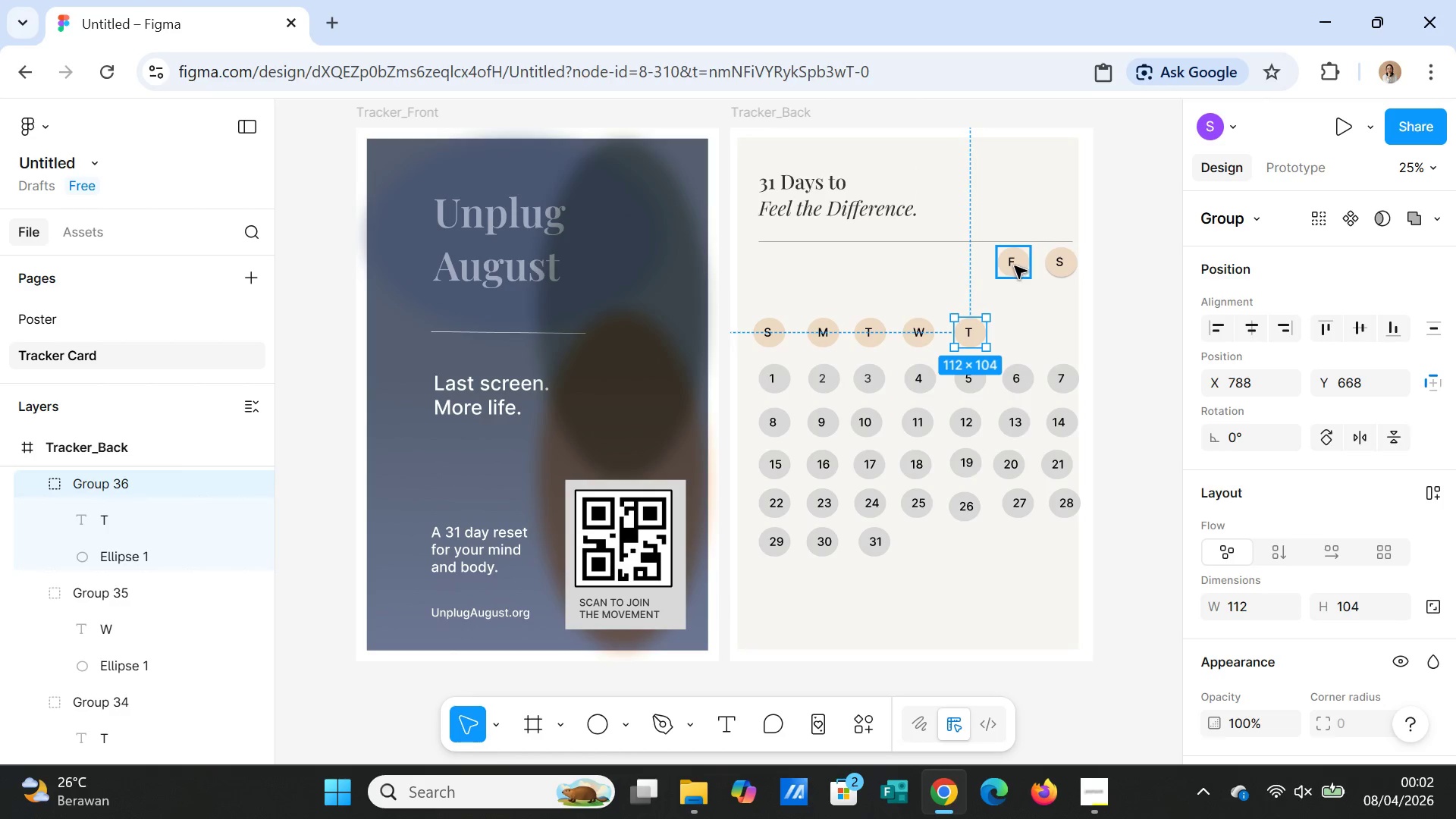 
left_click_drag(start_coordinate=[1015, 266], to_coordinate=[1019, 337])
 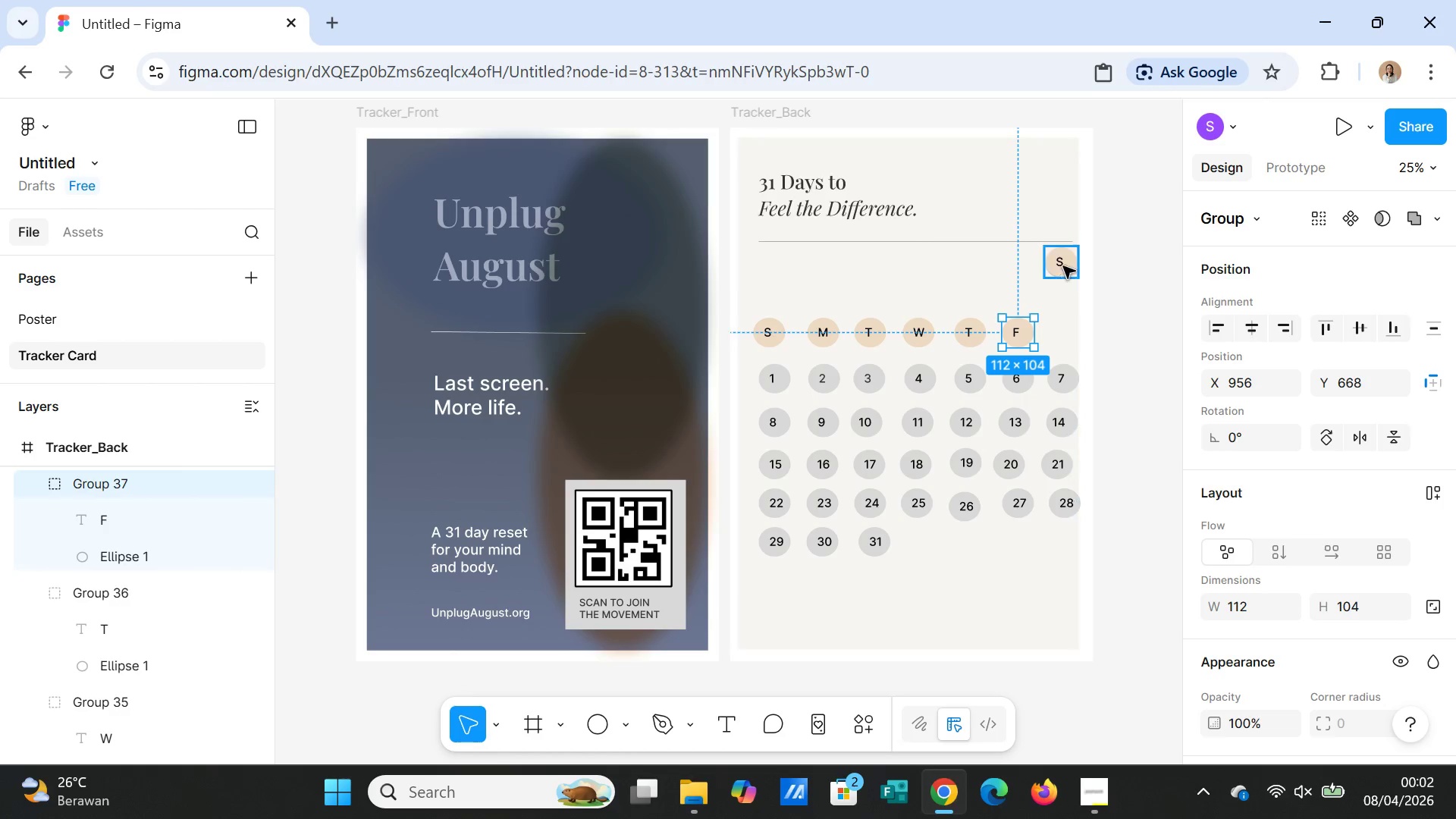 
left_click_drag(start_coordinate=[1064, 262], to_coordinate=[1062, 332])
 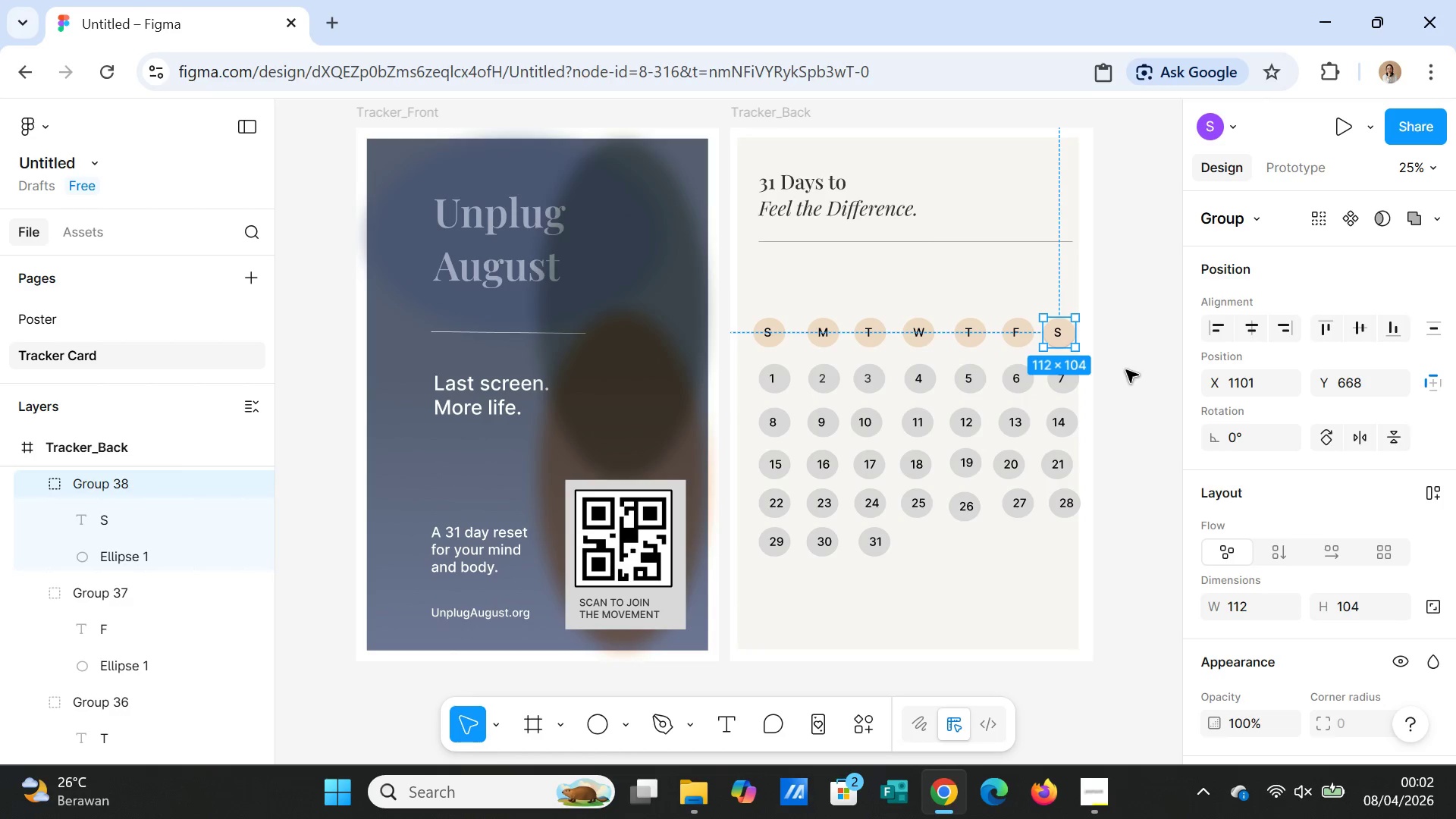 
left_click([1126, 370])
 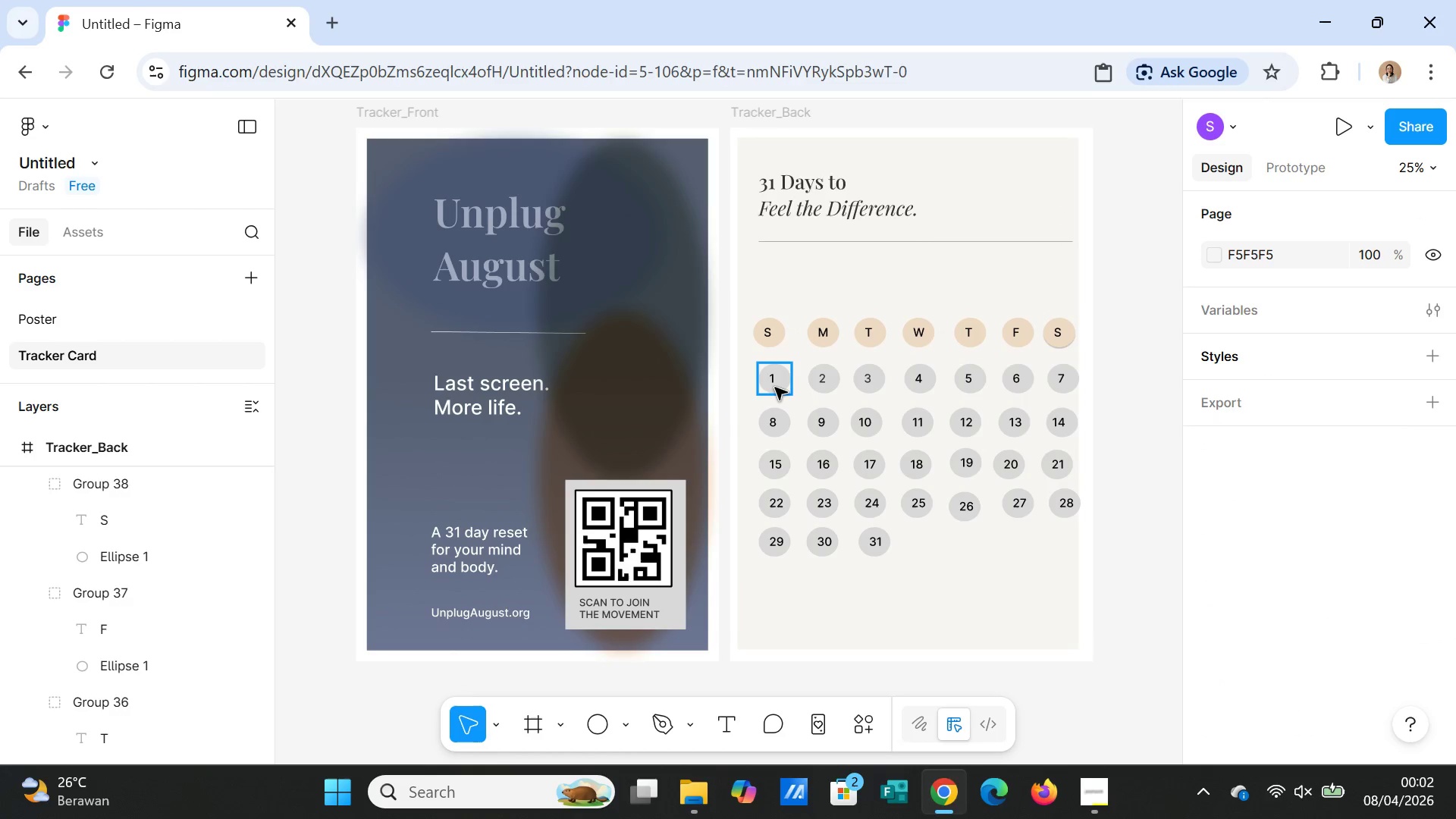 
left_click_drag(start_coordinate=[775, 386], to_coordinate=[771, 384])
 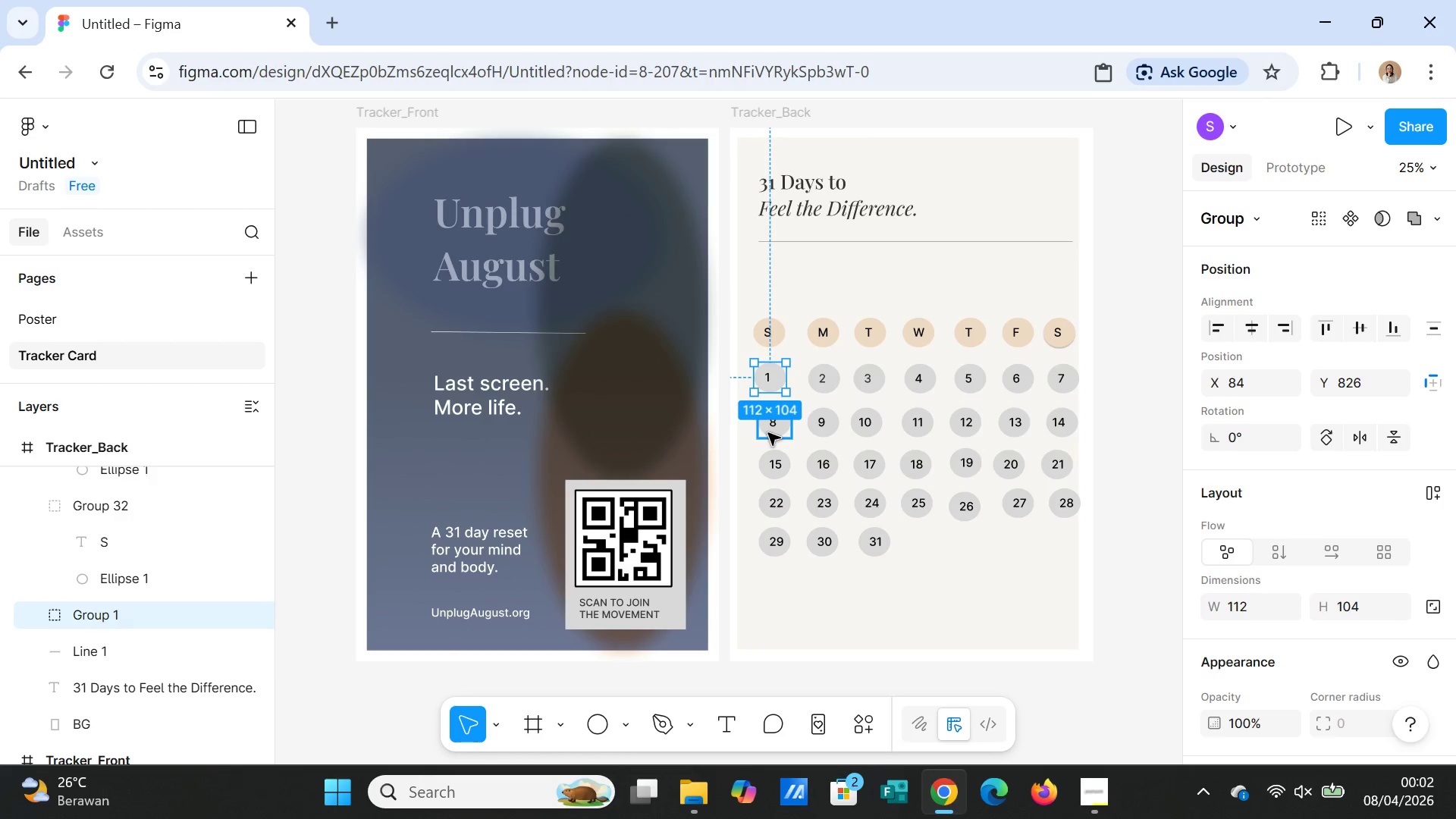 
left_click_drag(start_coordinate=[768, 433], to_coordinate=[762, 431])
 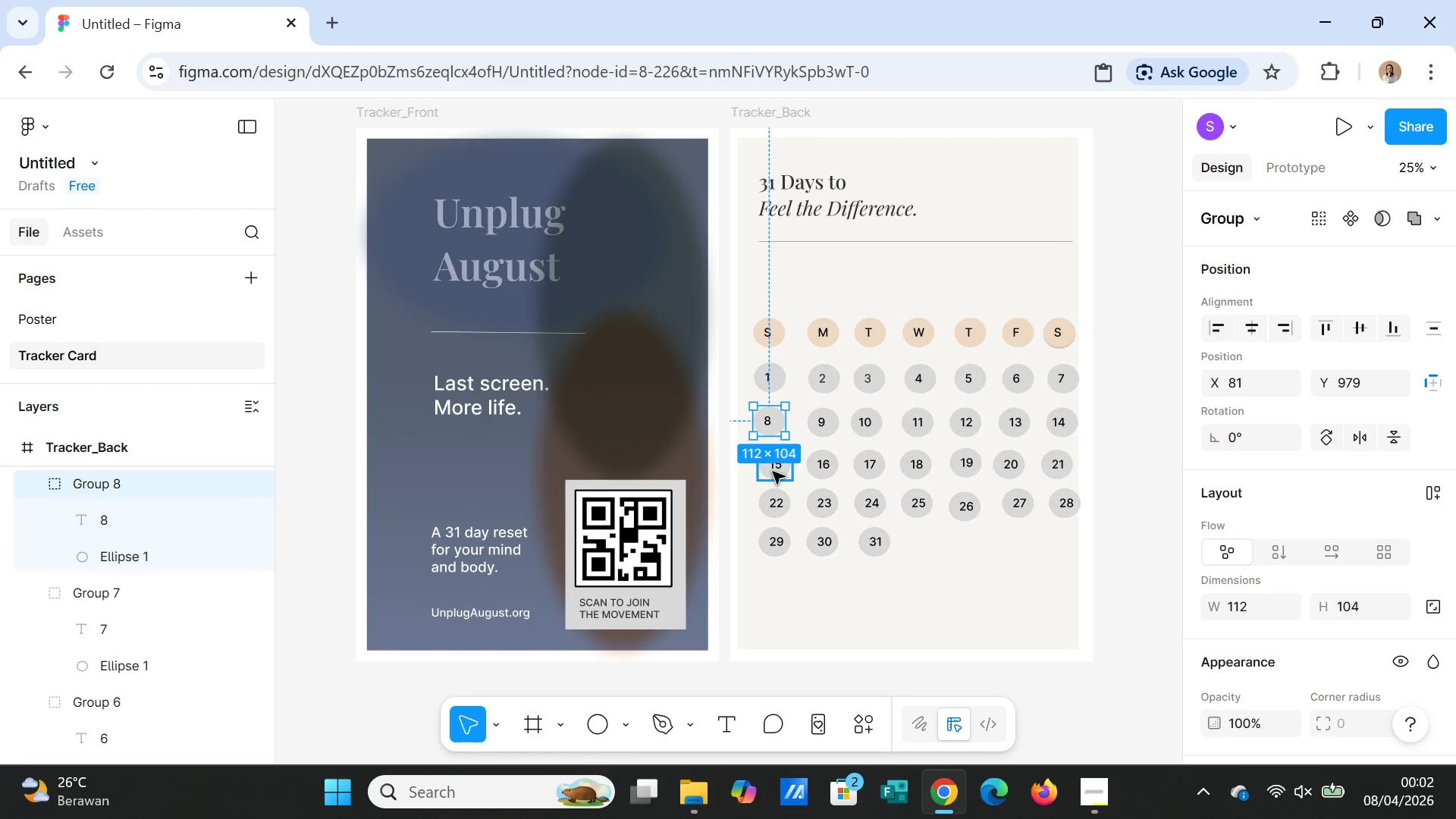 
left_click_drag(start_coordinate=[773, 472], to_coordinate=[764, 470])
 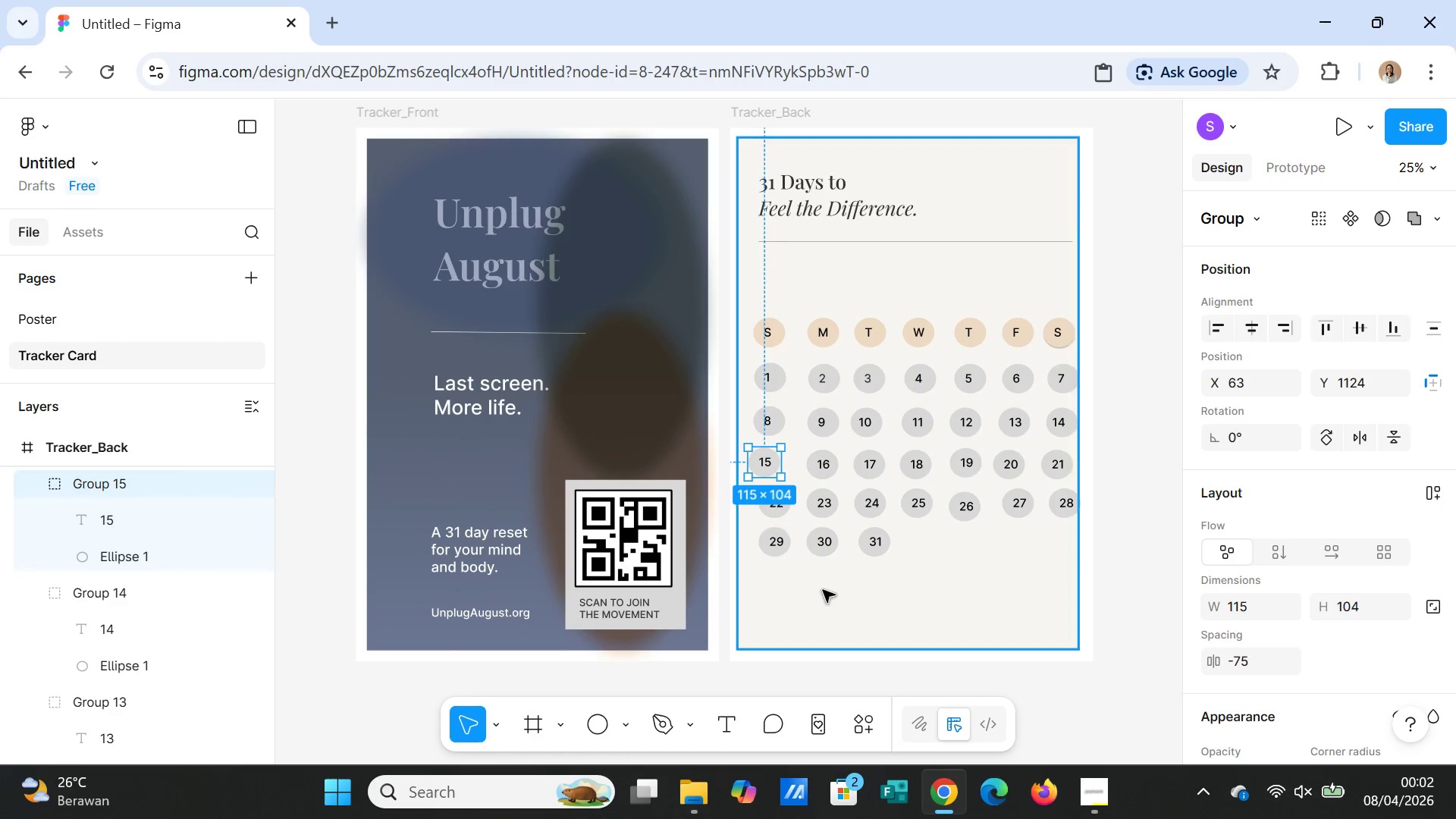 
left_click([824, 595])
 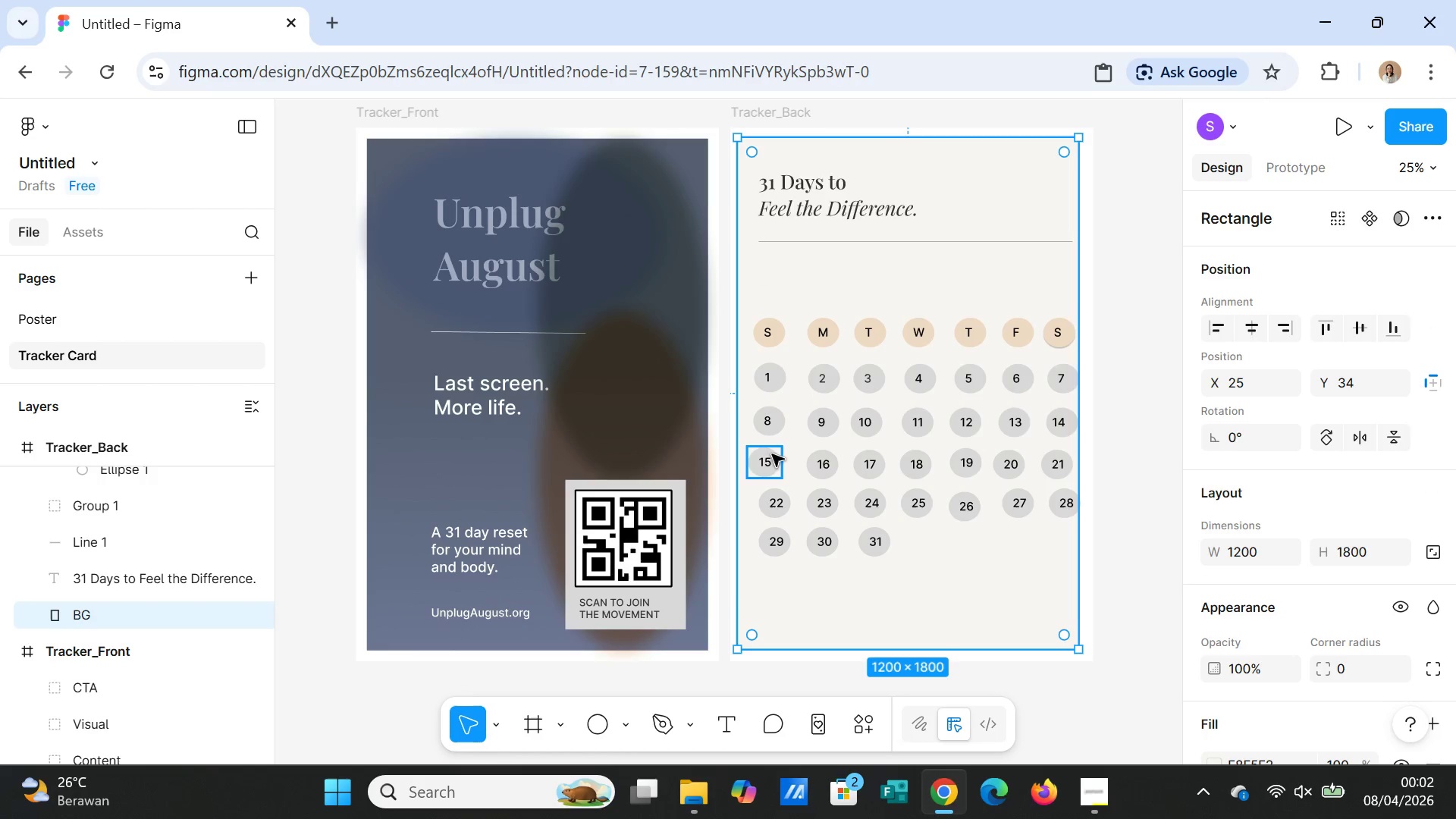 
left_click([759, 467])
 